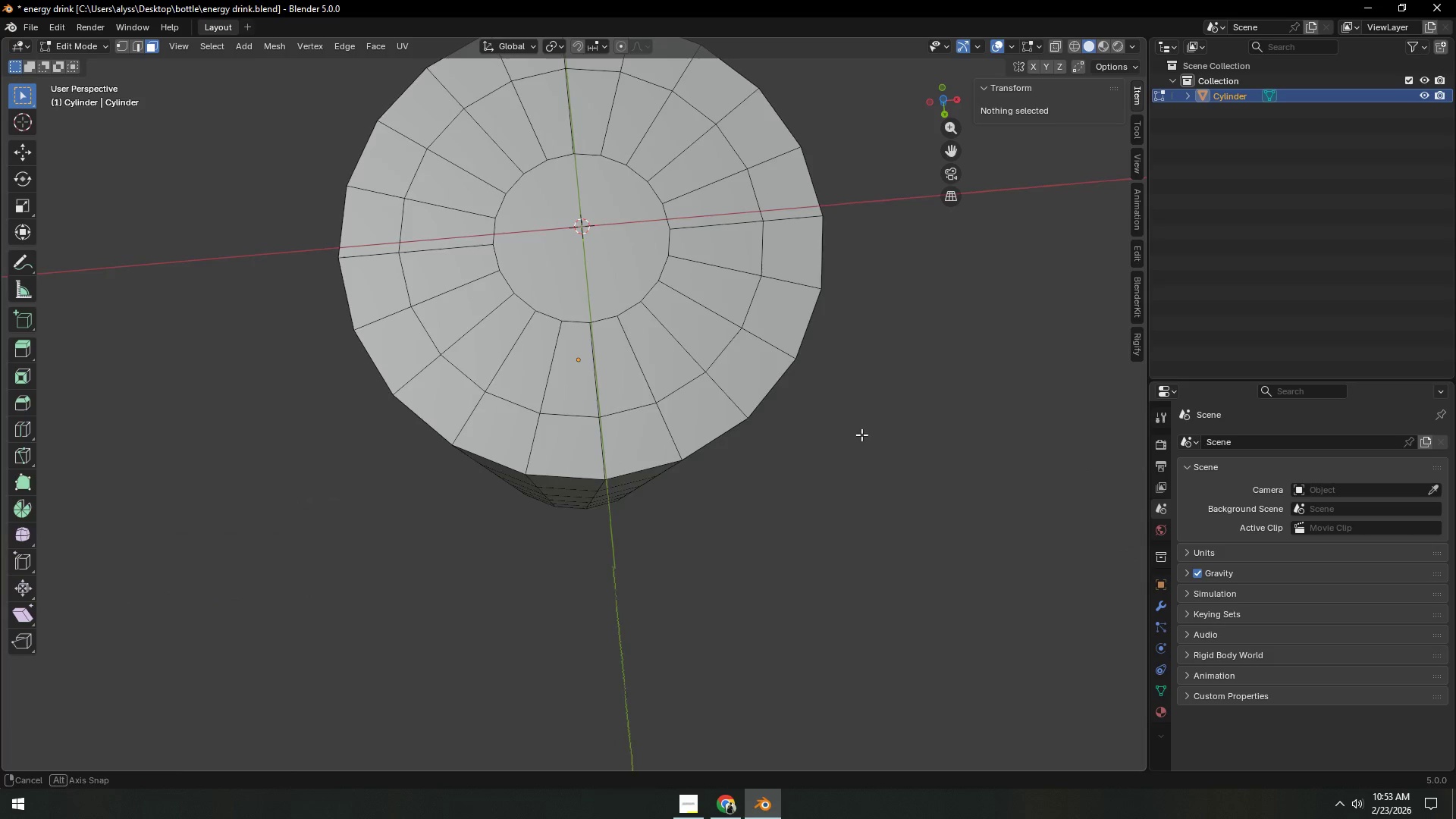 
key(Backquote)
 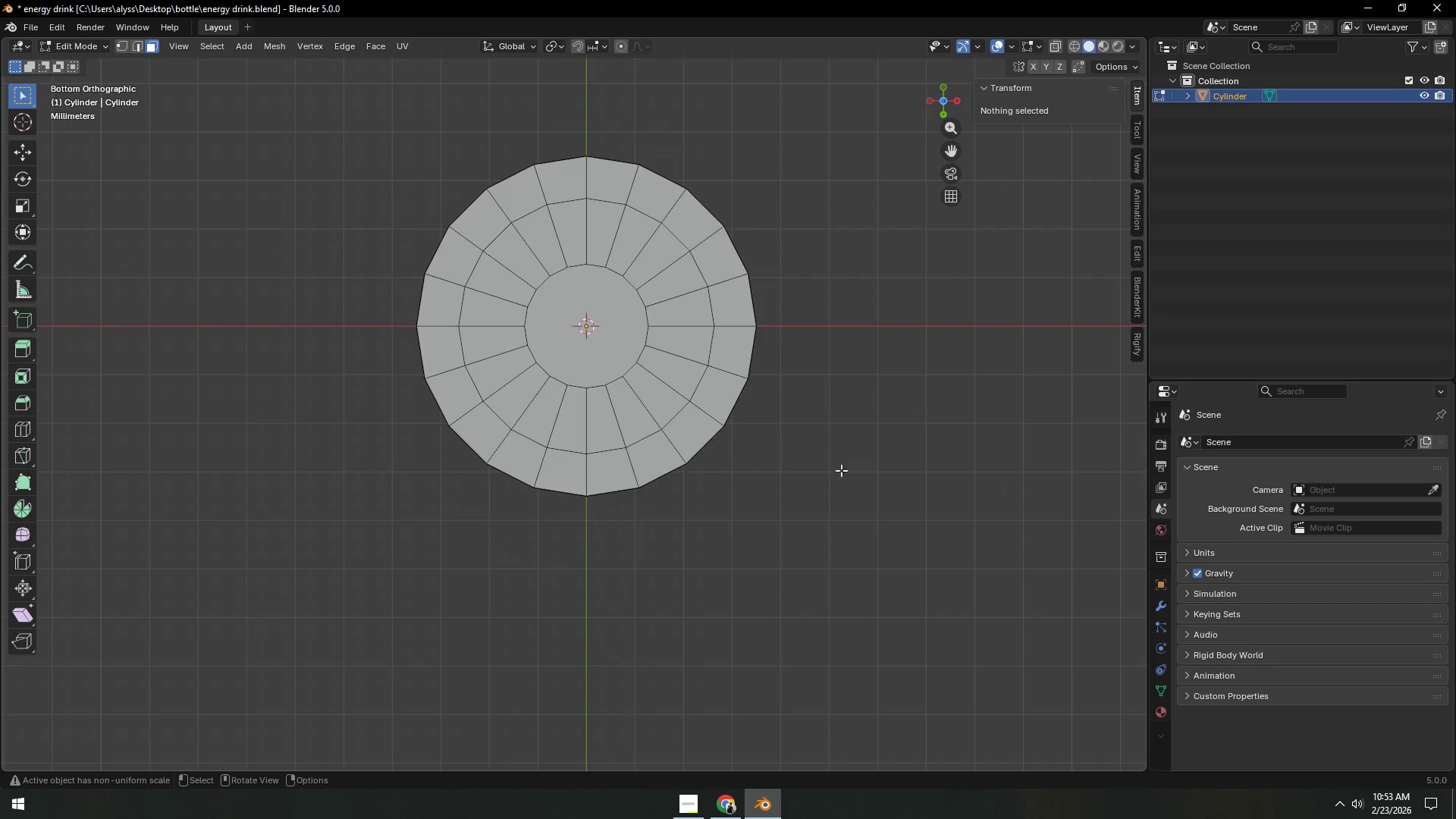 
hold_key(key=ShiftLeft, duration=0.42)
 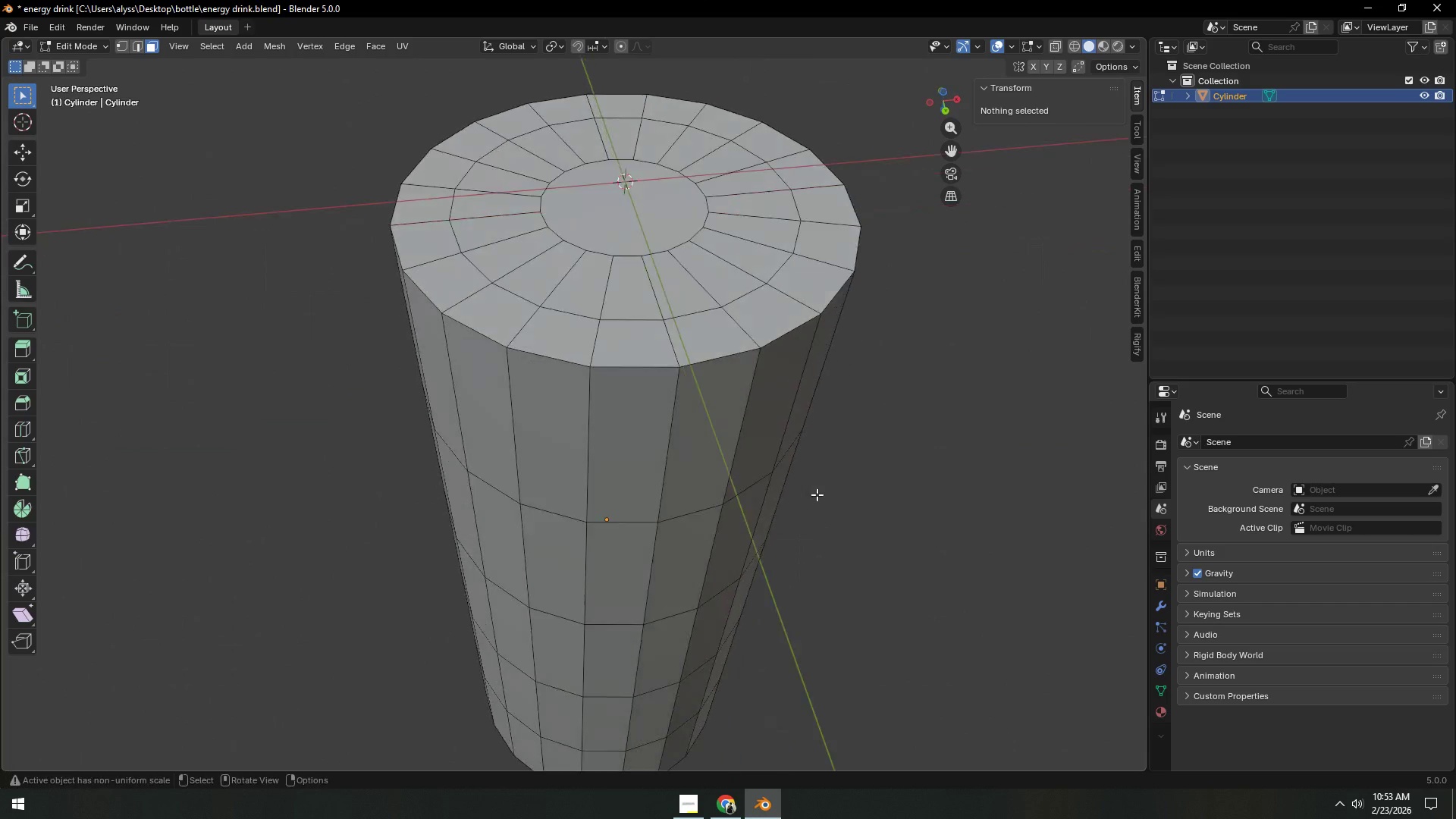 
hold_key(key=ShiftLeft, duration=0.45)
 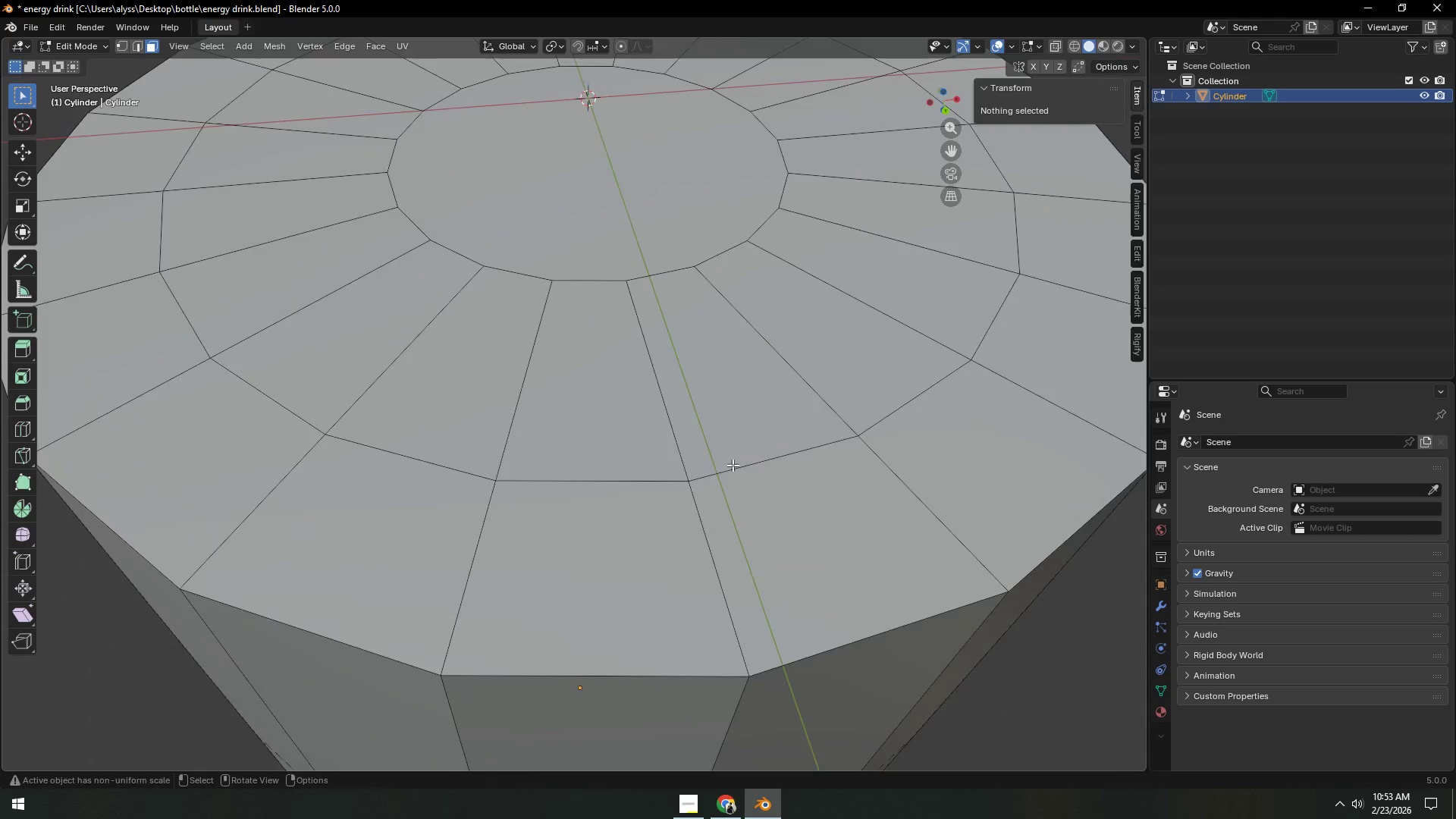 
scroll: coordinate [817, 494], scroll_direction: up, amount: 3.0
 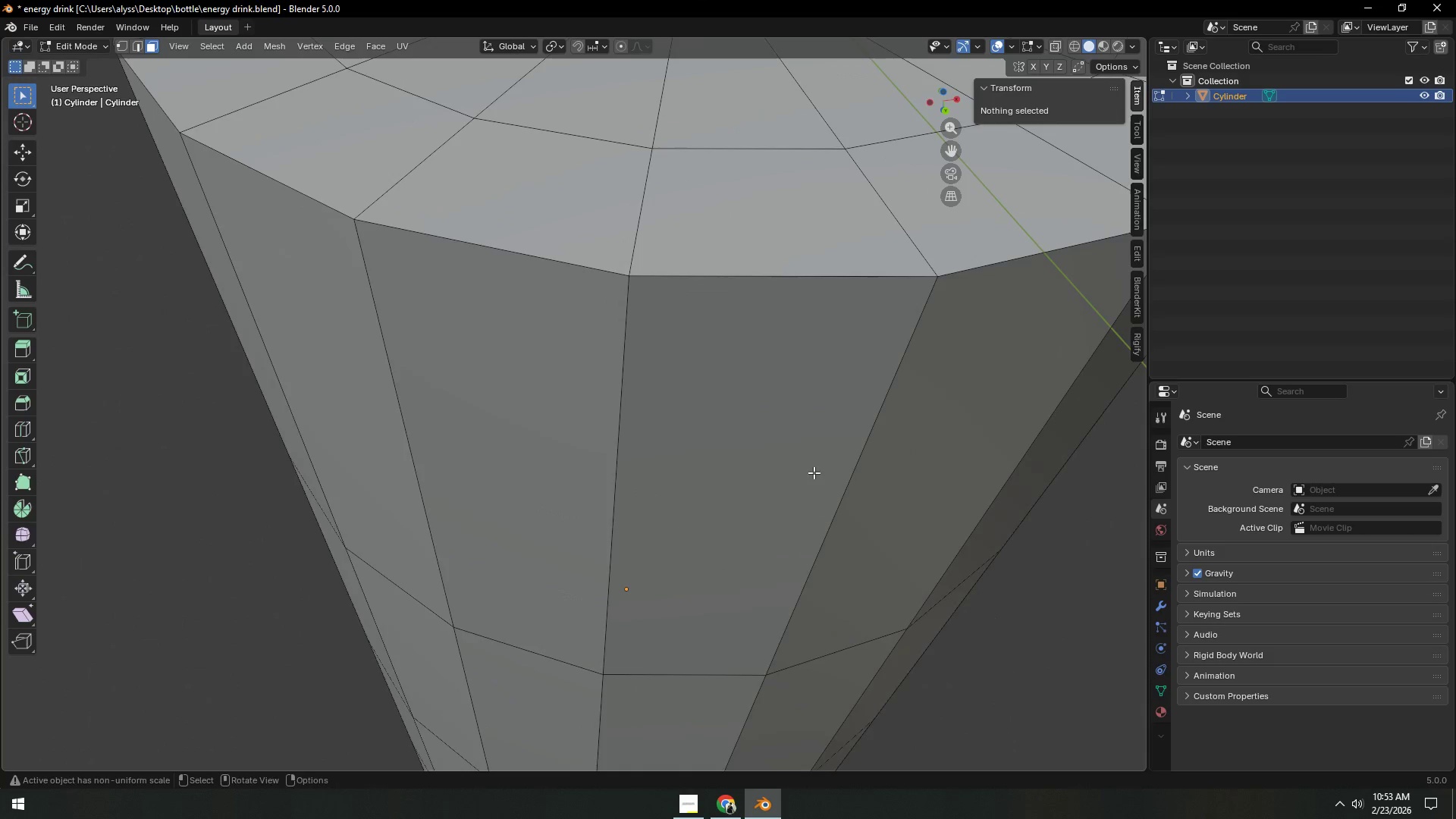 
hold_key(key=ShiftLeft, duration=0.34)
 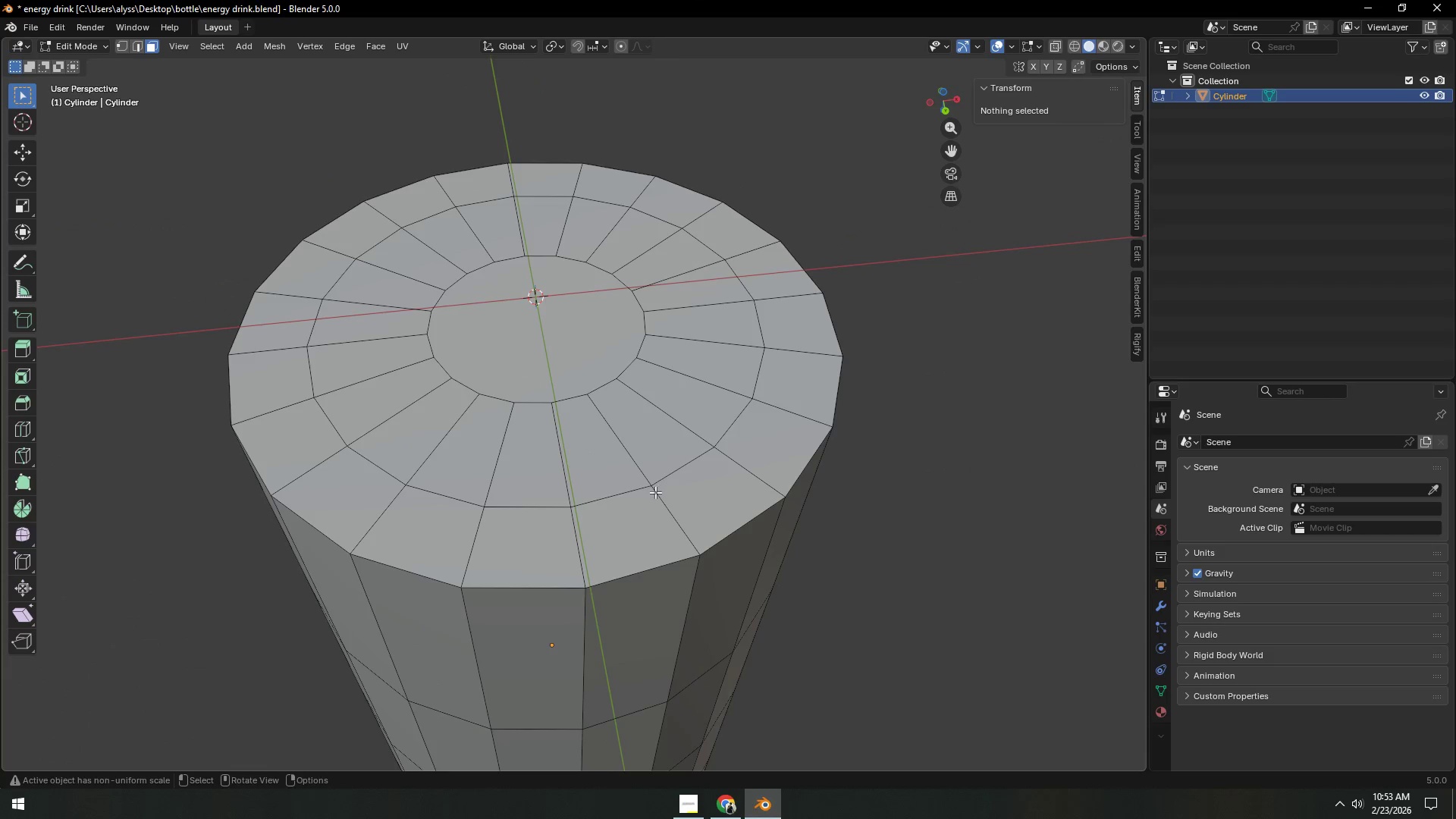 
scroll: coordinate [733, 465], scroll_direction: down, amount: 2.0
 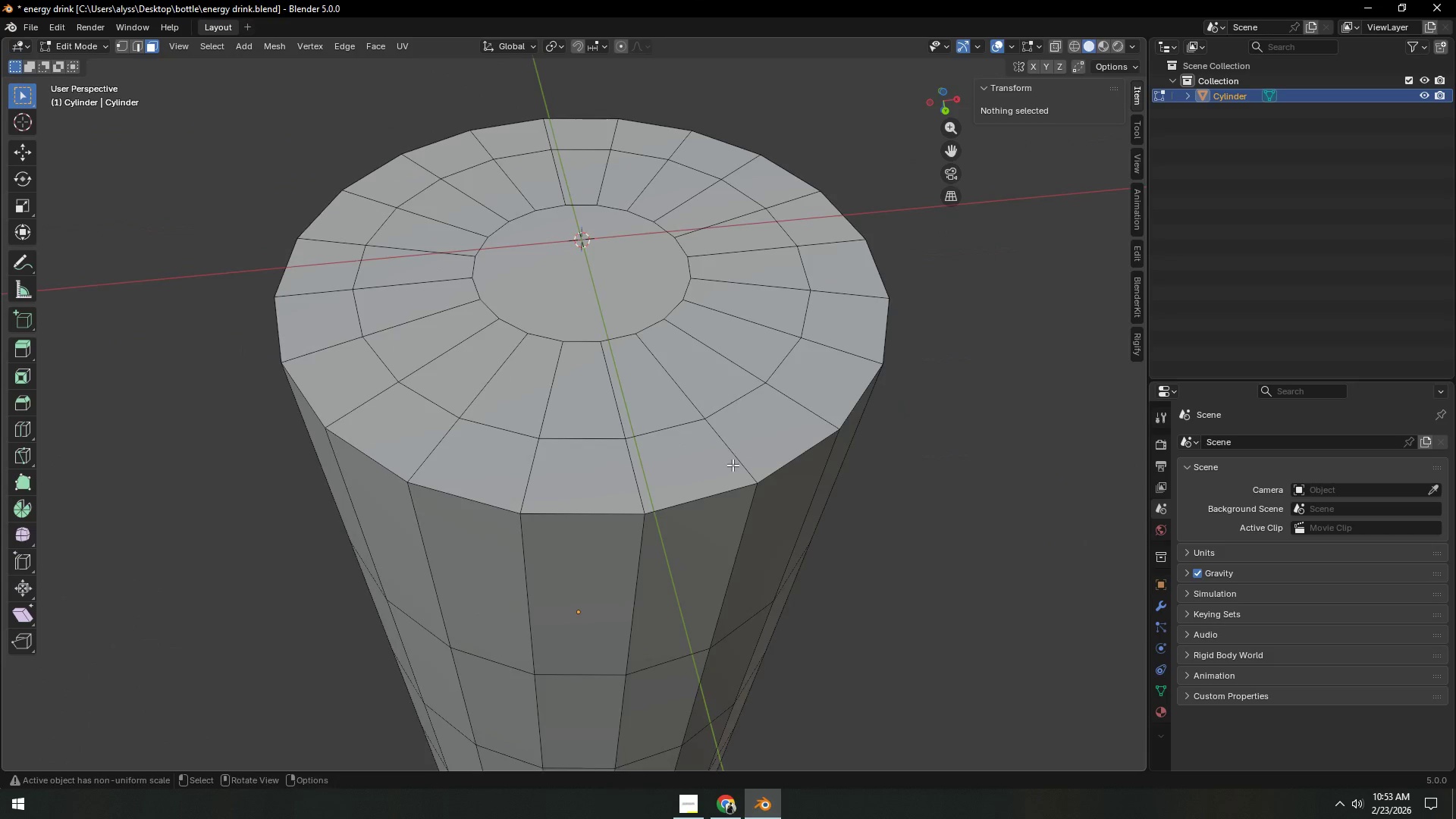 
left_click([636, 514])
 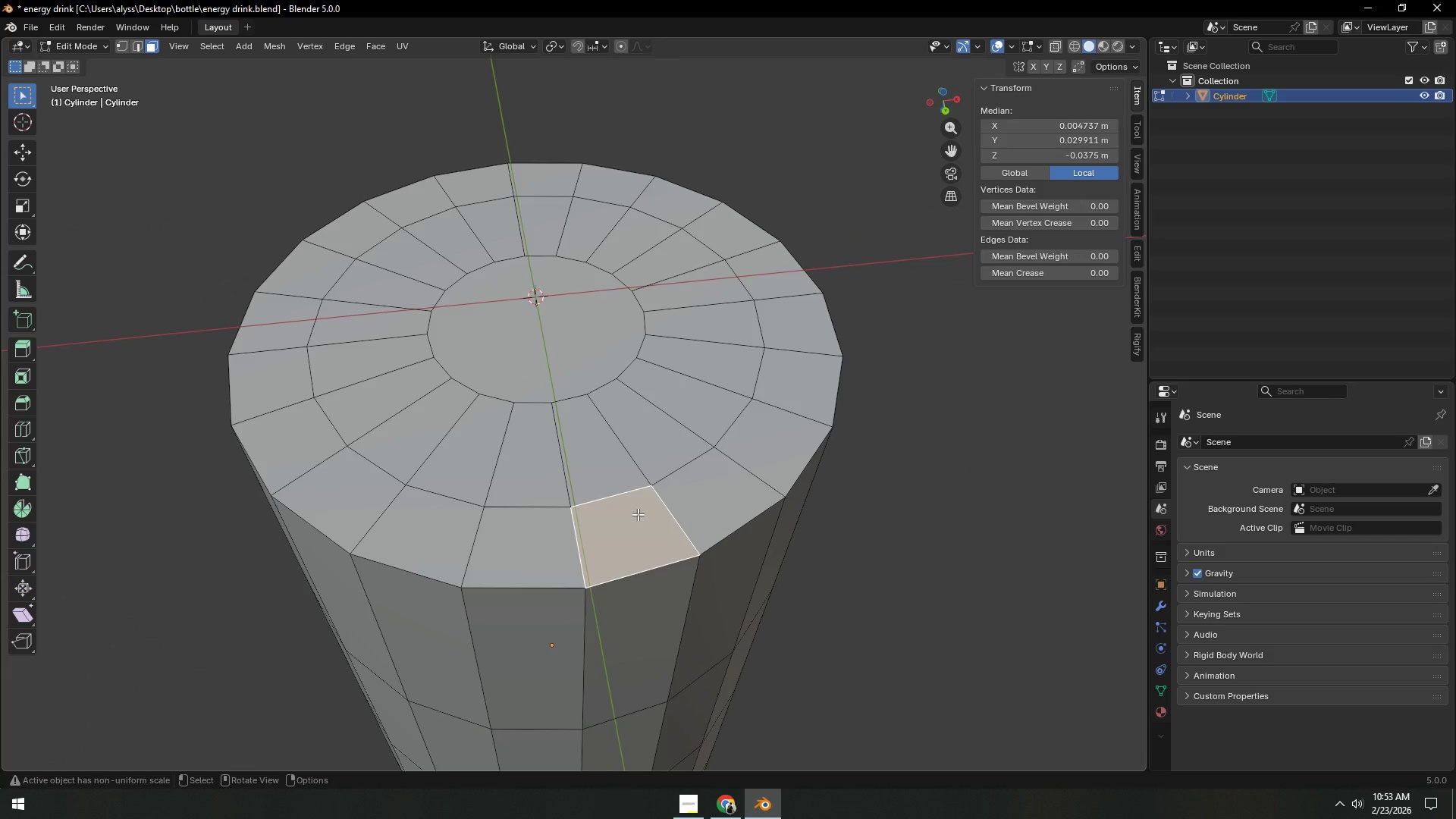 
hold_key(key=ShiftLeft, duration=1.09)
double_click([737, 445])
 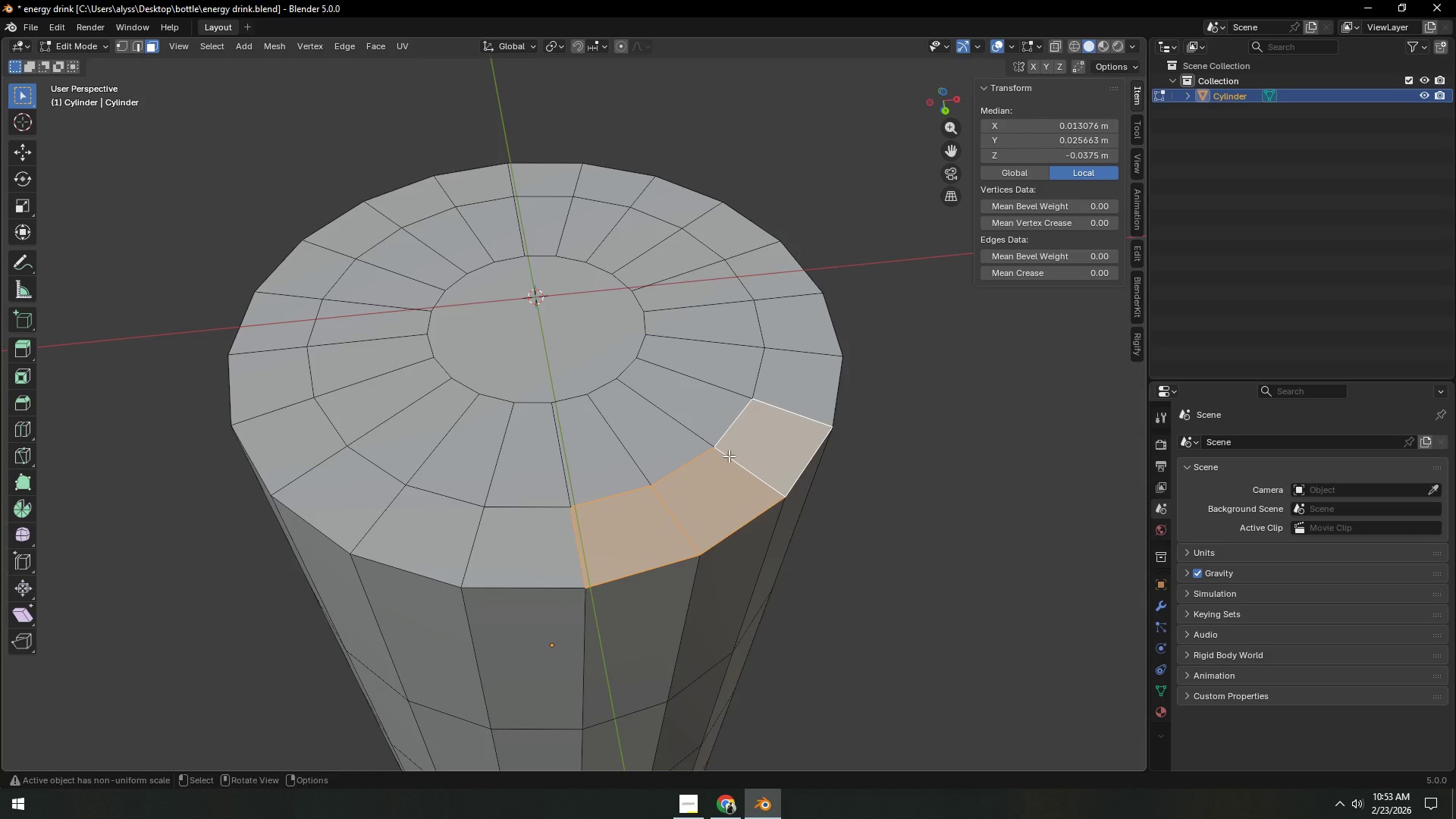 
left_click([701, 477])
 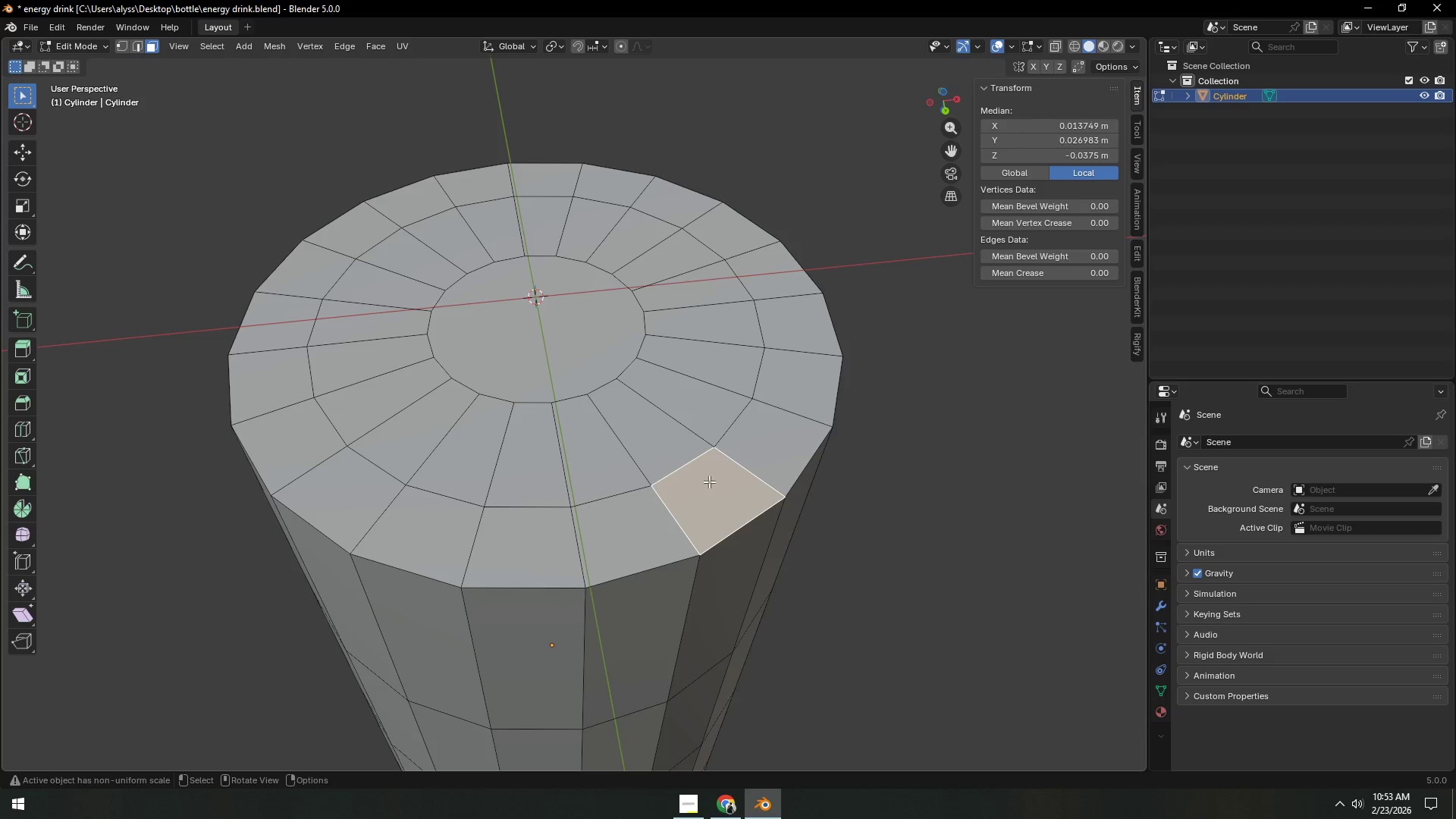 
wait(5.05)
 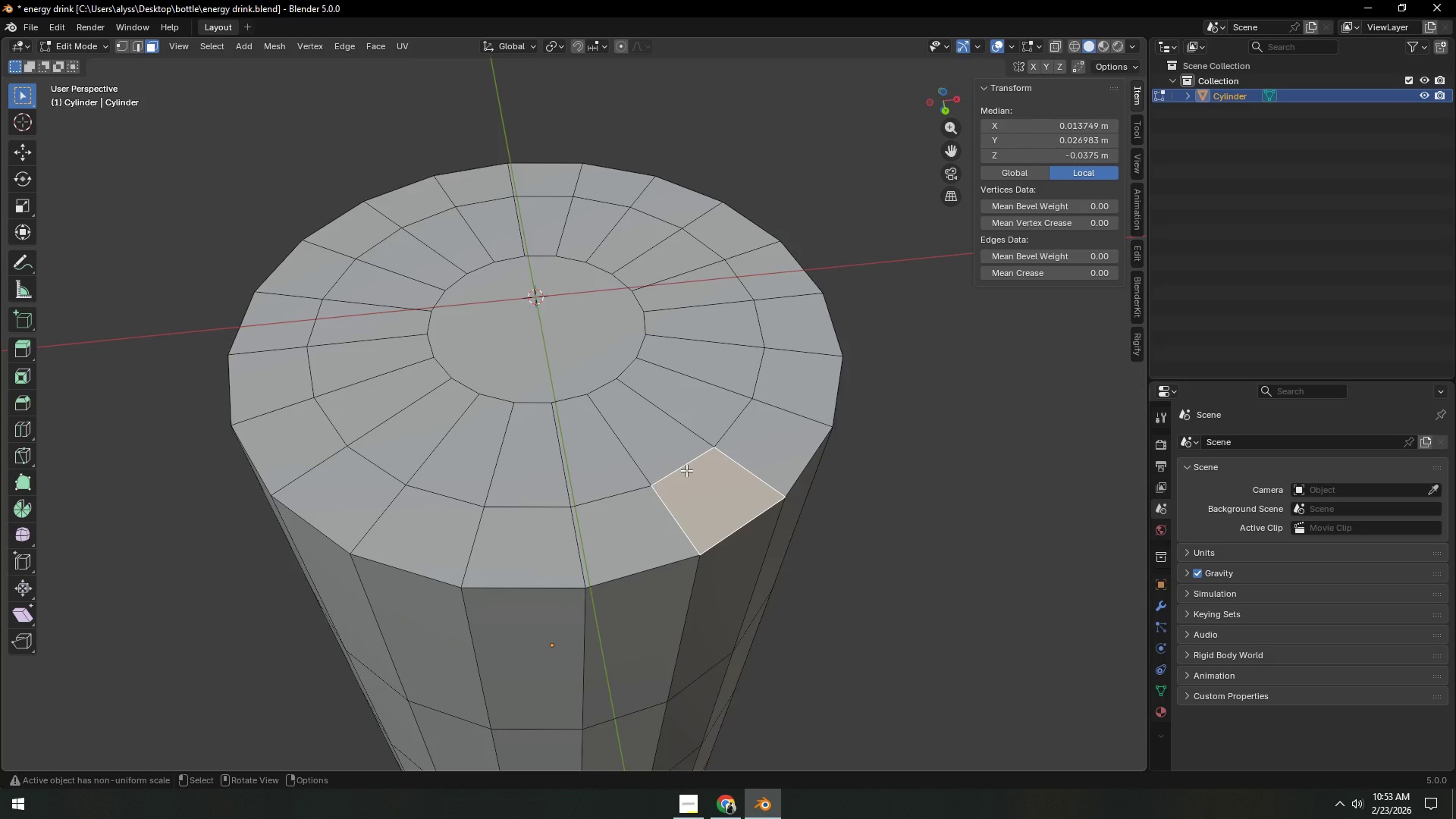 
hold_key(key=ShiftLeft, duration=1.33)
left_click([644, 507])
 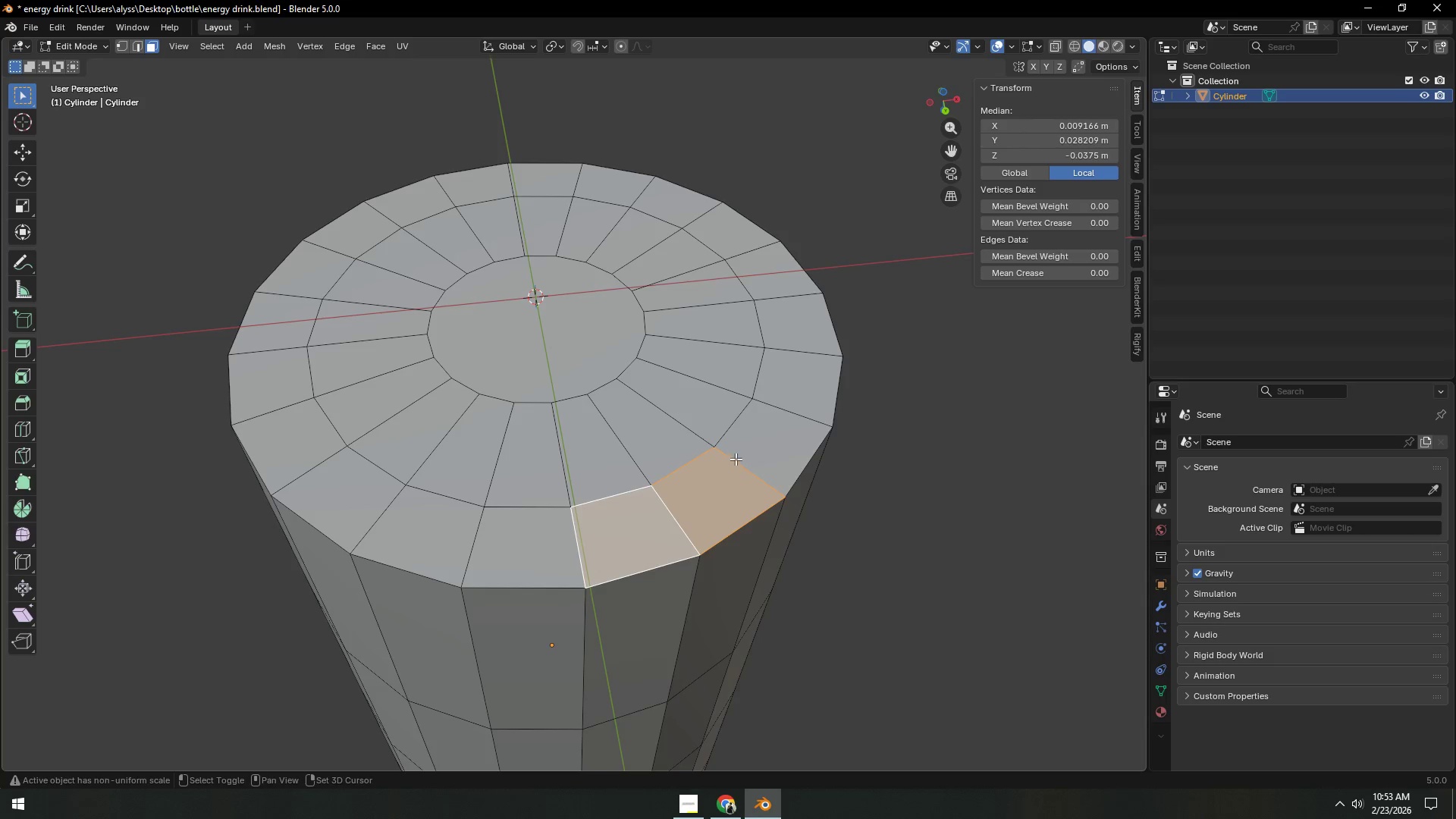 
left_click([750, 445])
 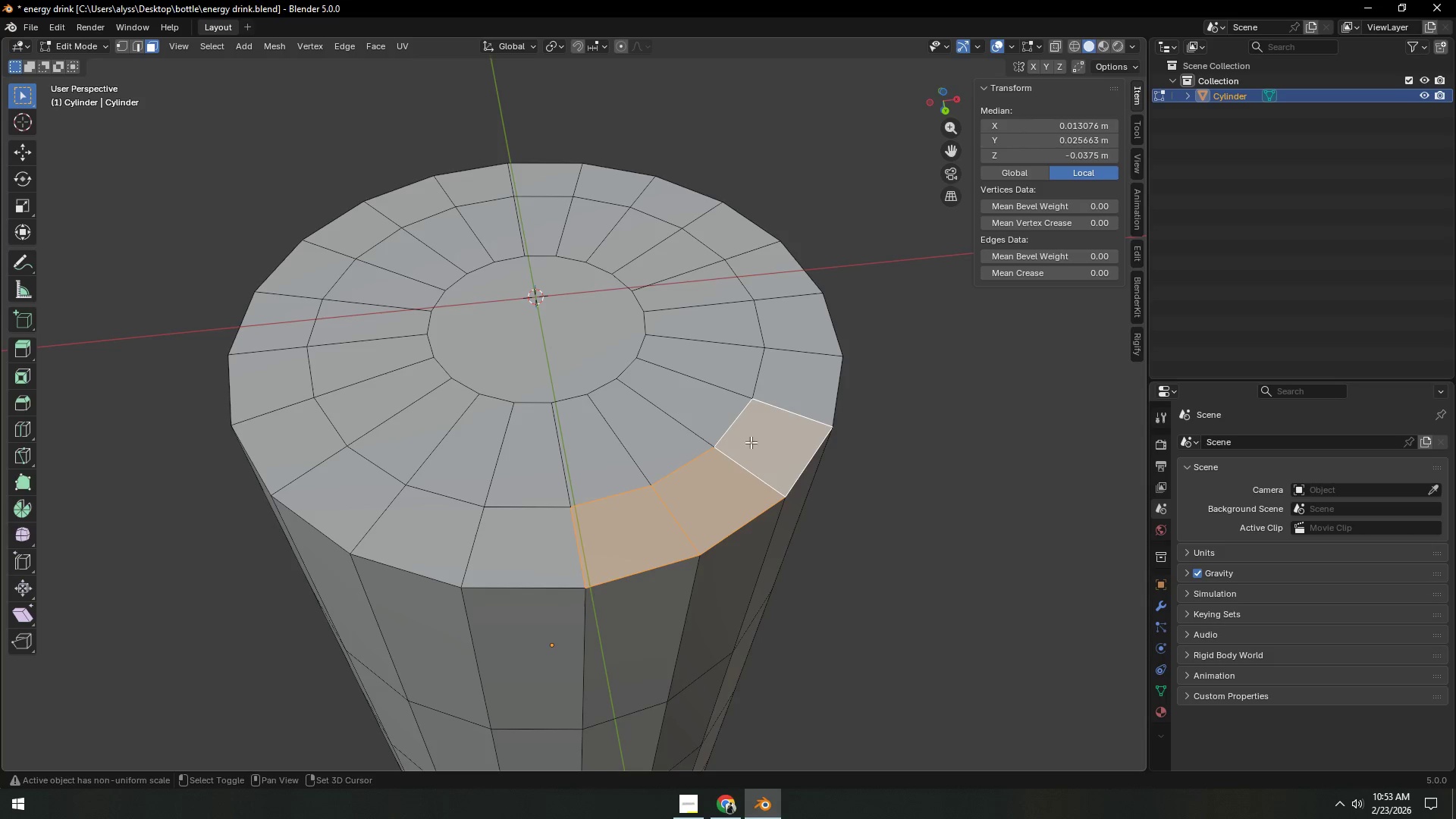 
hold_key(key=ShiftLeft, duration=17.88)
scroll: coordinate [774, 394], scroll_direction: down, amount: 1.0
 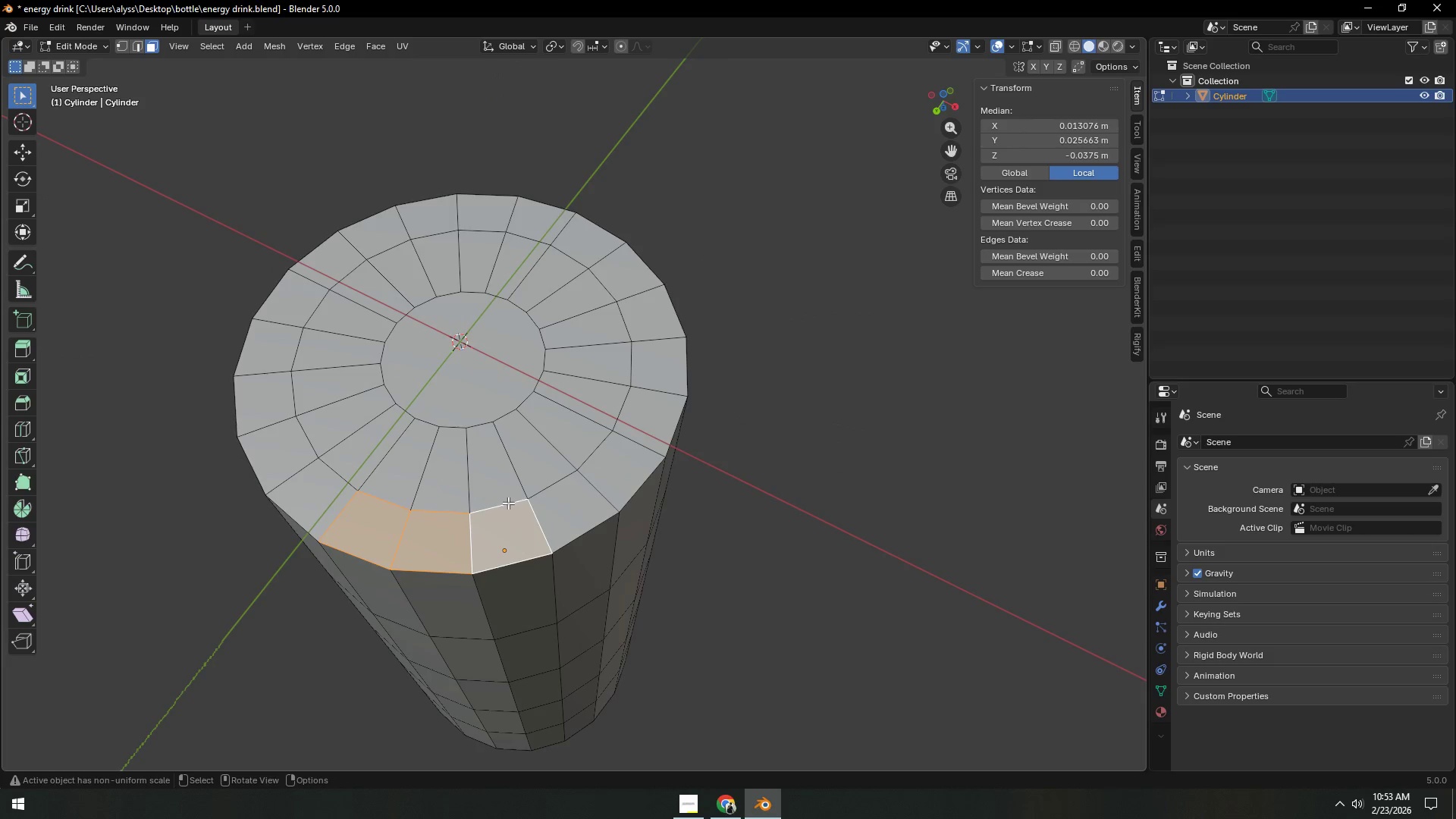 
hold_key(key=AltLeft, duration=0.36)
left_click([535, 522])
 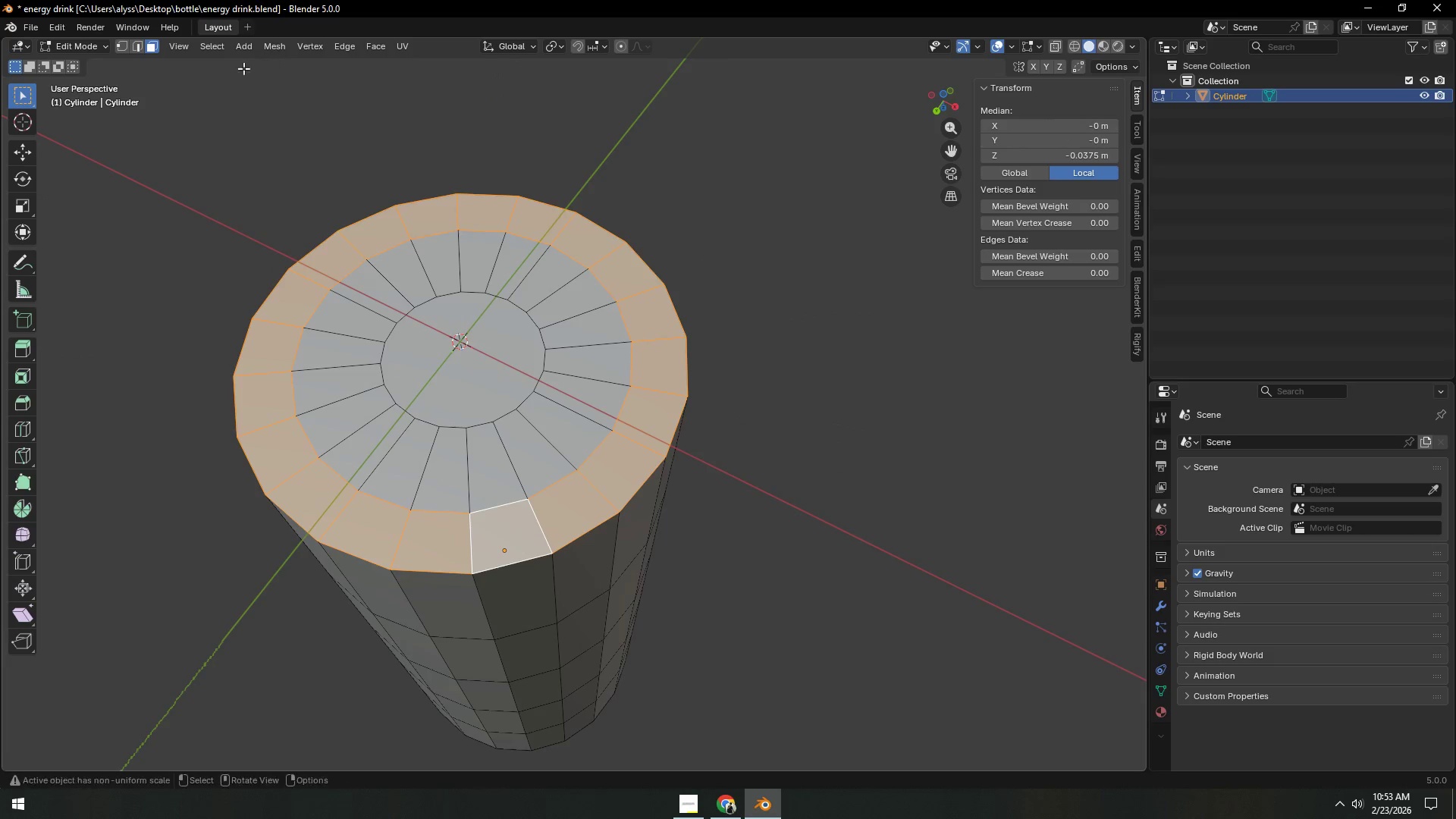 
left_click([208, 49])
 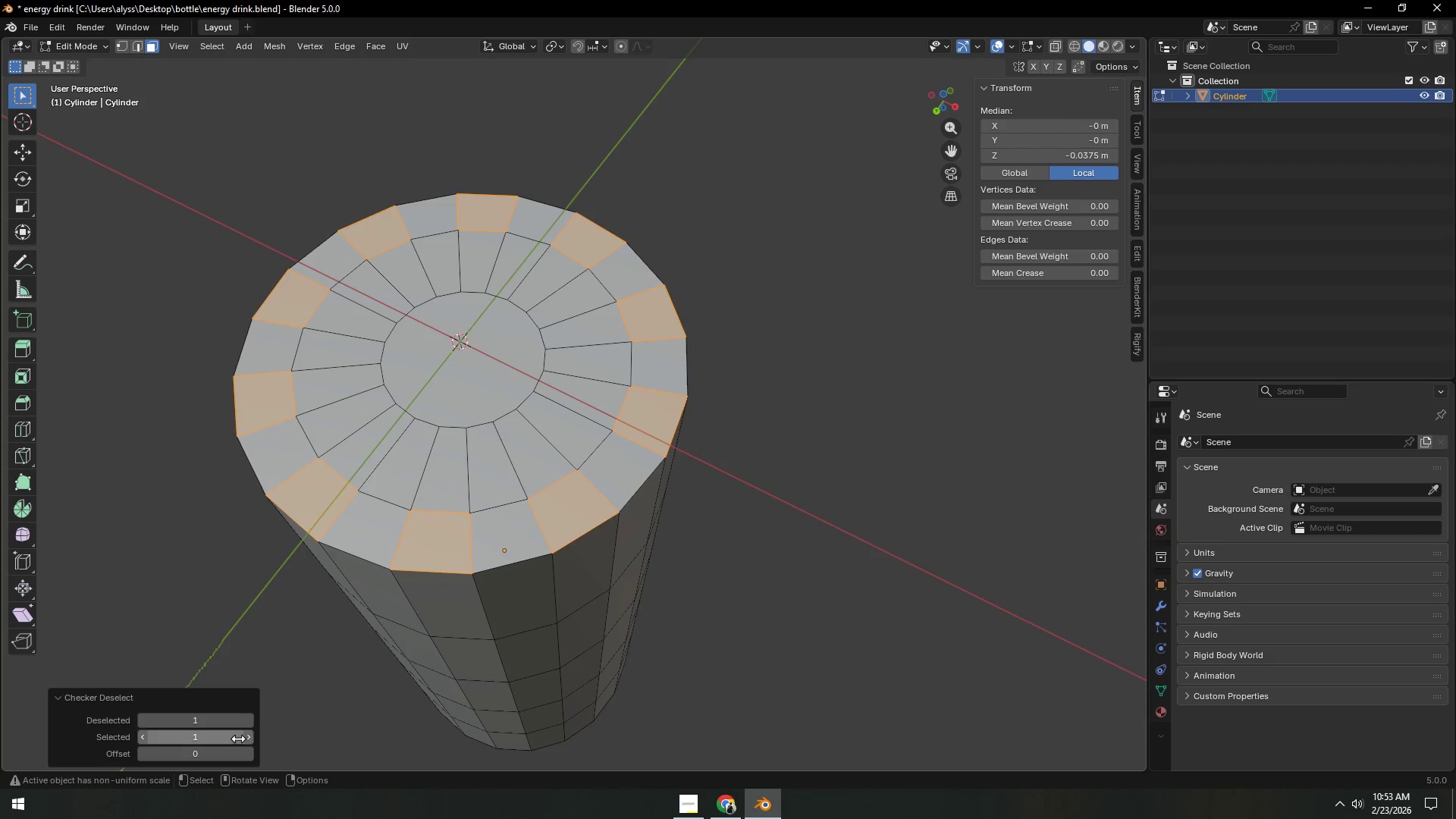 
double_click([248, 735])
 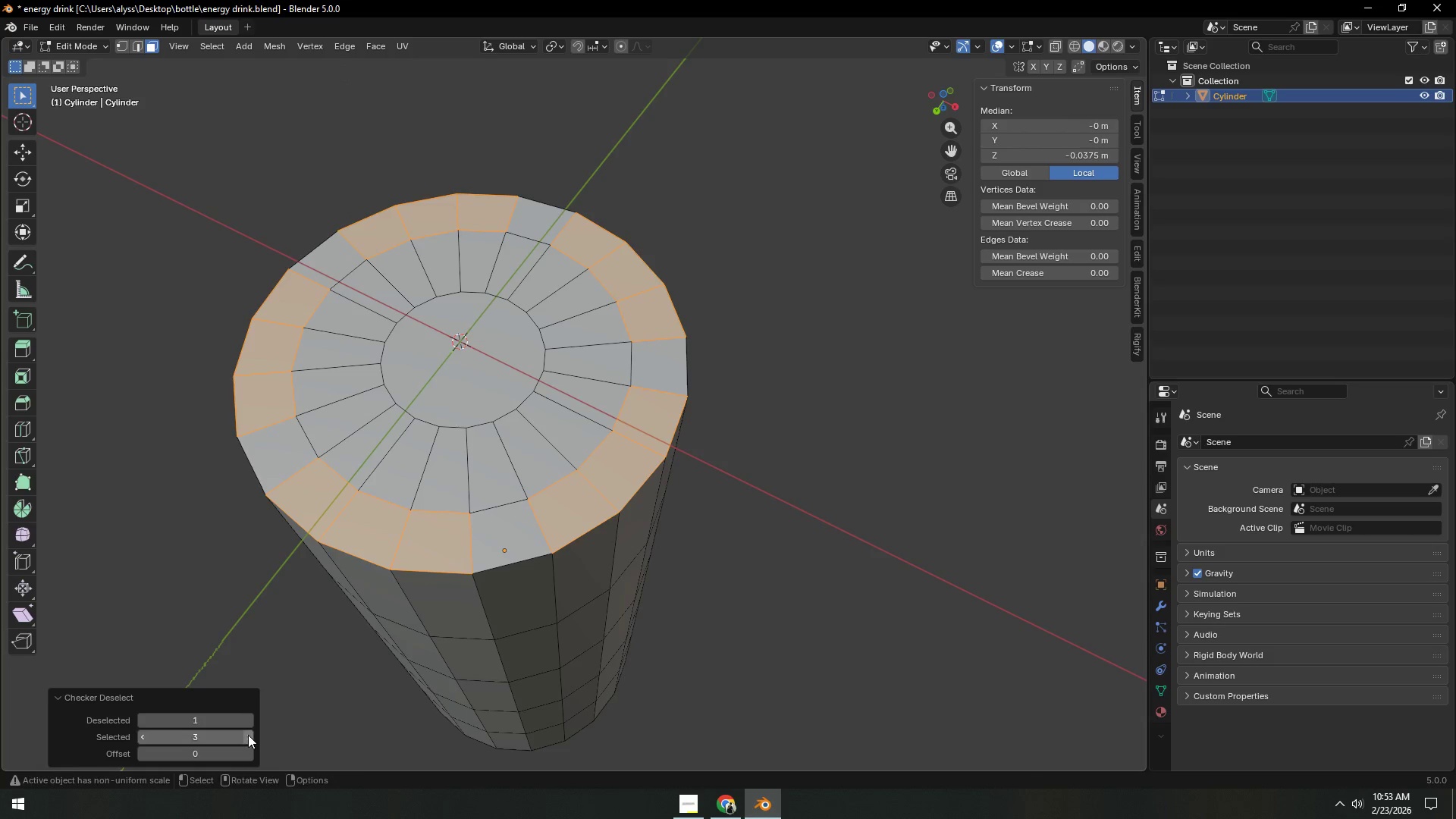 
triple_click([248, 735])
 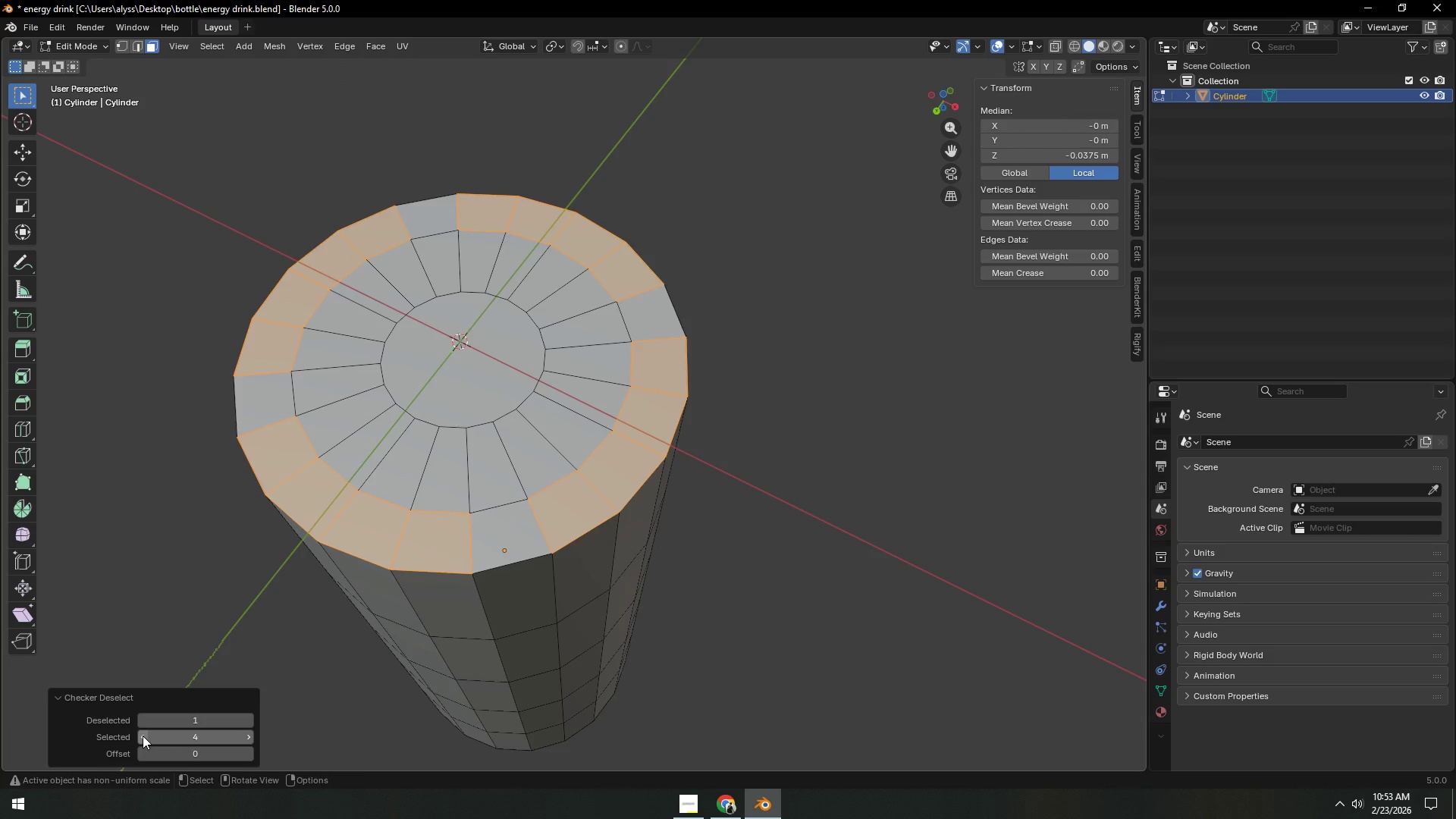 
left_click([143, 736])
 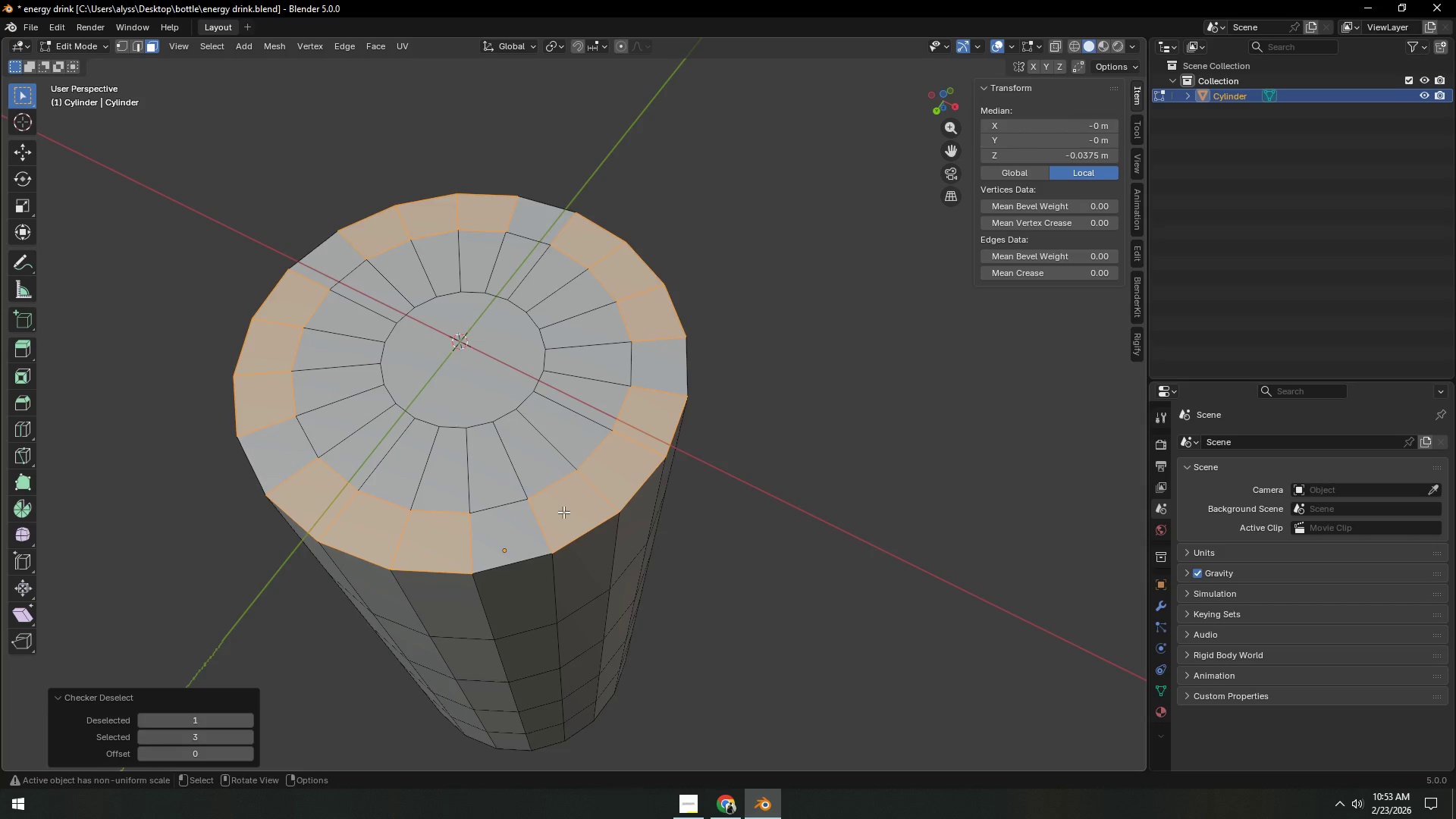 
hold_key(key=ShiftLeft, duration=0.42)
 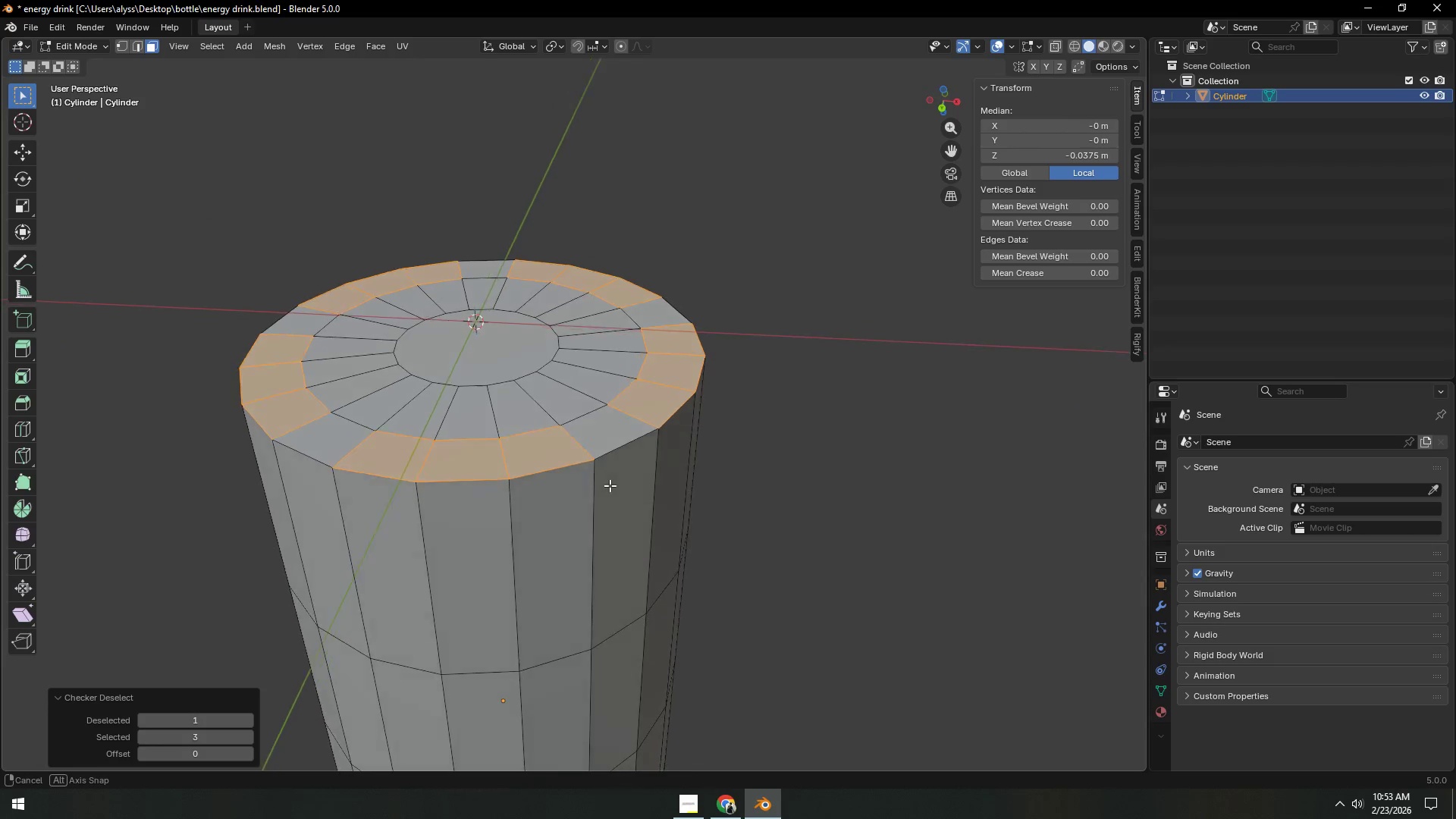 
hold_key(key=ShiftLeft, duration=0.33)
 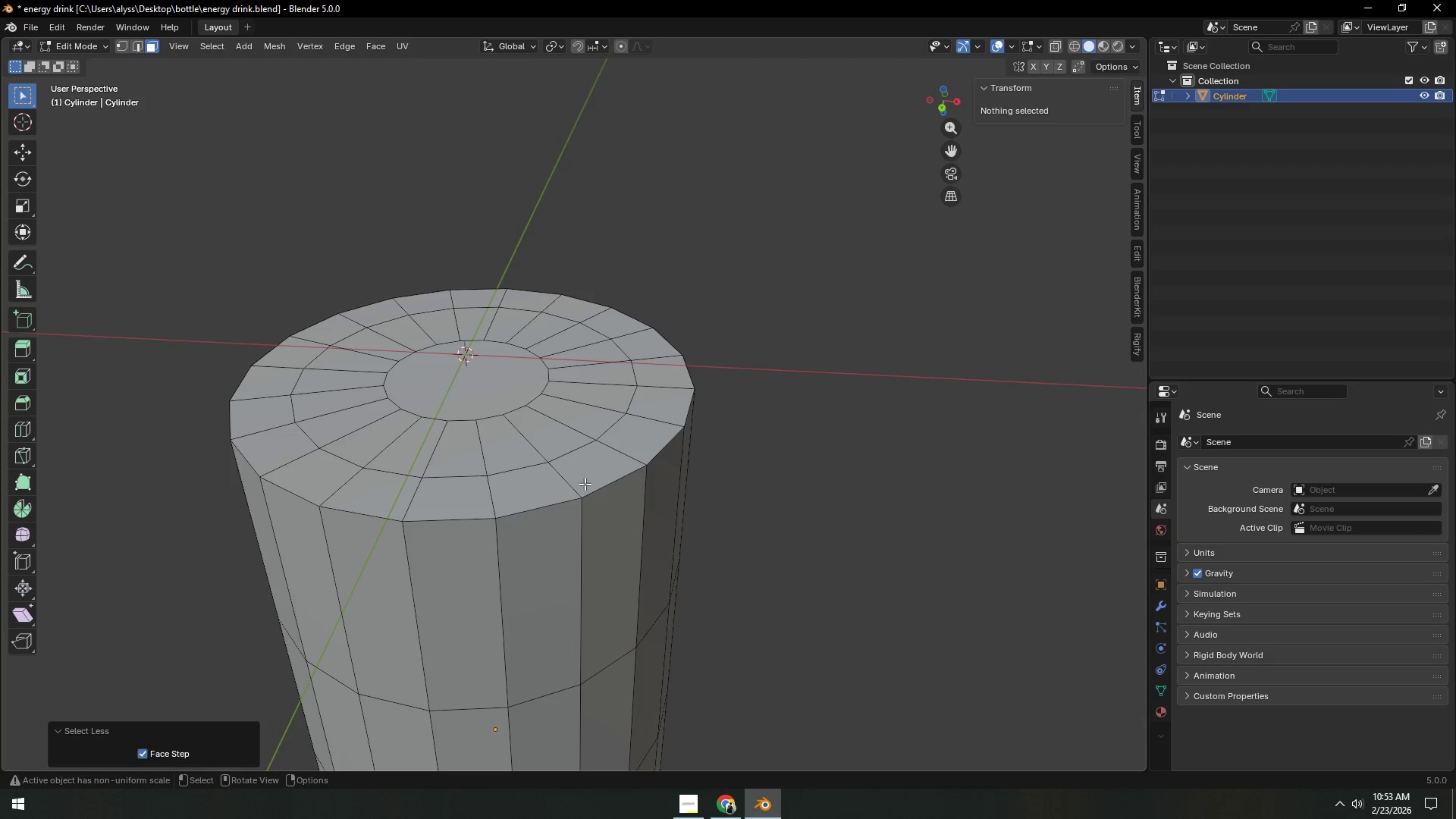 
left_click([456, 511])
 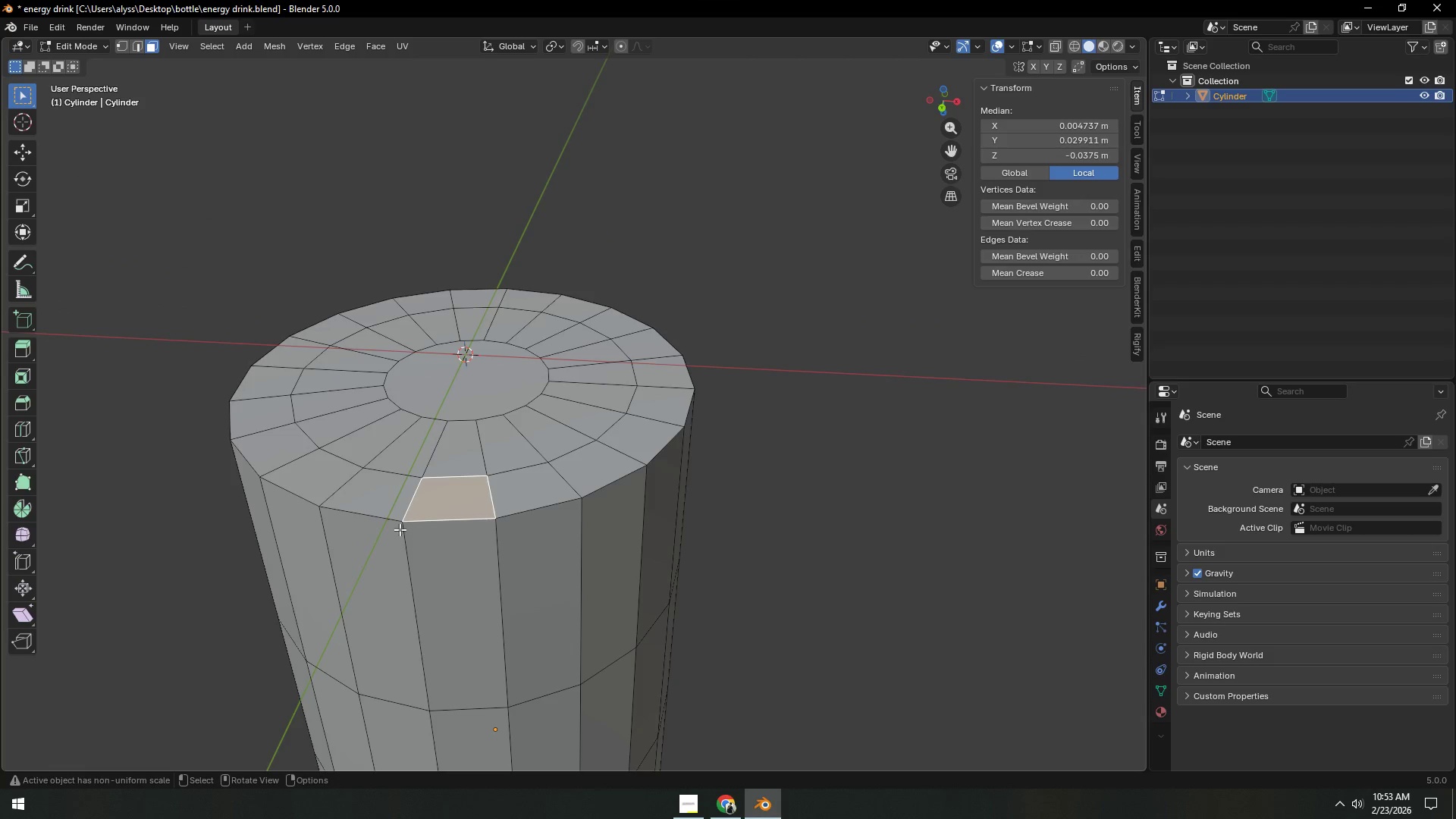 
hold_key(key=ShiftLeft, duration=0.38)
left_click([278, 453])
 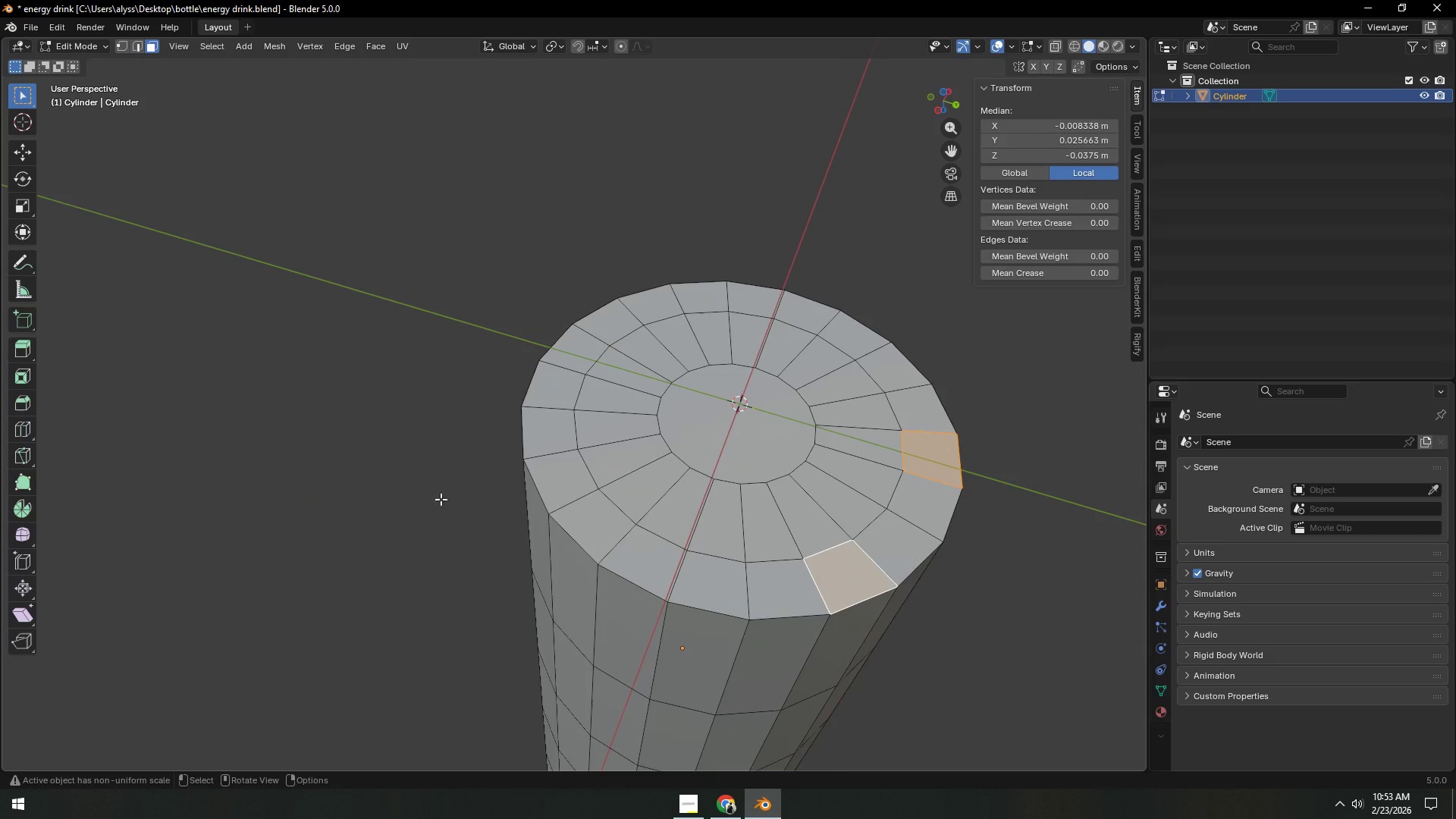 
hold_key(key=ShiftLeft, duration=1.5)
 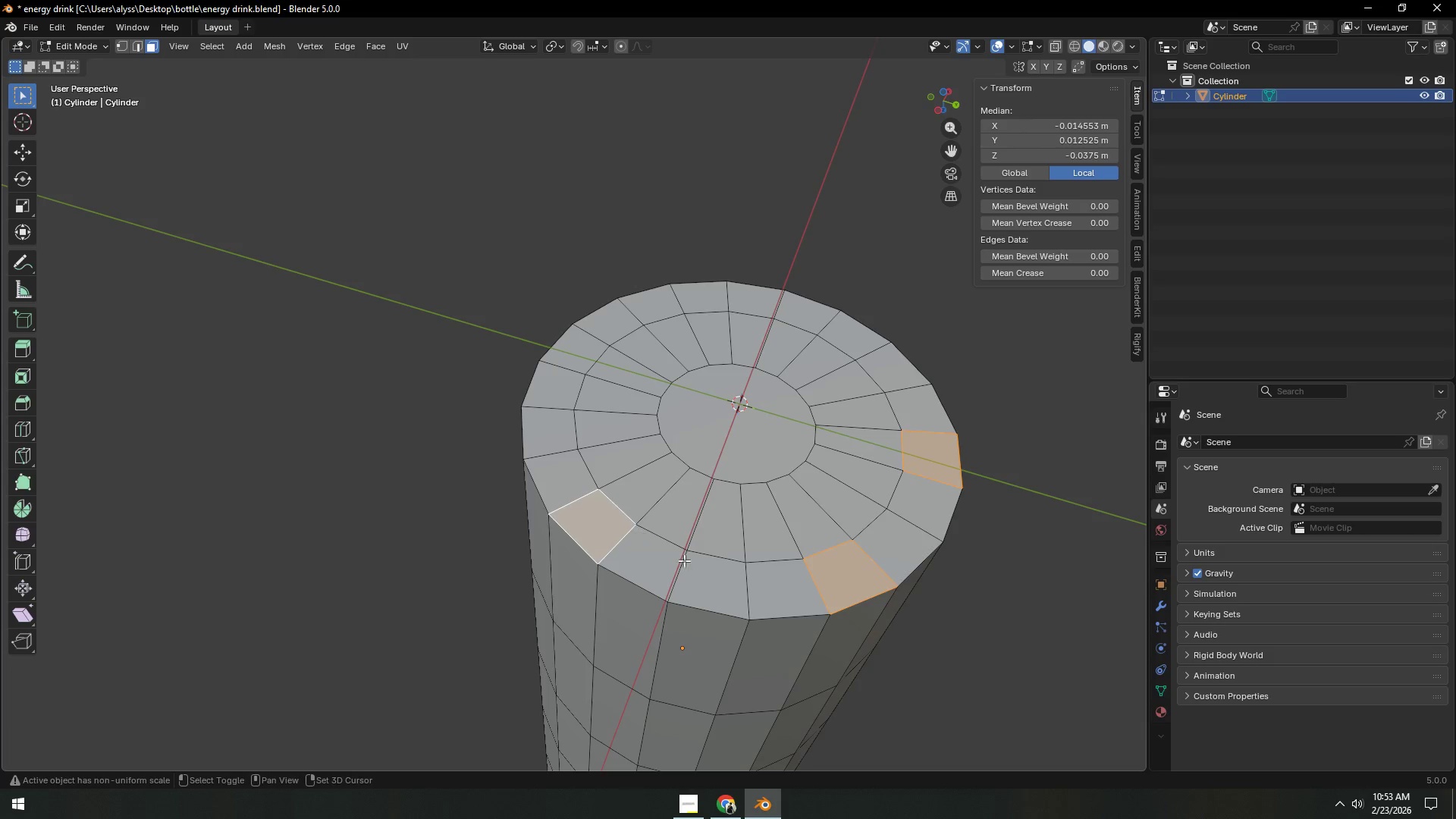 
hold_key(key=ShiftLeft, duration=0.45)
 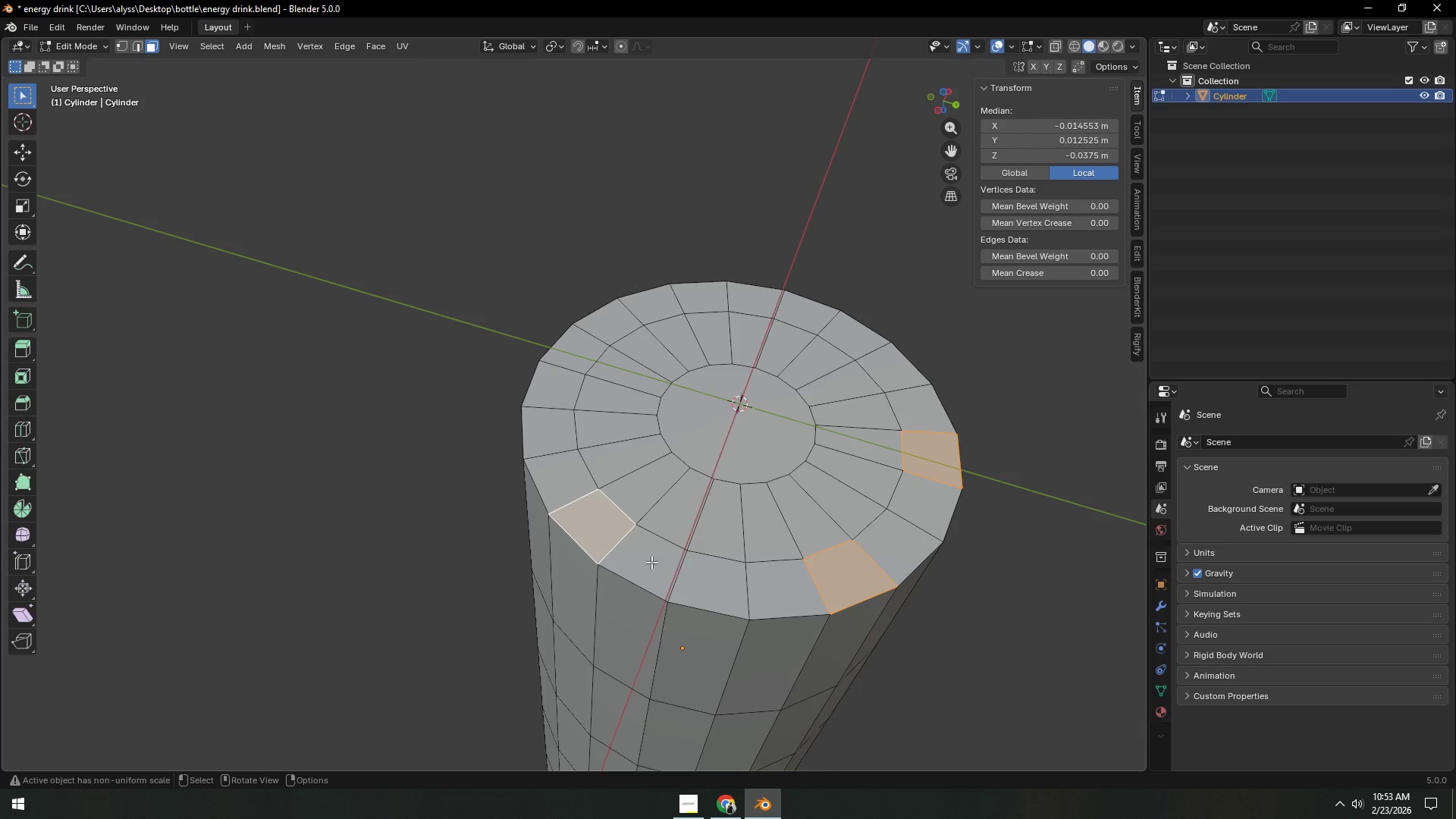 
hold_key(key=ShiftLeft, duration=1.16)
left_click([557, 348])
 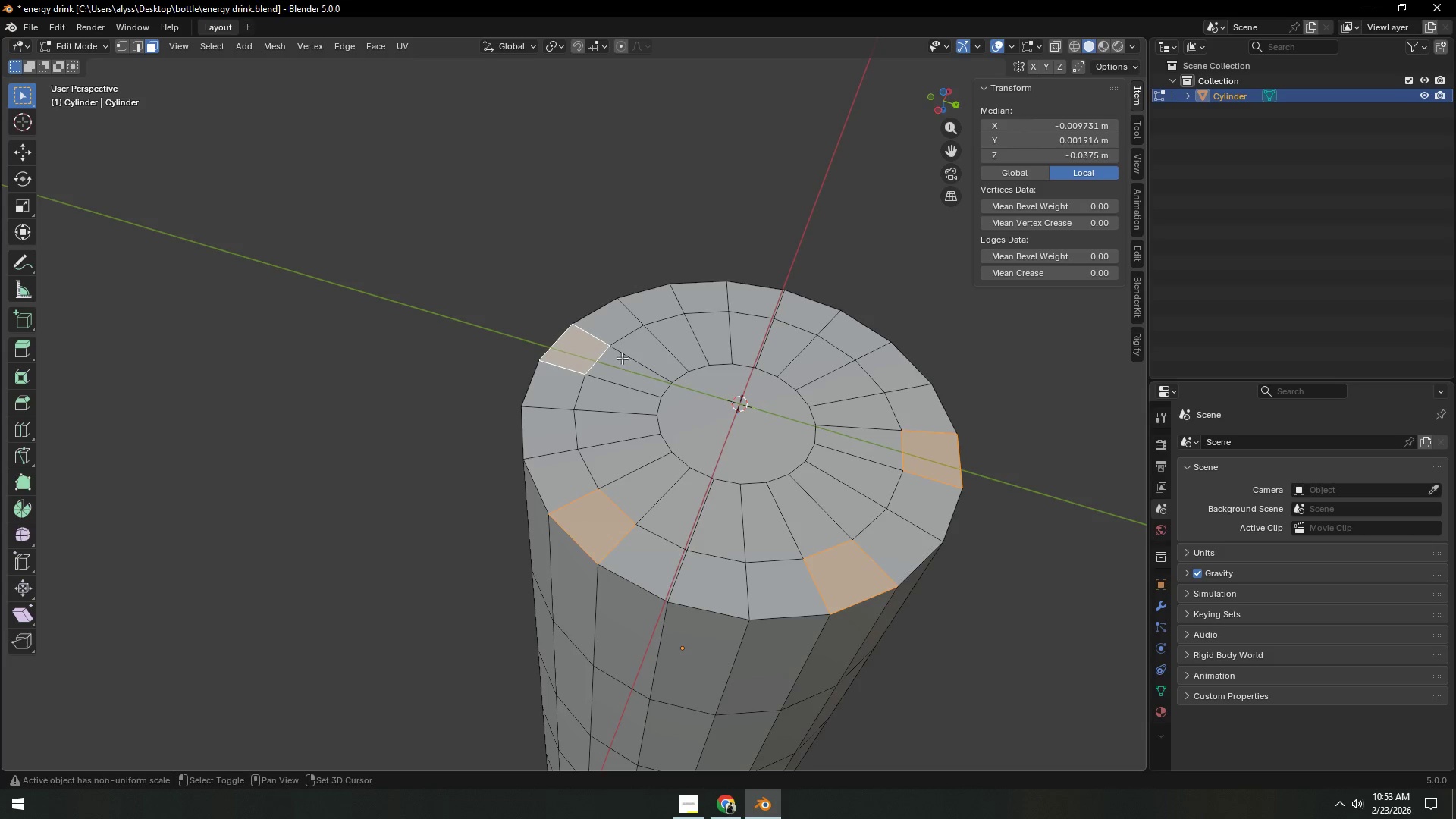 
hold_key(key=ShiftLeft, duration=1.28)
 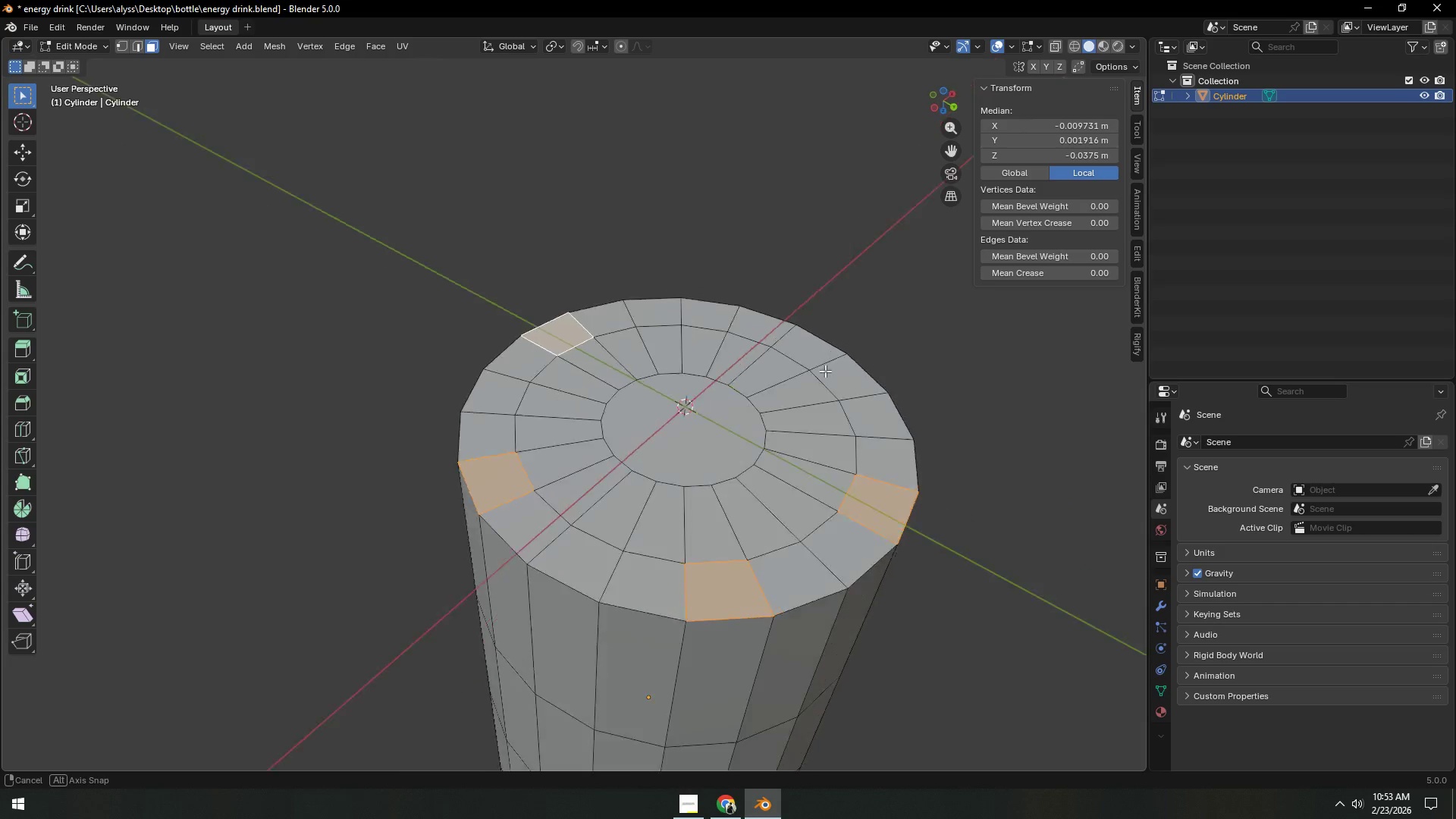 
hold_key(key=ShiftLeft, duration=1.5)
left_click([739, 582])
 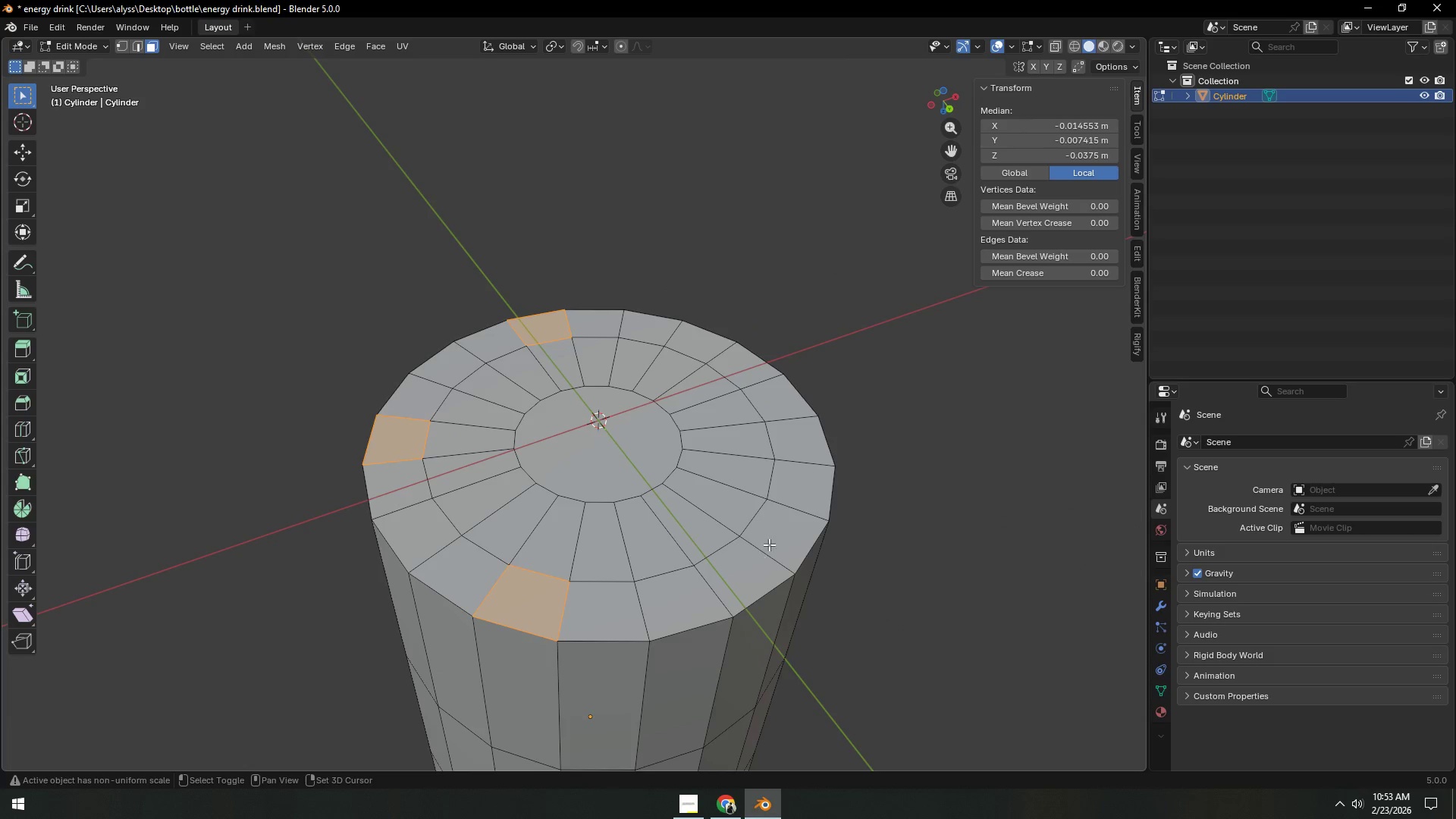 
left_click([778, 534])
 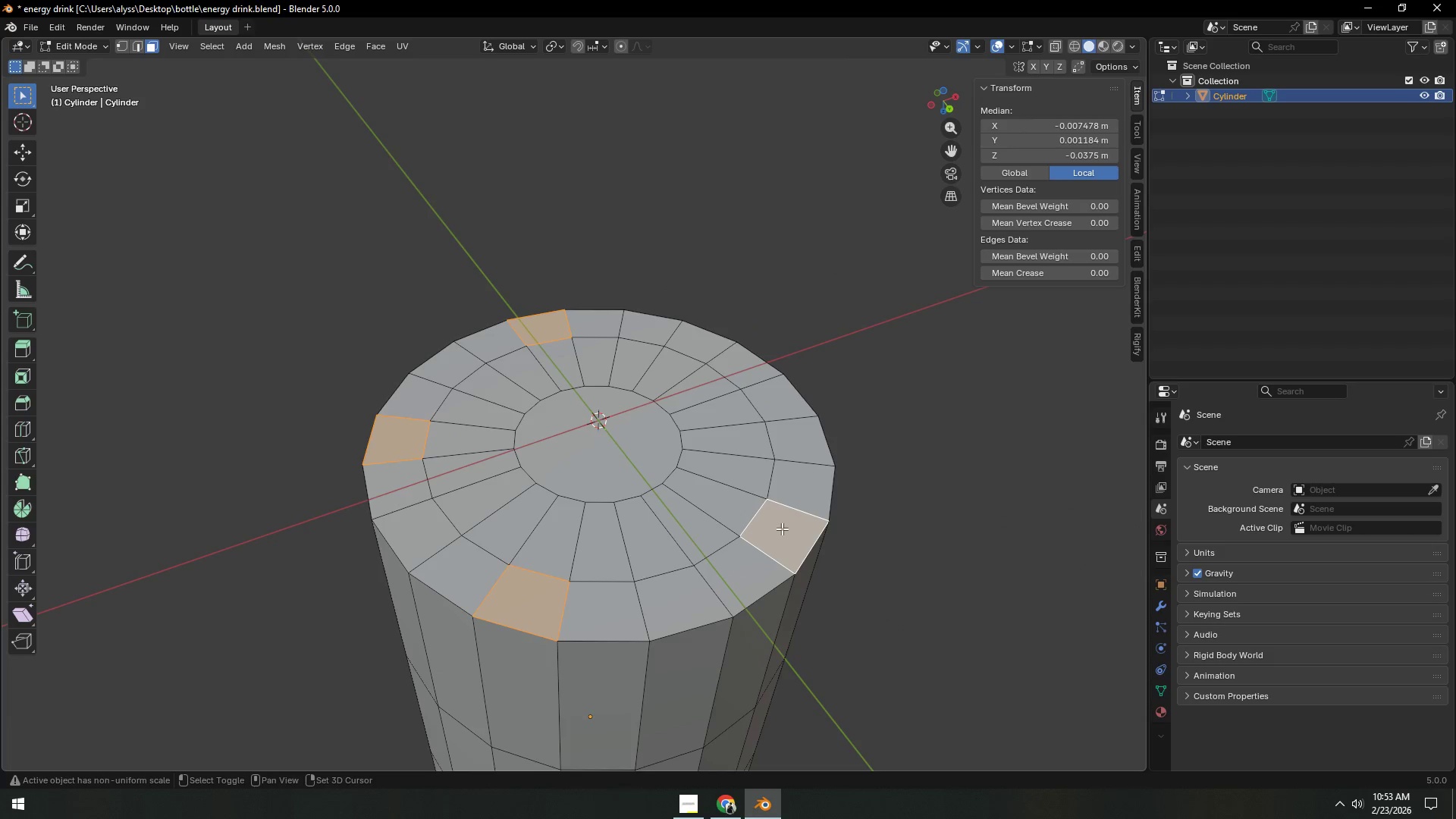 
hold_key(key=ShiftLeft, duration=1.14)
left_click([745, 366])
 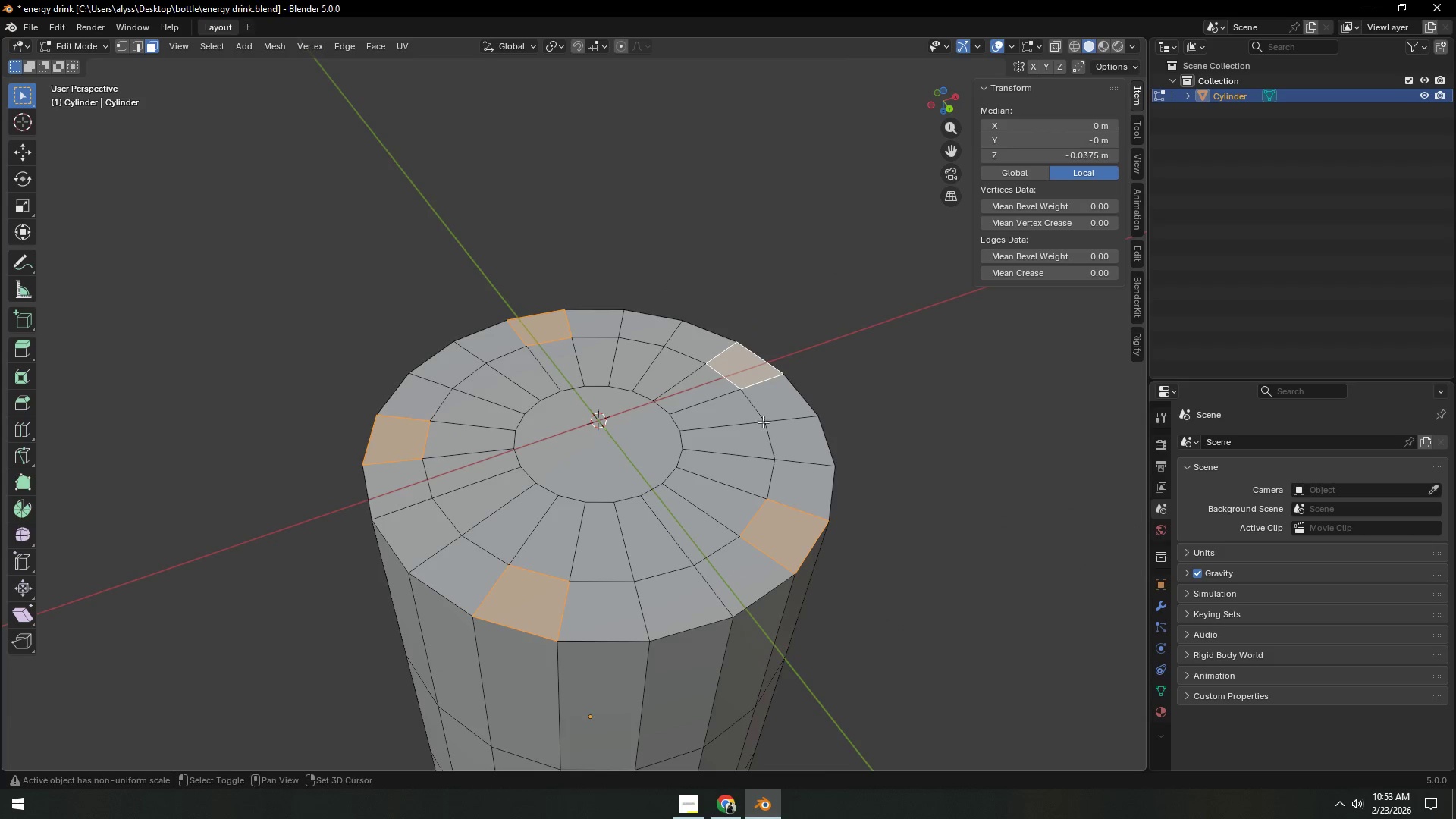 
hold_key(key=ShiftLeft, duration=17.23)
 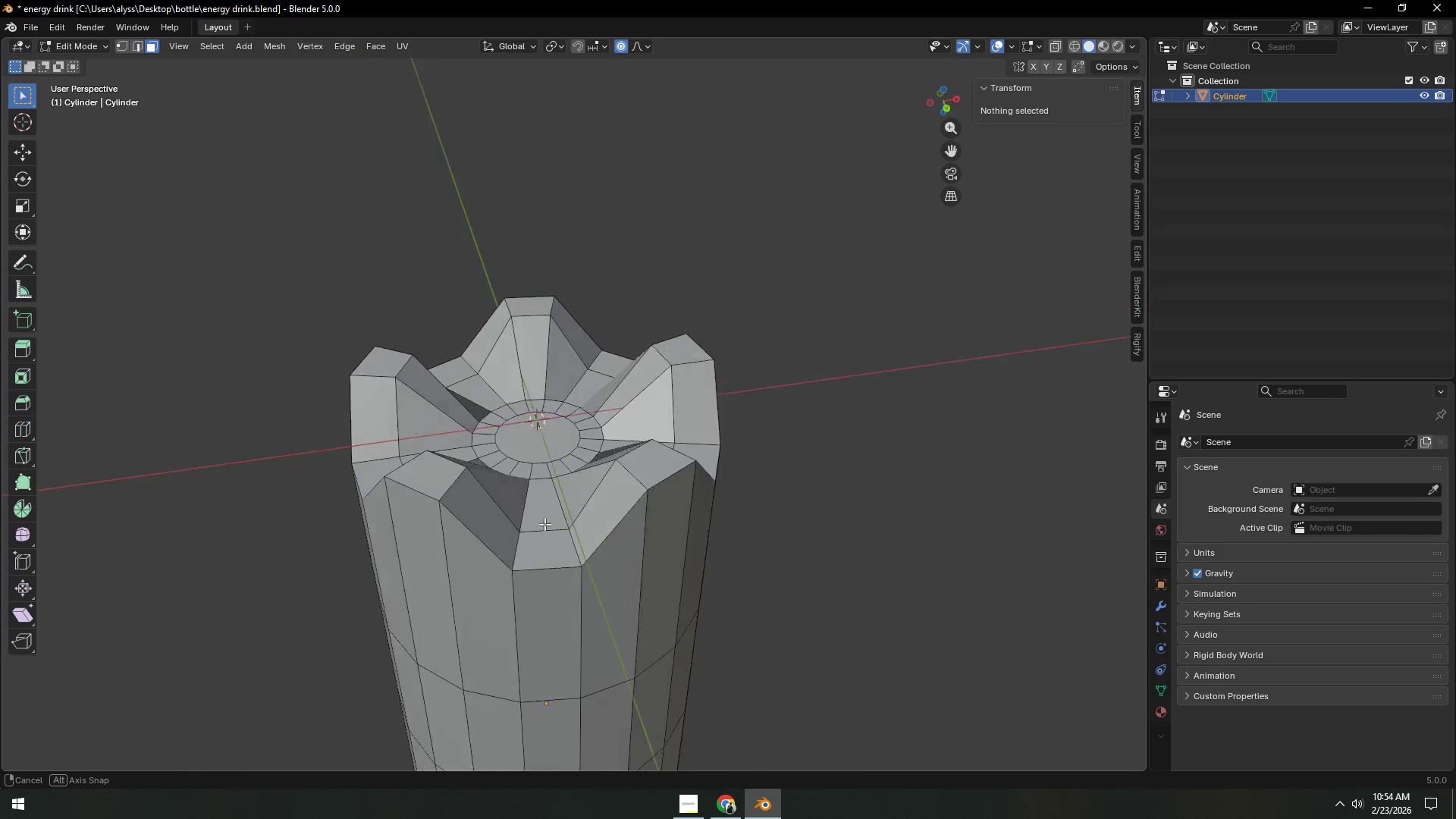 
type(gz)
 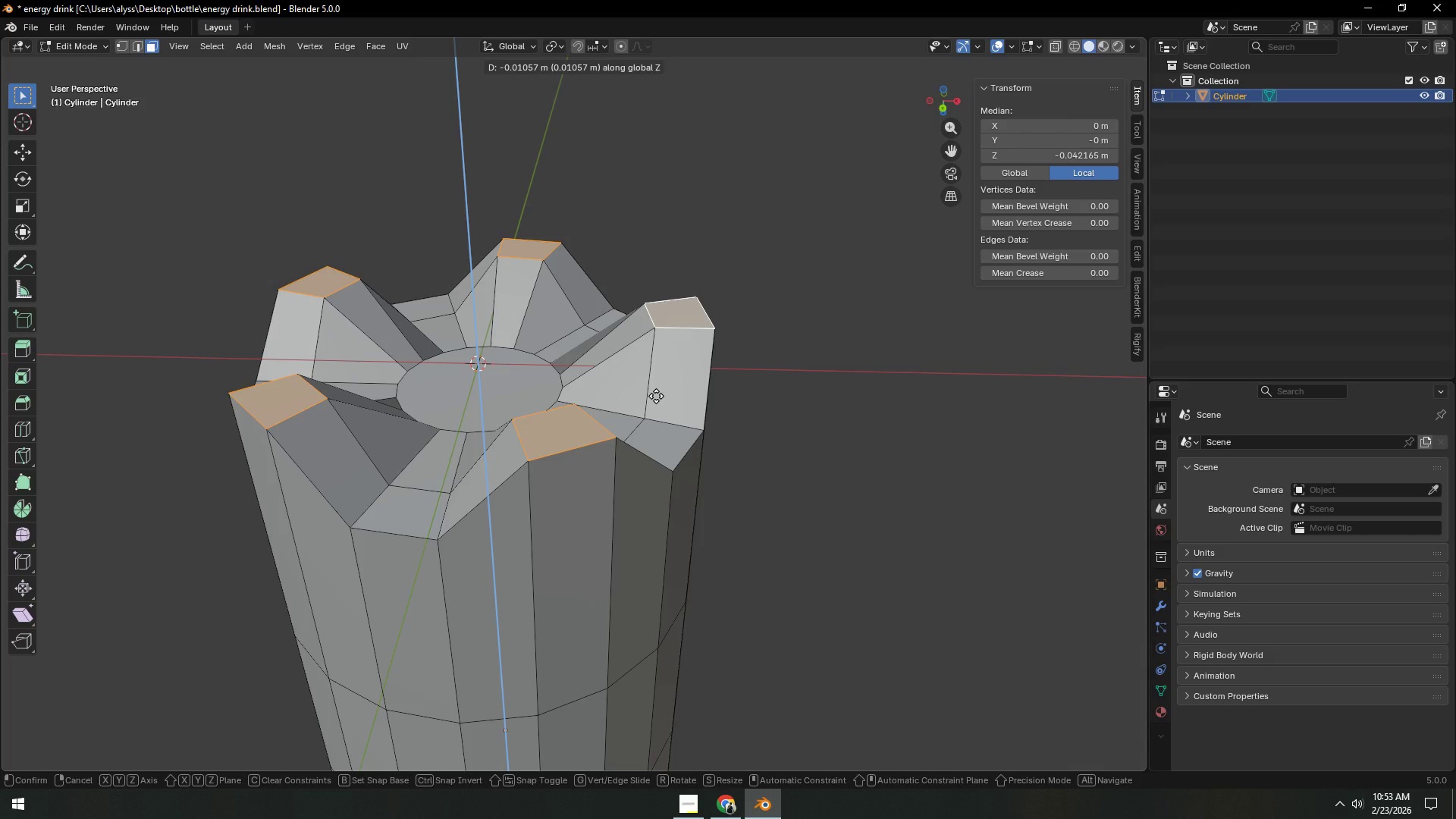 
left_click([656, 386])
 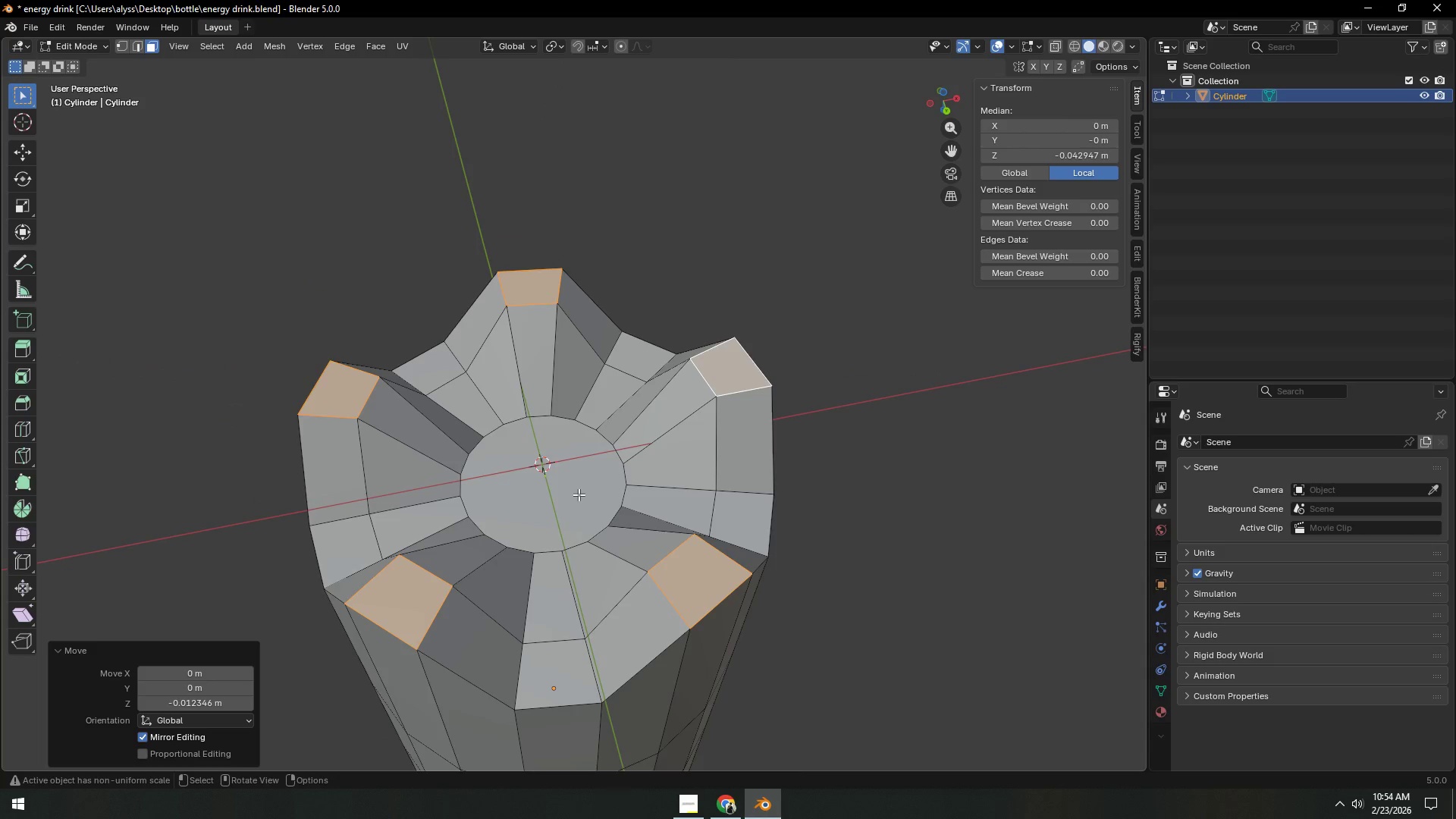 
key(3)
 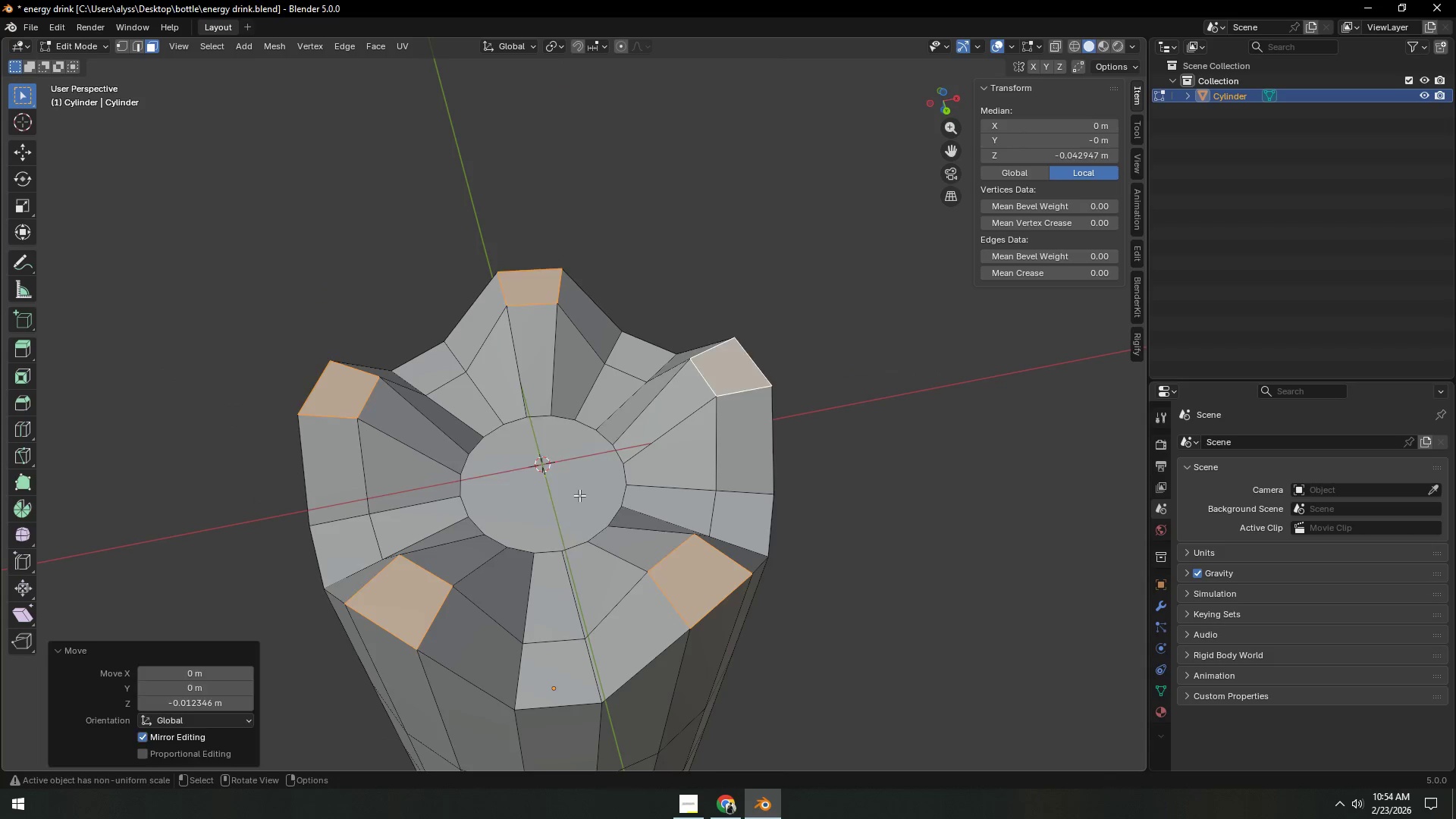 
left_click([579, 495])
 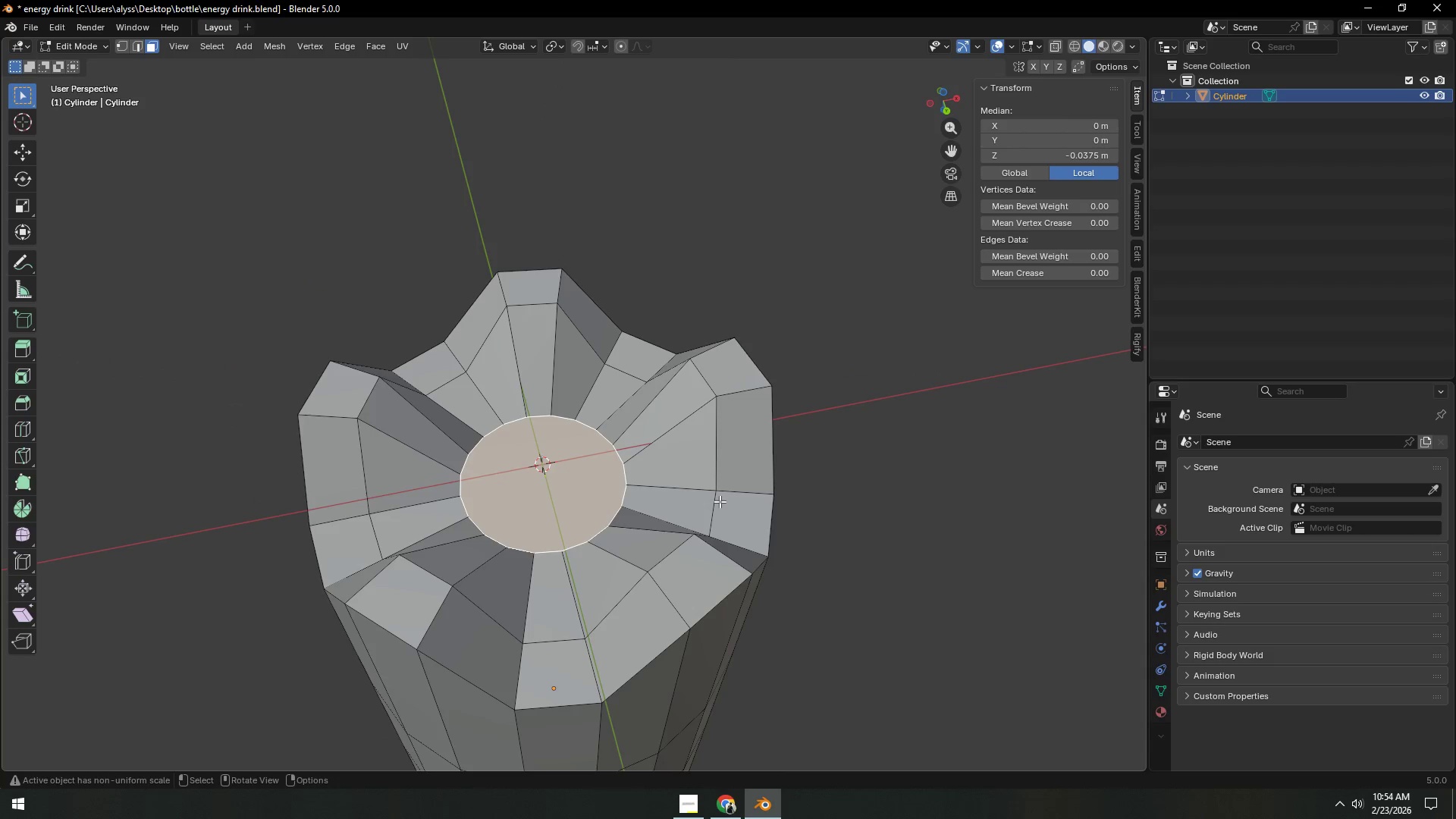 
type(oi)
 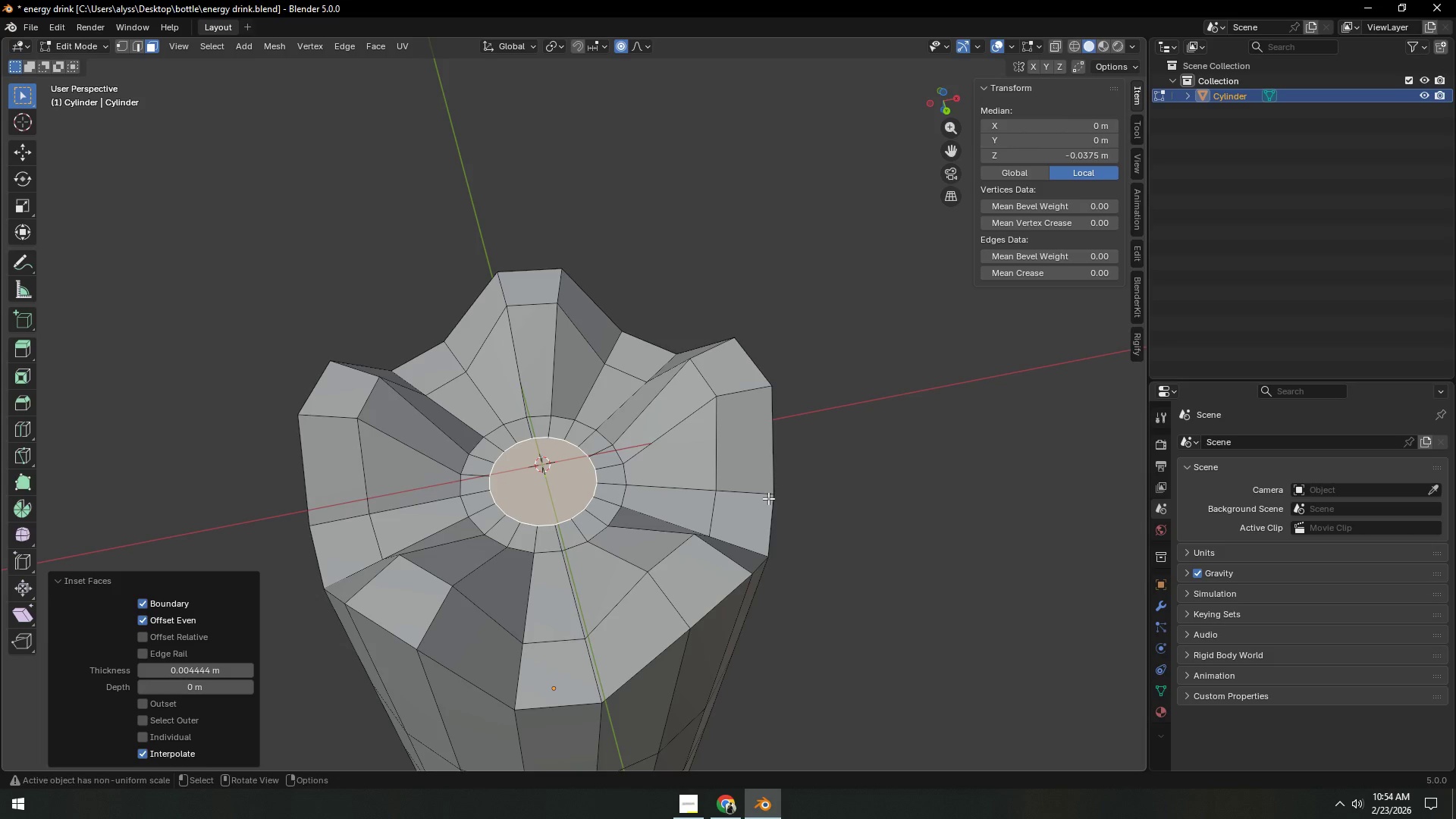 
double_click([883, 460])
 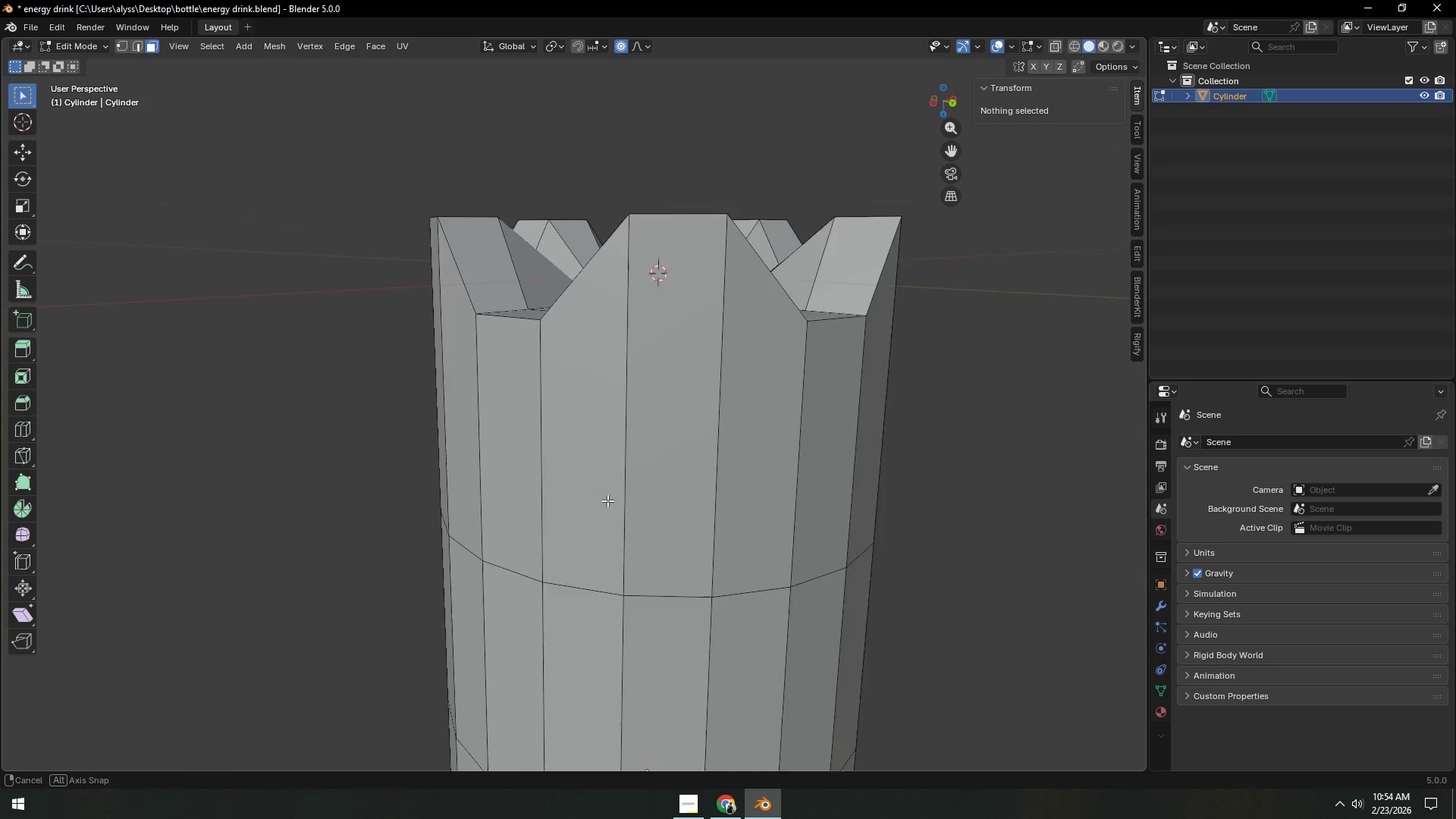 
scroll: coordinate [628, 494], scroll_direction: down, amount: 2.0
 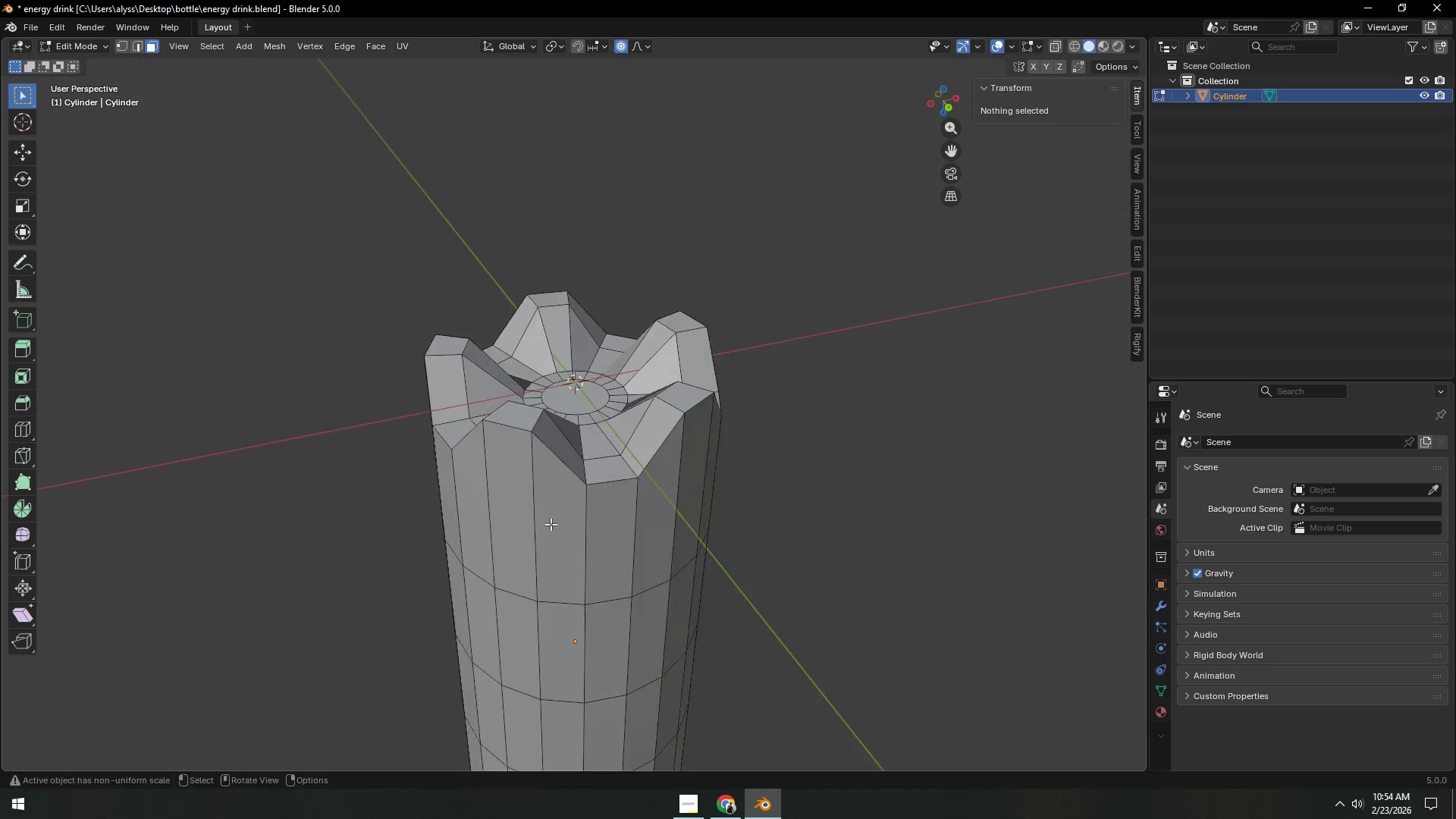 
scroll: coordinate [546, 522], scroll_direction: up, amount: 1.0
 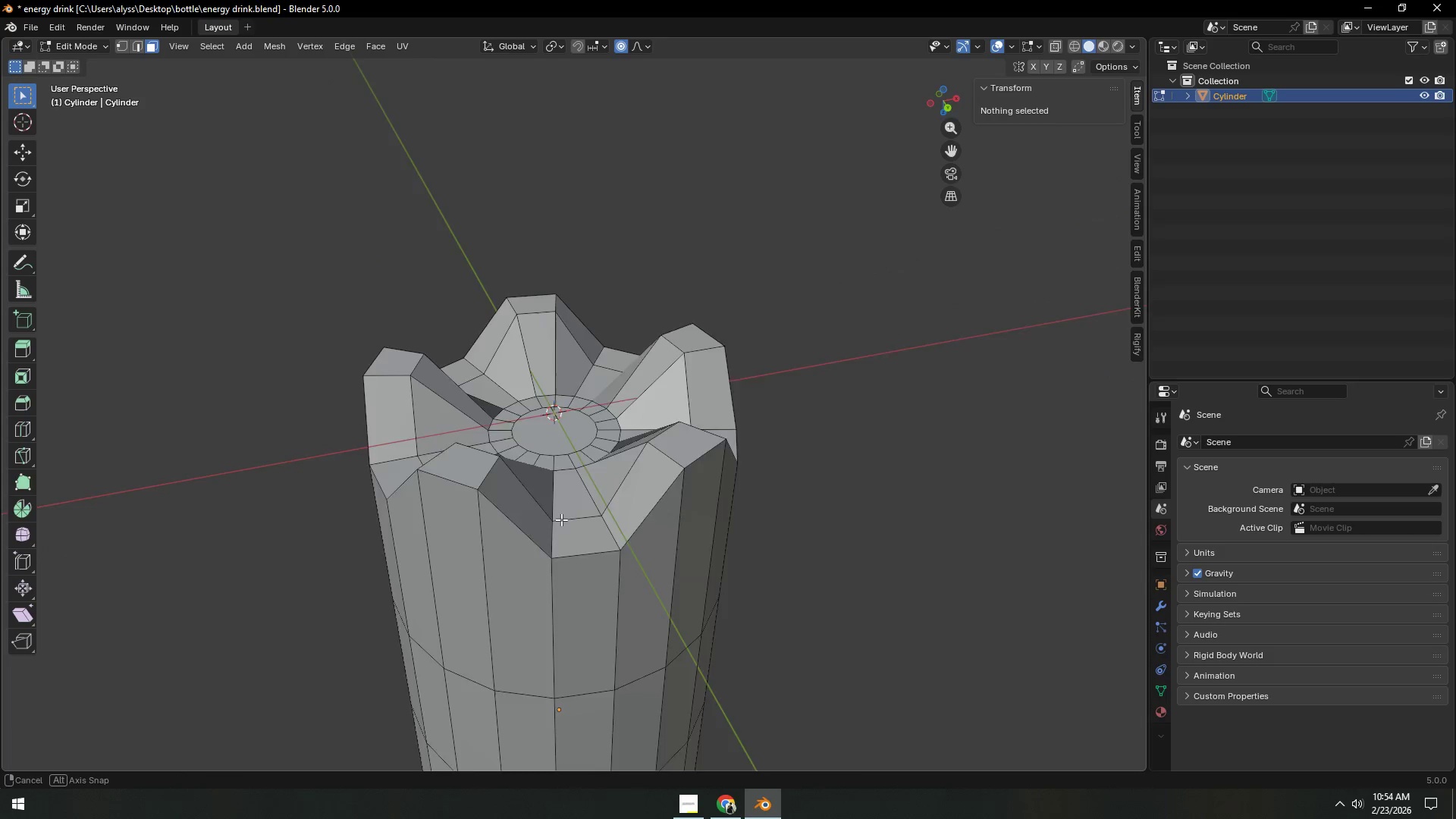 
hold_key(key=ShiftLeft, duration=0.45)
 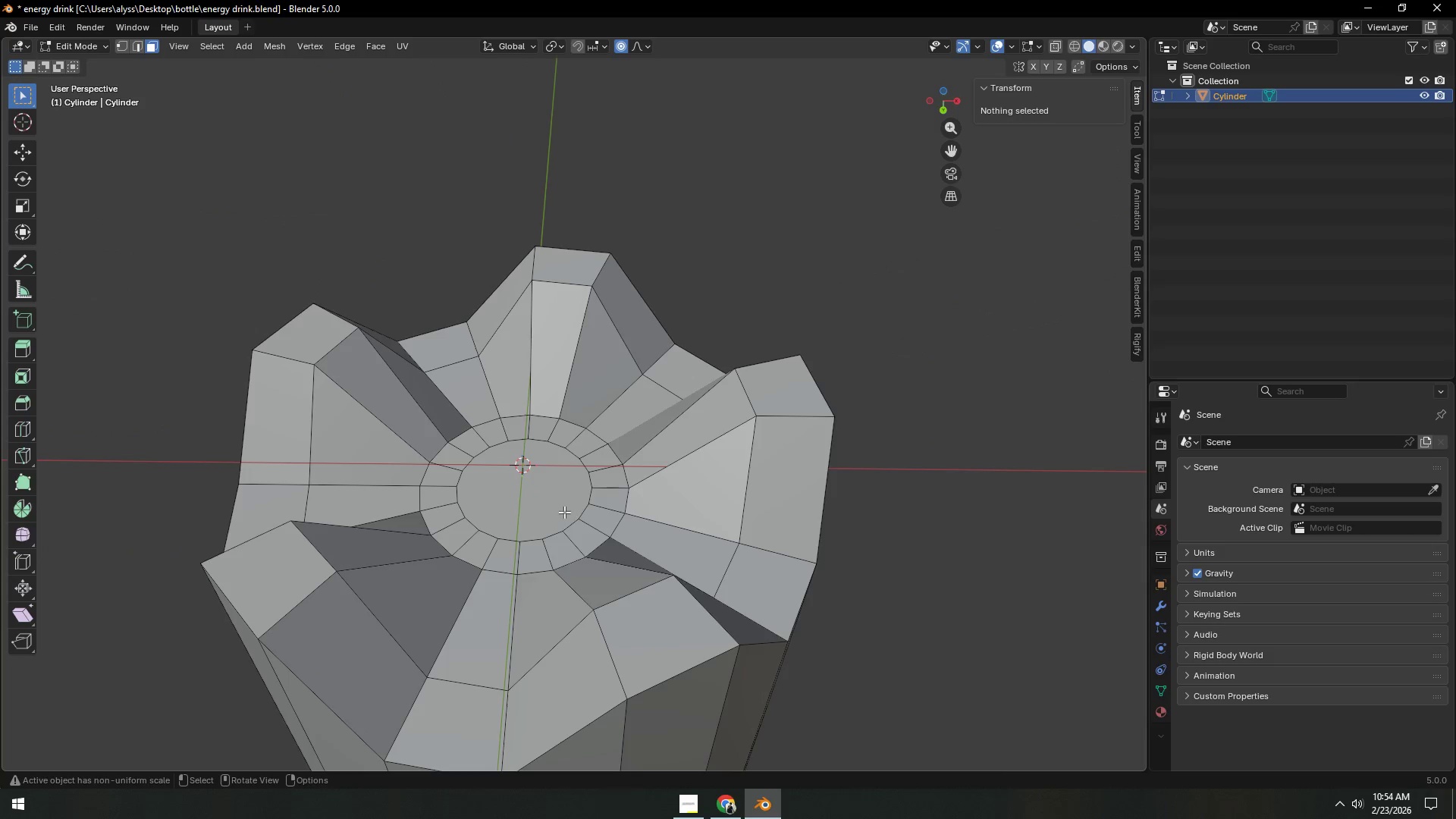 
scroll: coordinate [526, 527], scroll_direction: up, amount: 2.0
 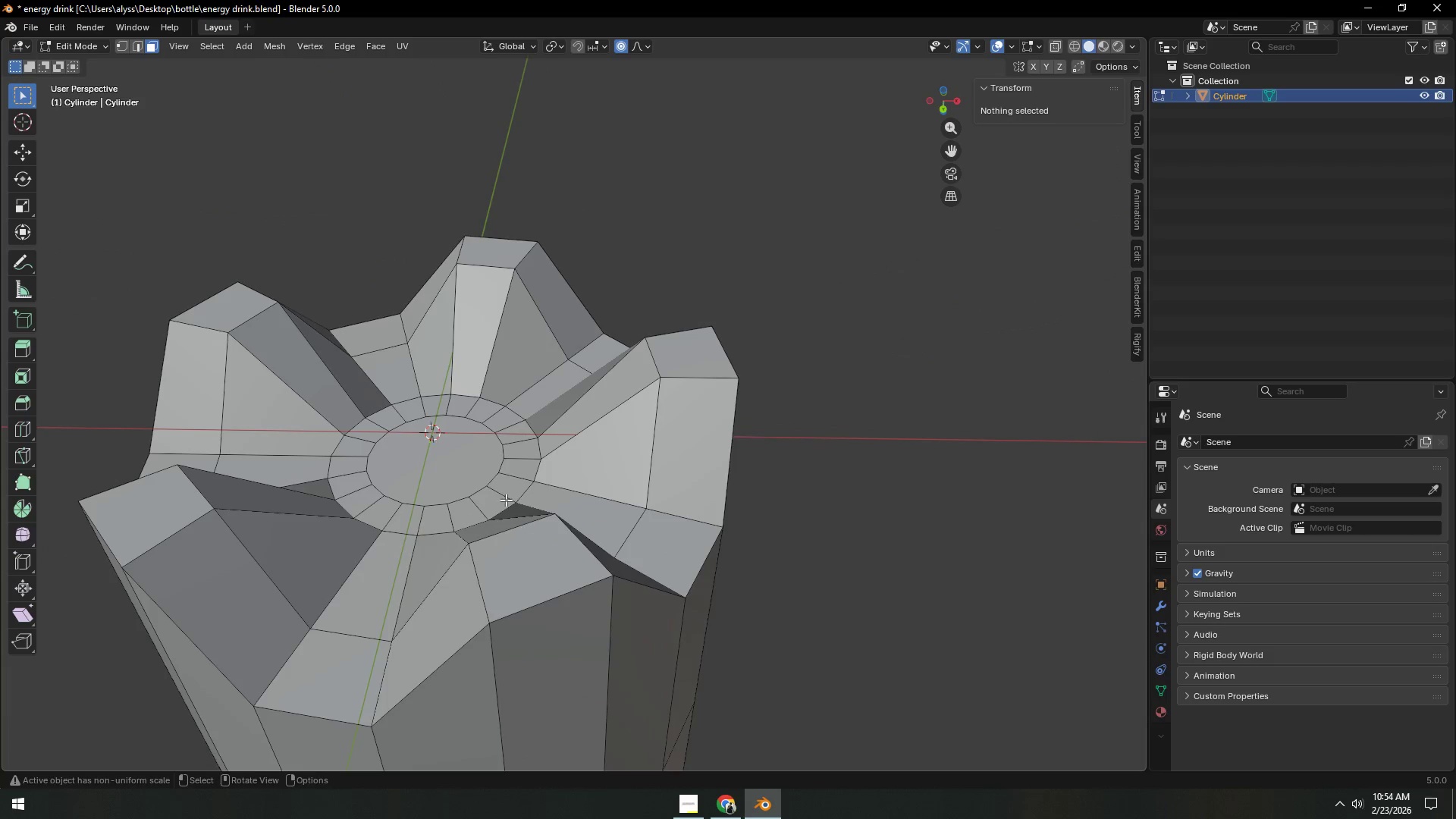 
key(3)
 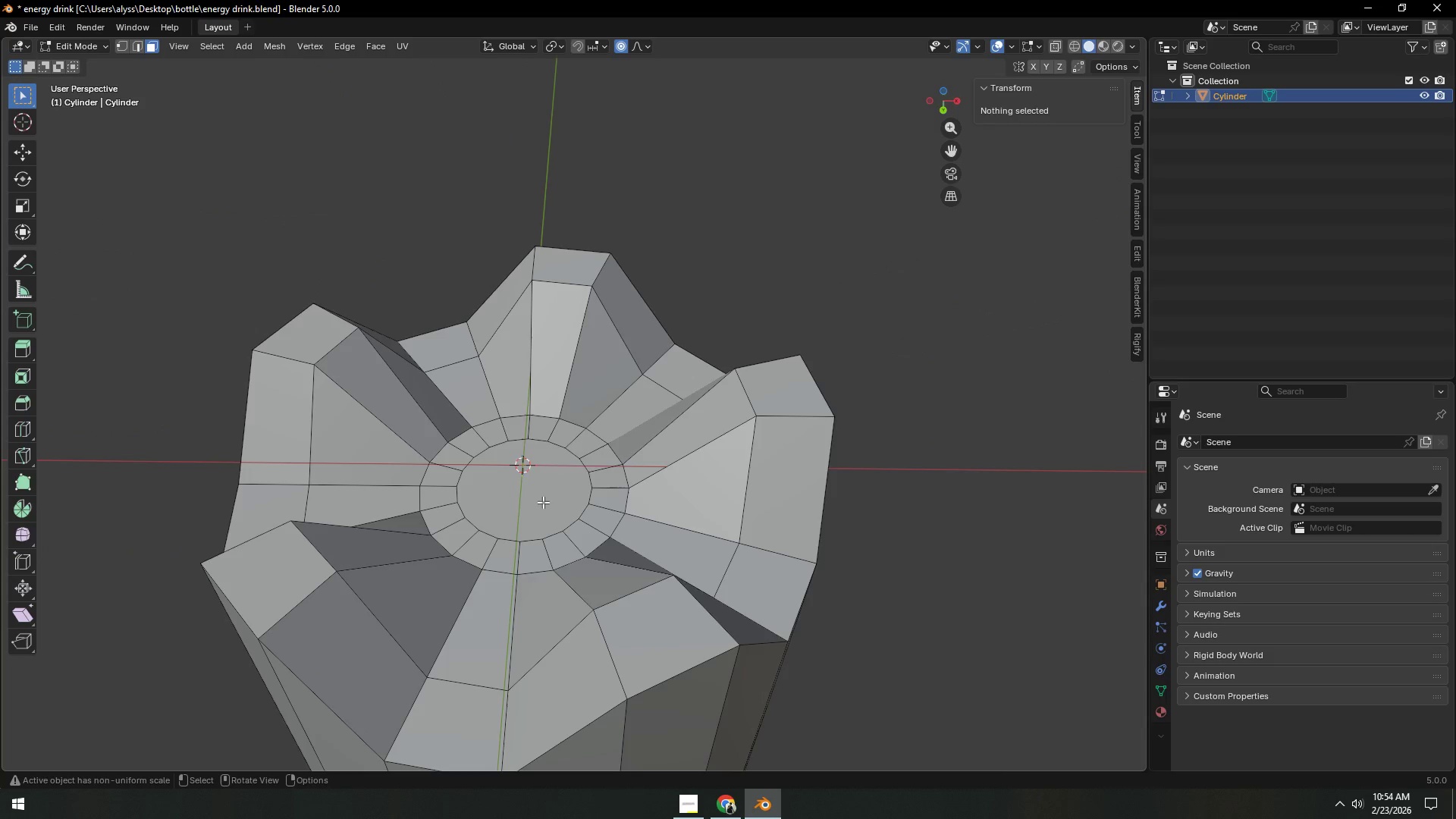 
left_click([543, 502])
 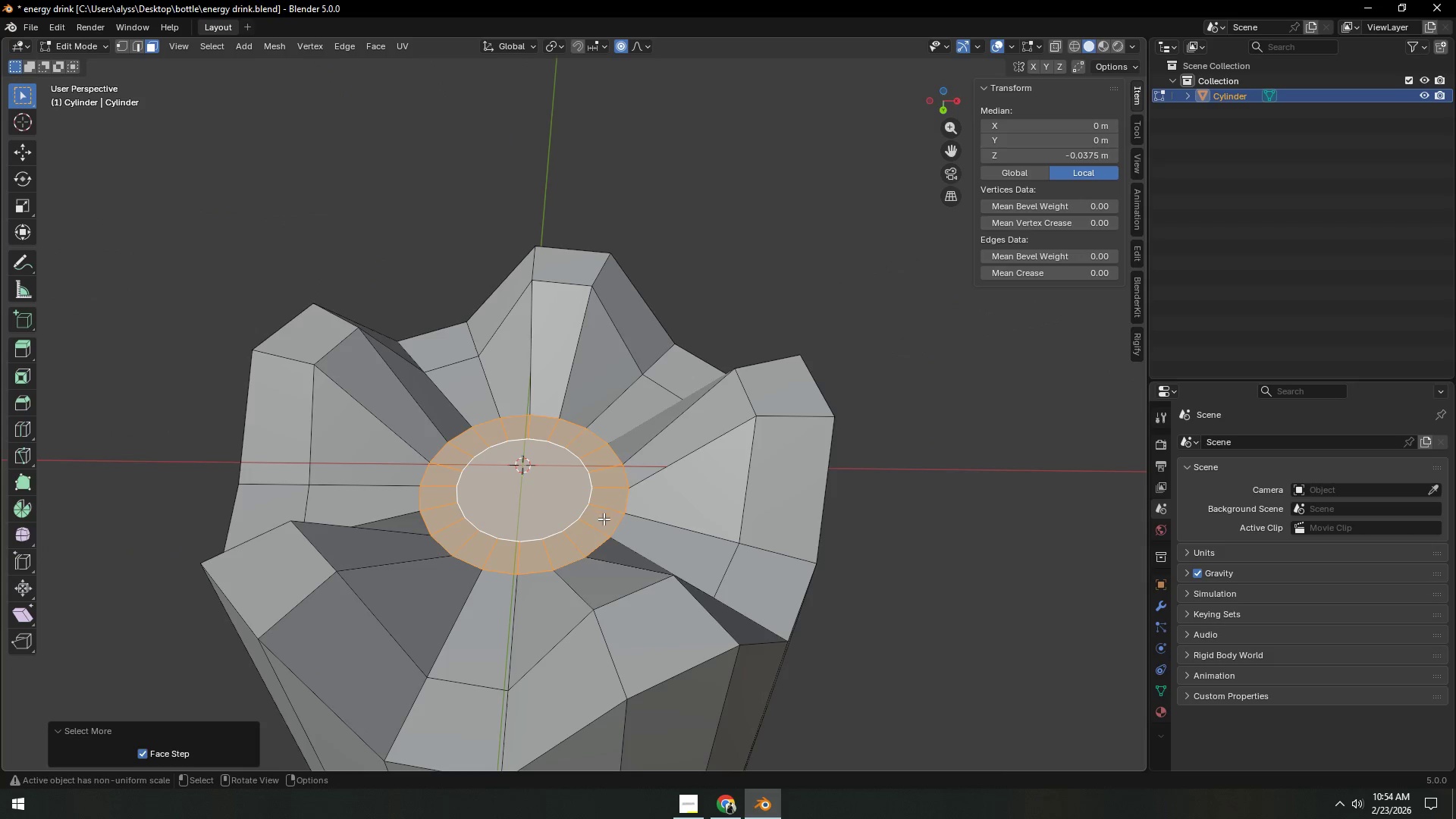 
type(gz)
 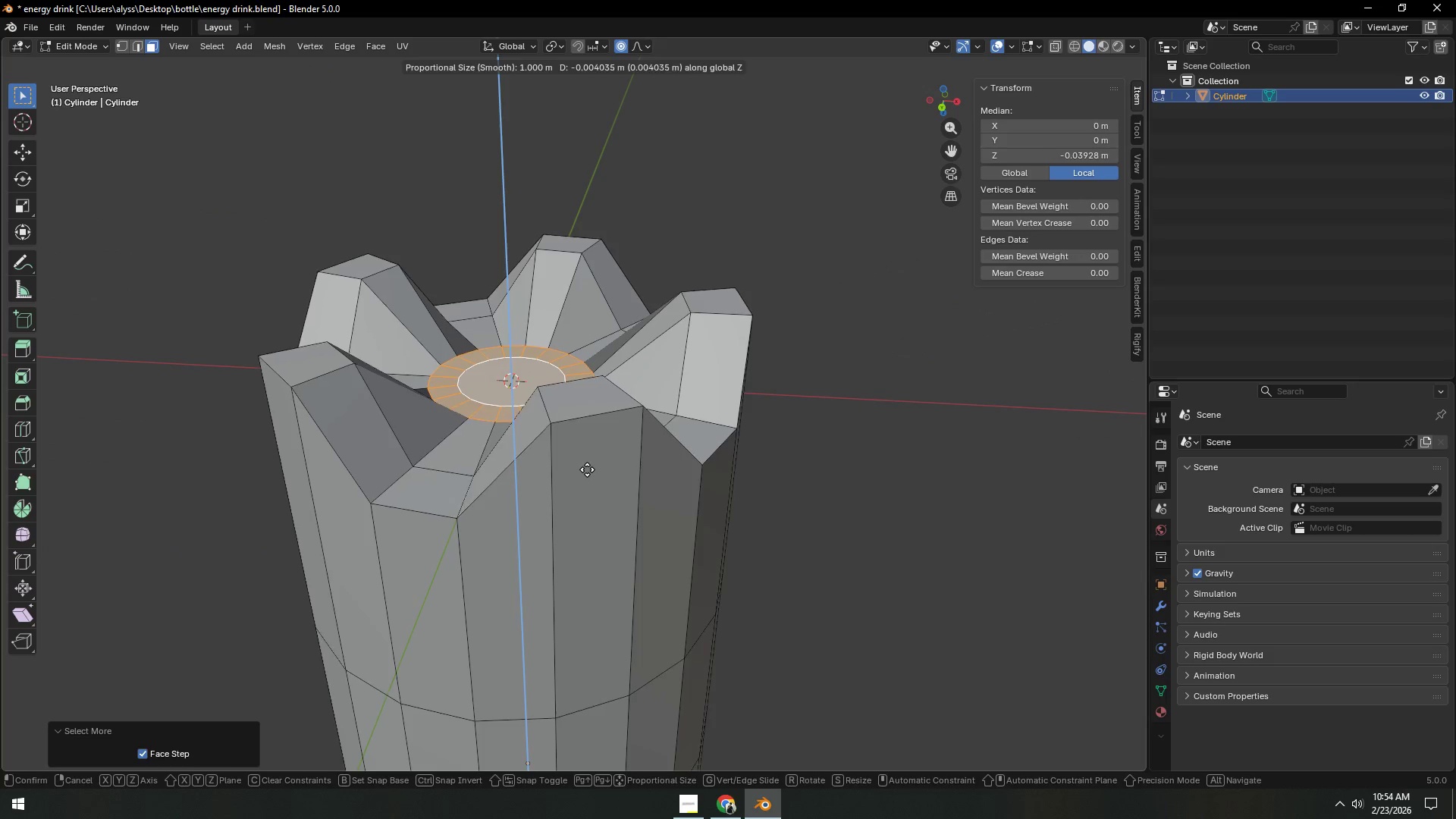 
scroll: coordinate [593, 492], scroll_direction: down, amount: 1.0
 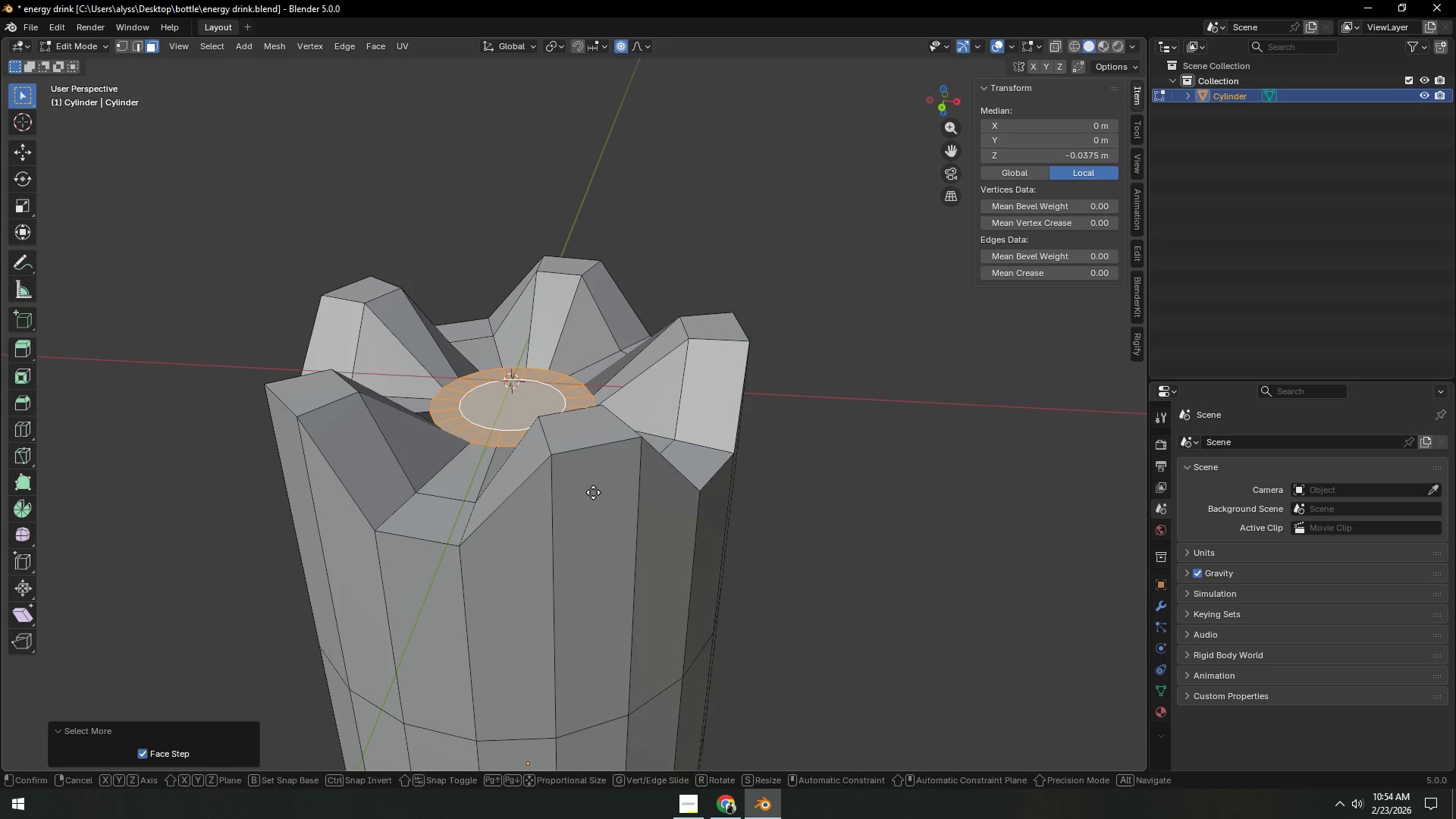 
right_click([587, 469])
 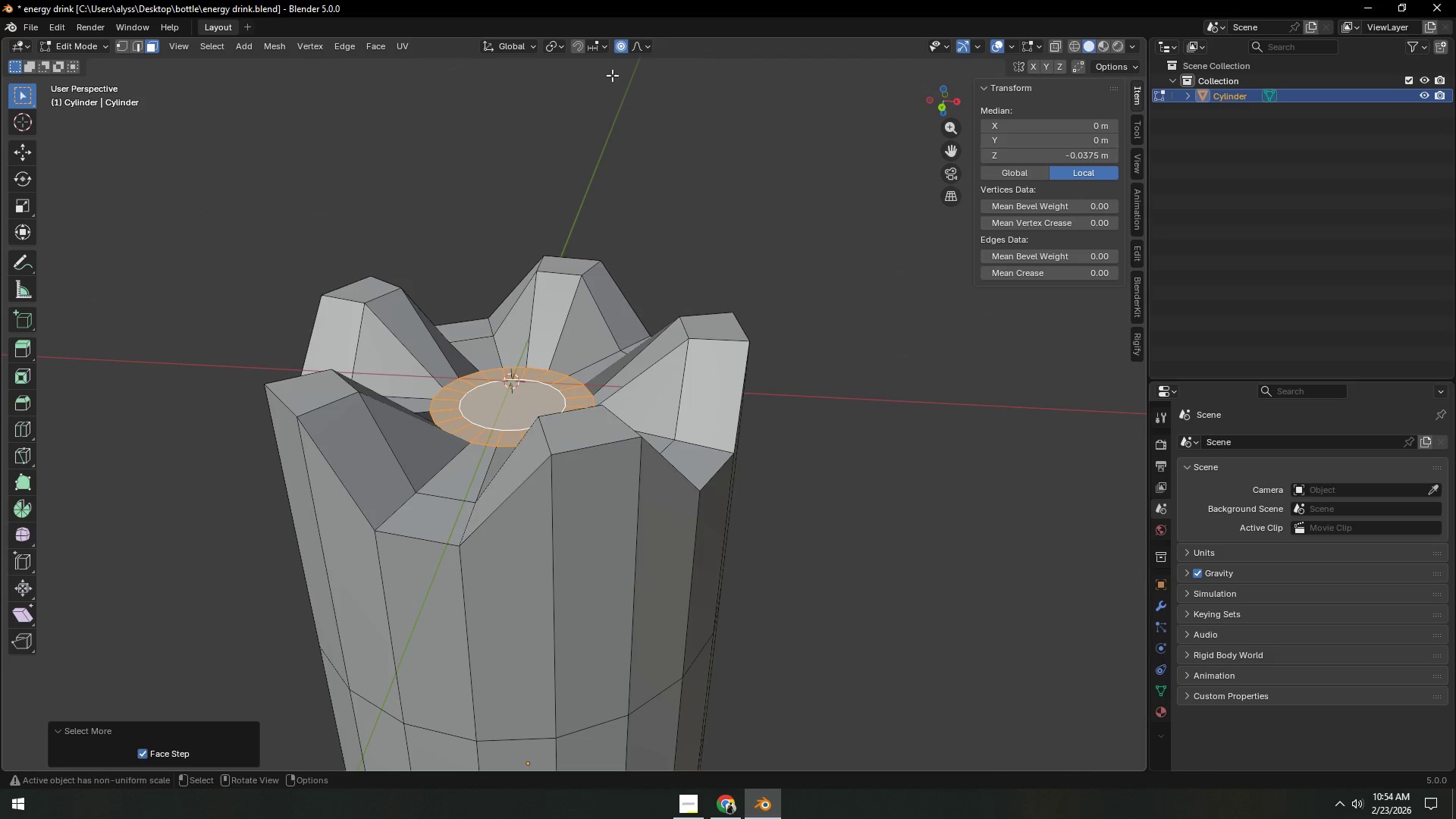 
left_click([620, 48])
 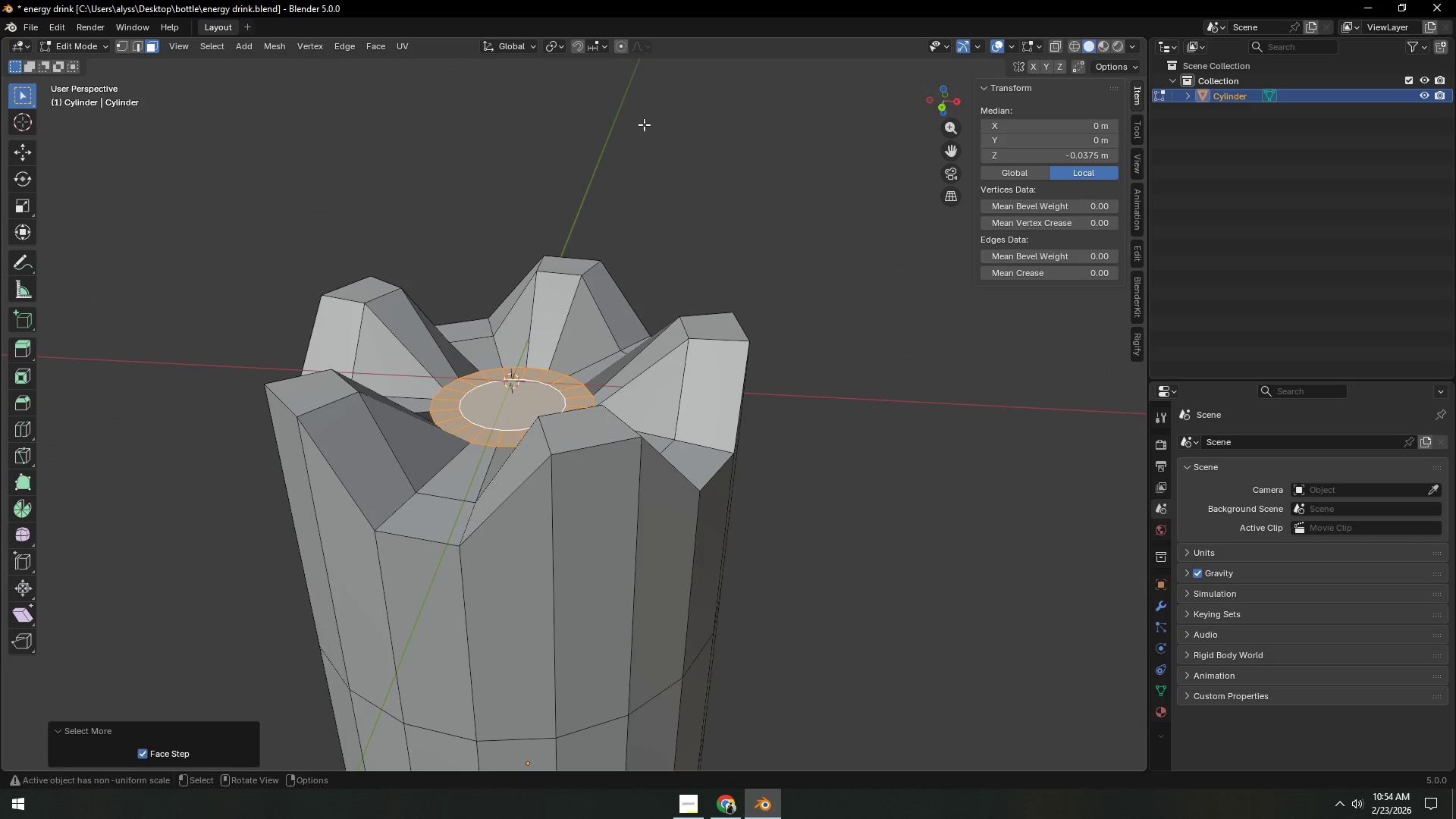 
type(gz)
 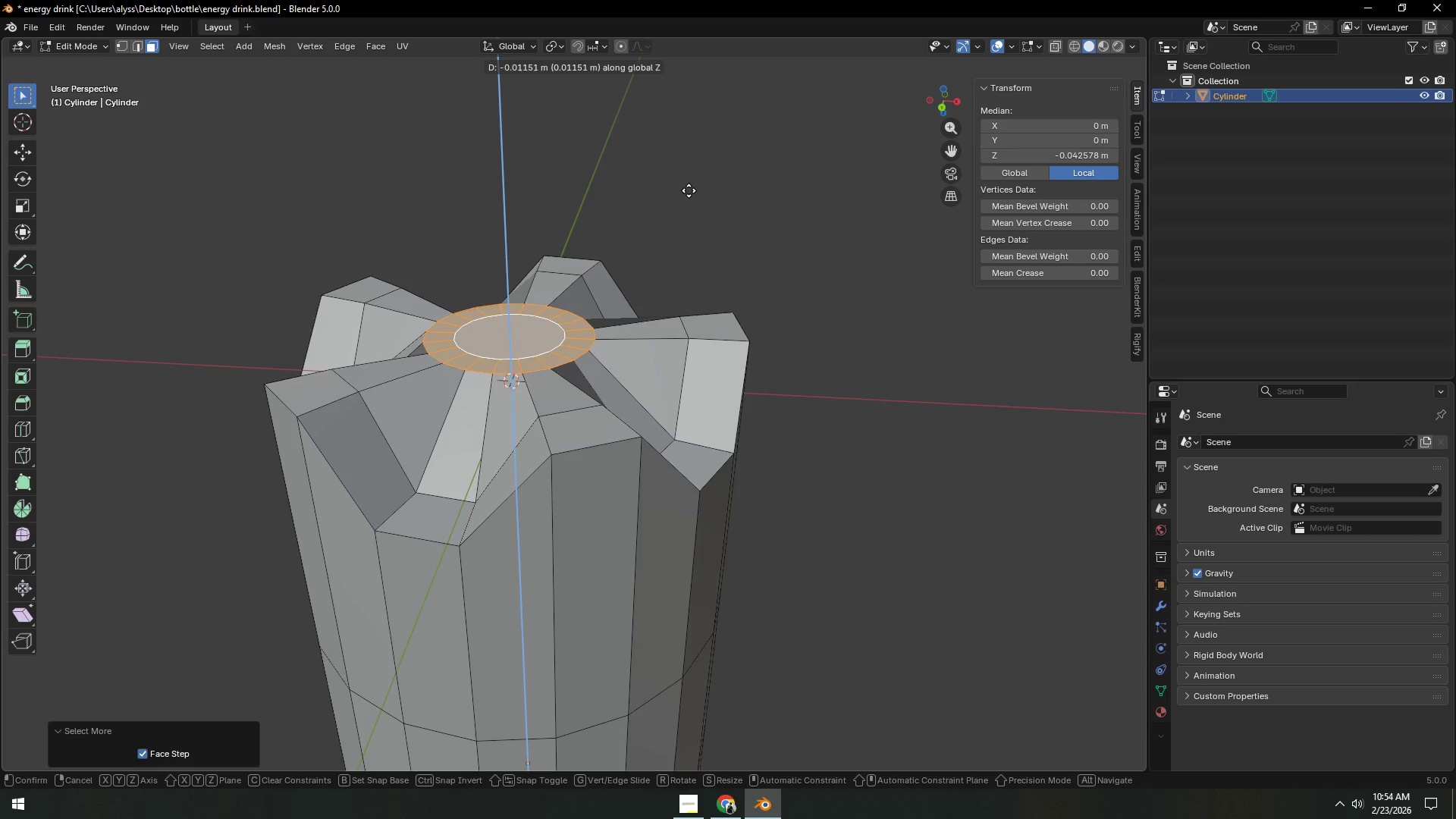 
left_click([689, 193])
 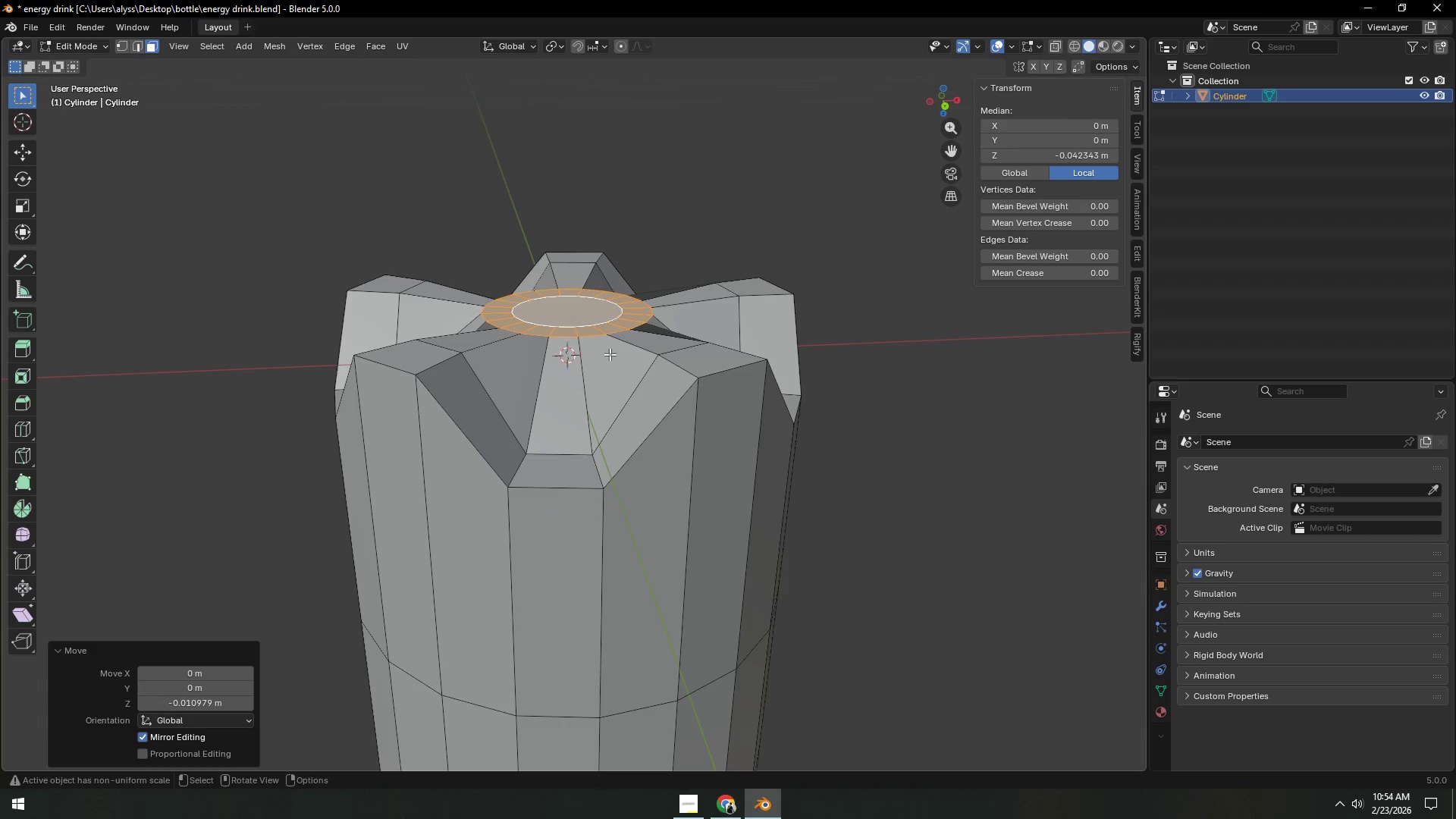 
left_click([570, 454])
 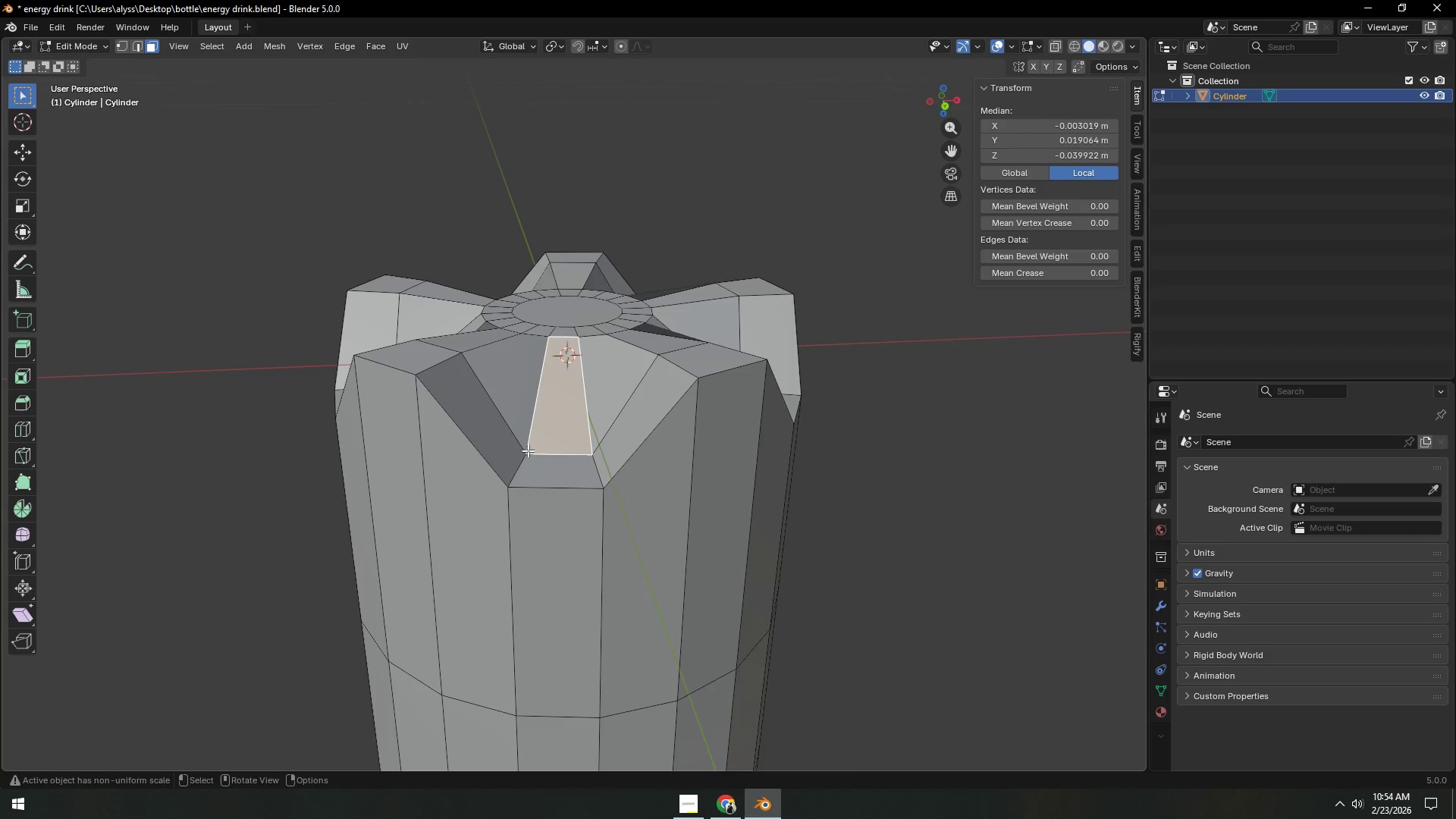 
key(2)
 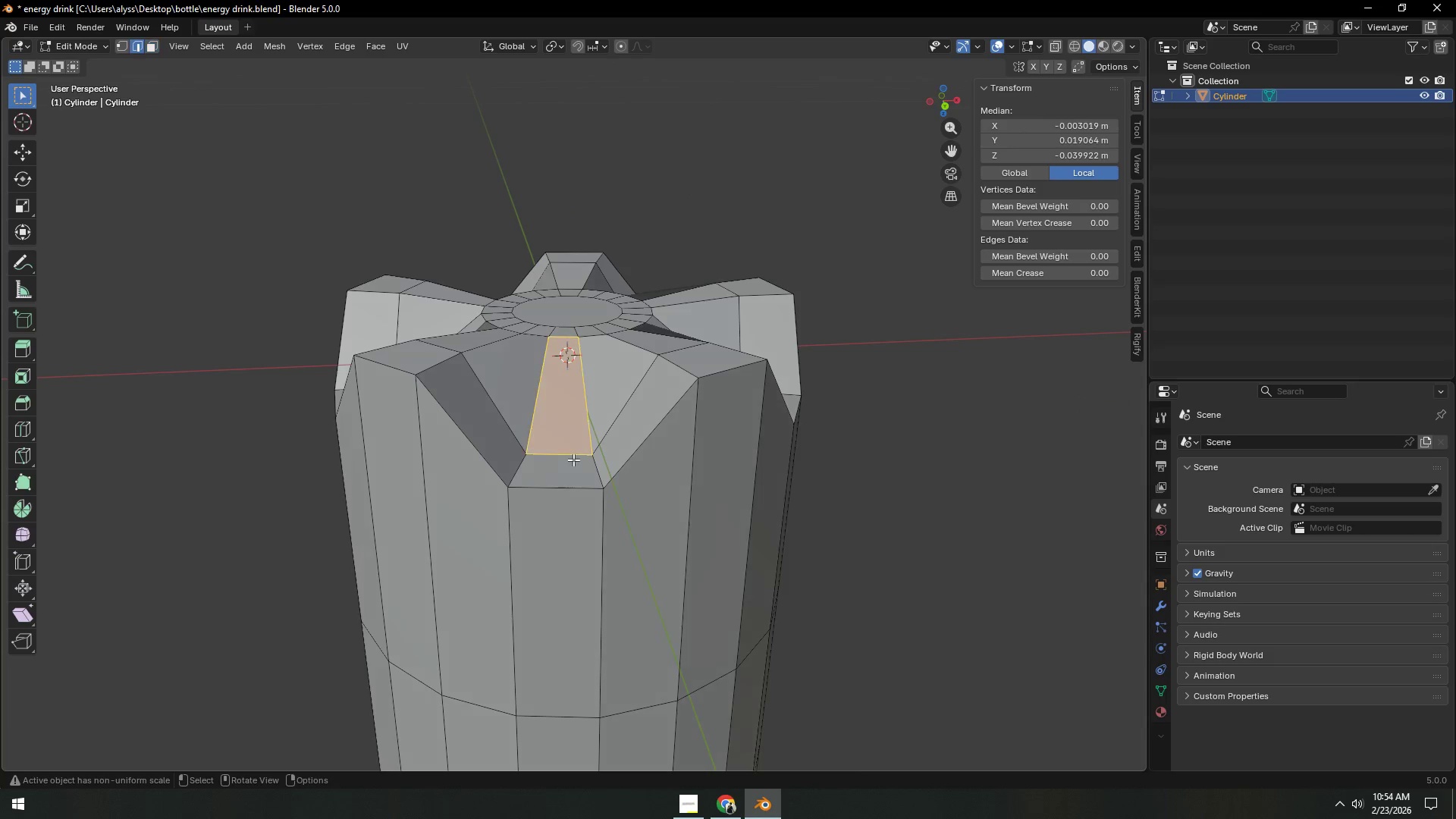 
left_click([570, 458])
 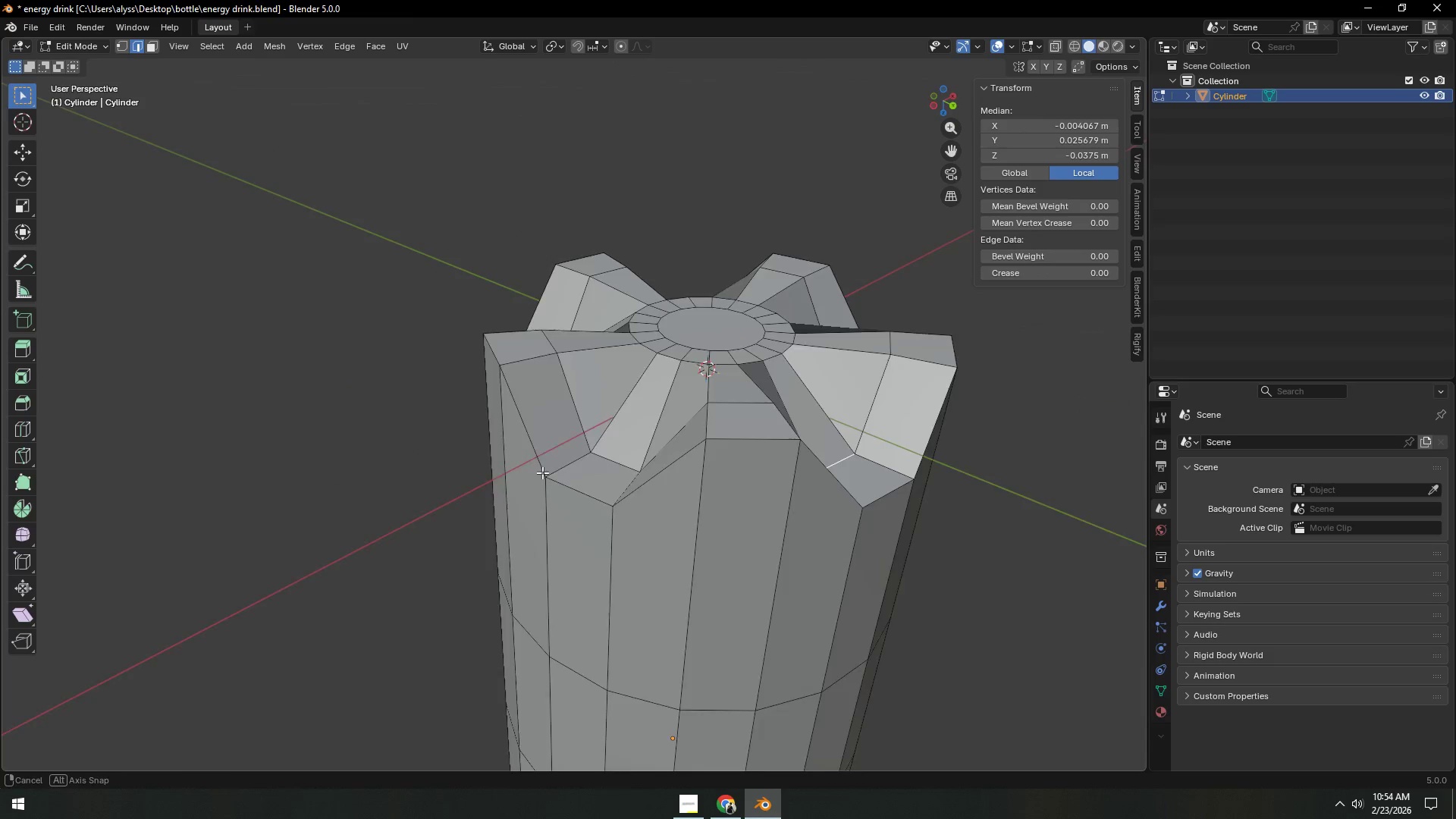 
hold_key(key=ShiftLeft, duration=0.5)
left_click([686, 450])
 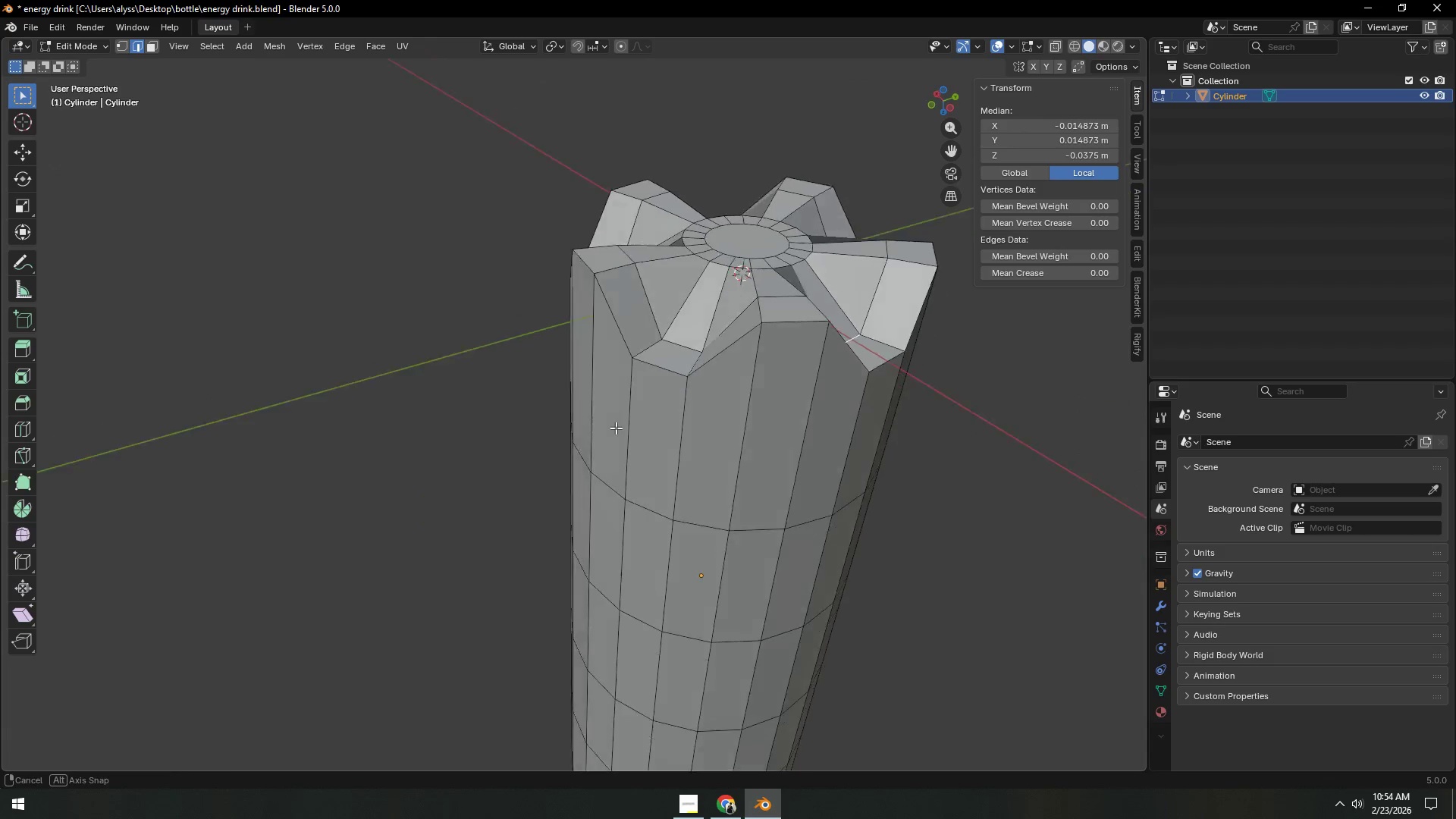 
key(Shift+ShiftLeft)
 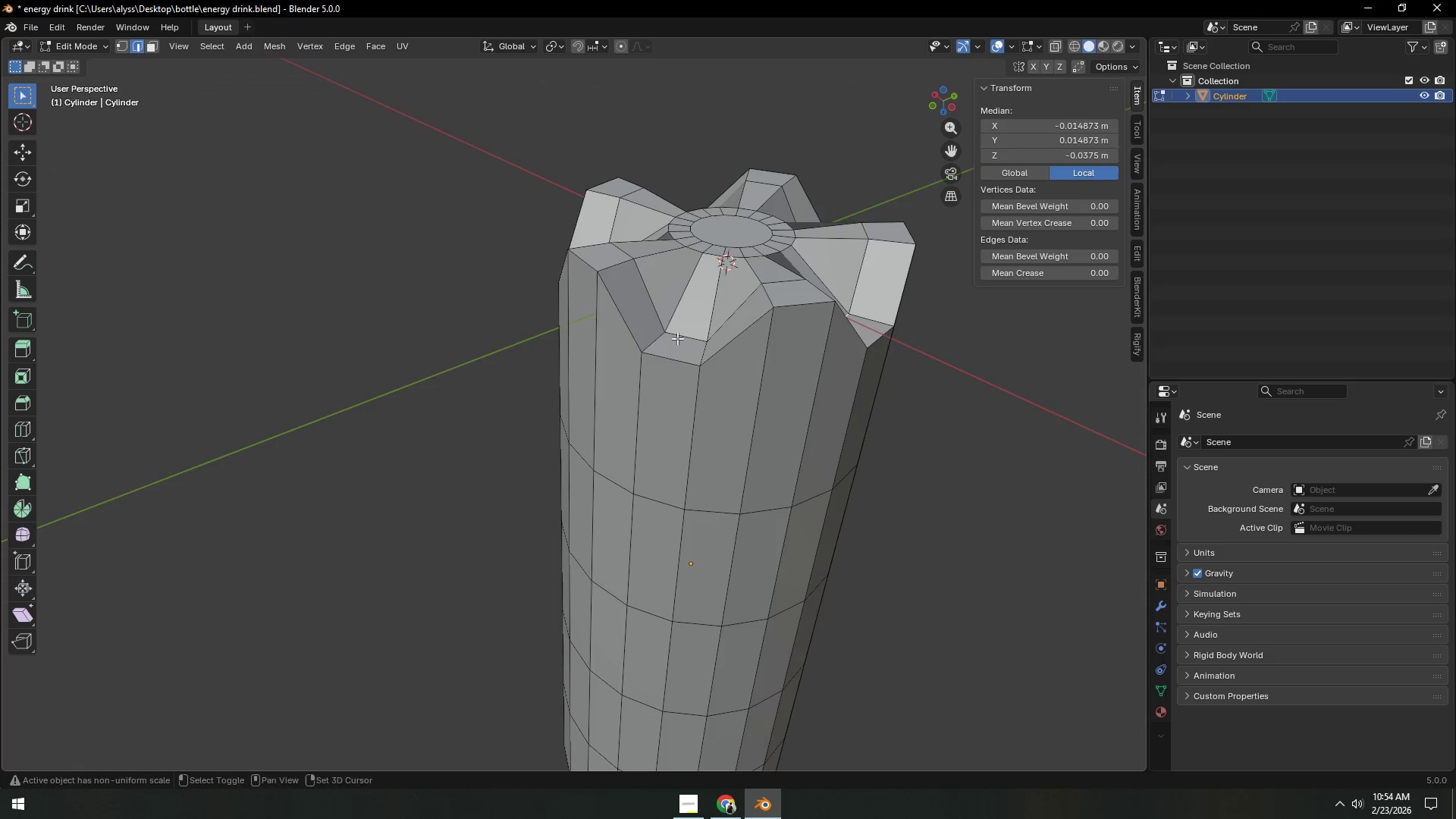 
left_click([680, 335])
 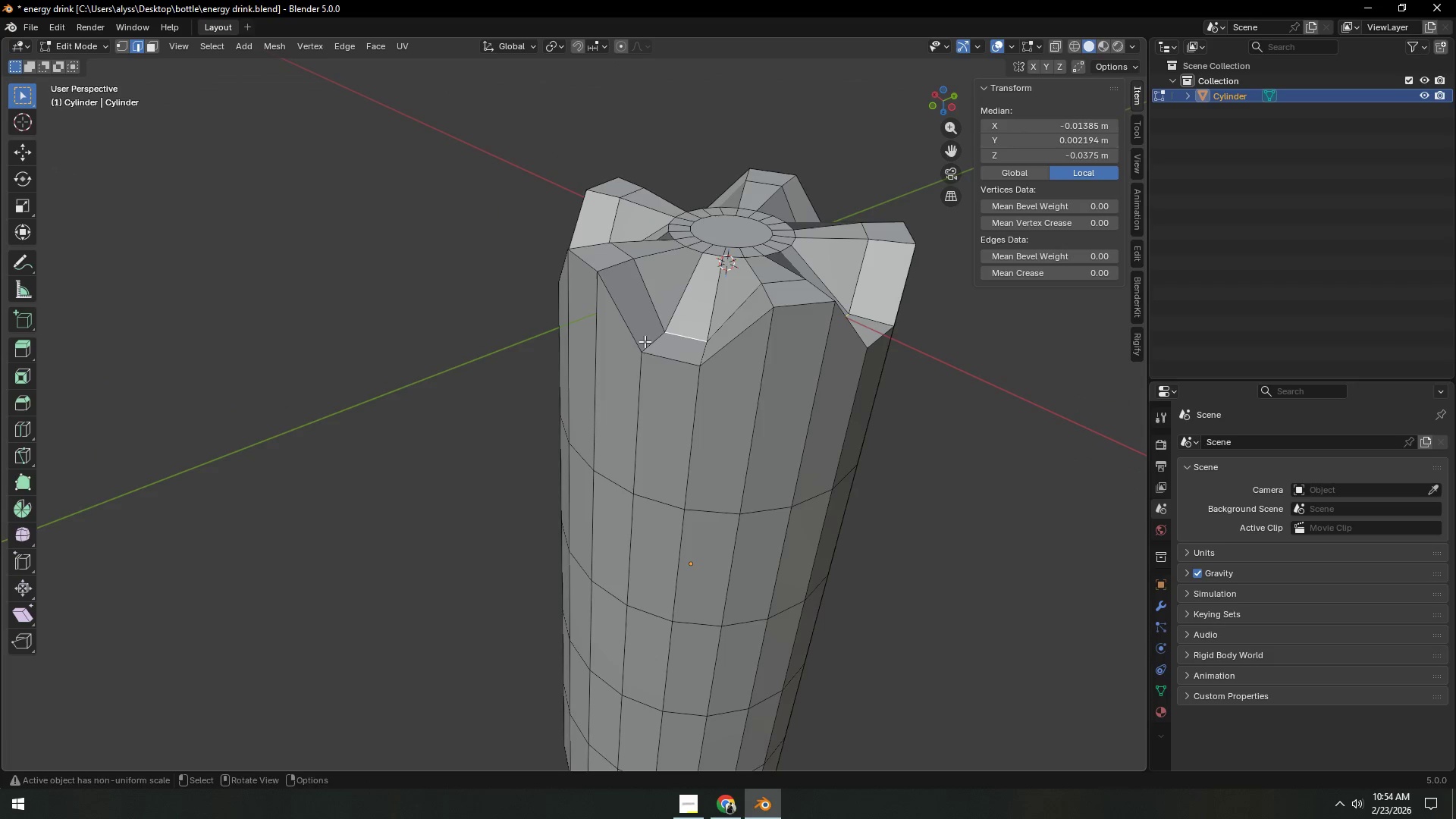 
hold_key(key=ShiftLeft, duration=0.33)
 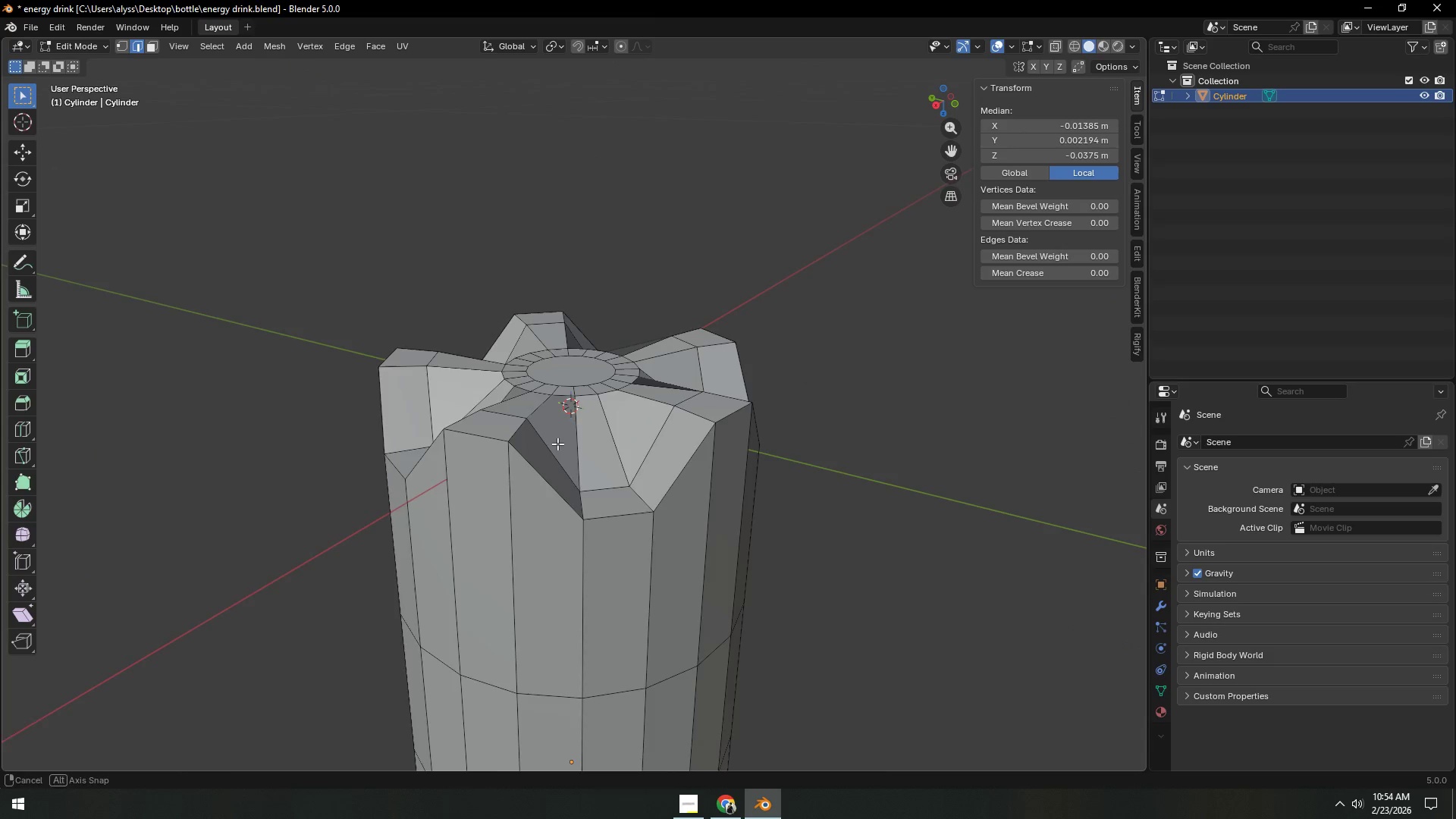 
hold_key(key=ShiftLeft, duration=0.39)
left_click([598, 479])
 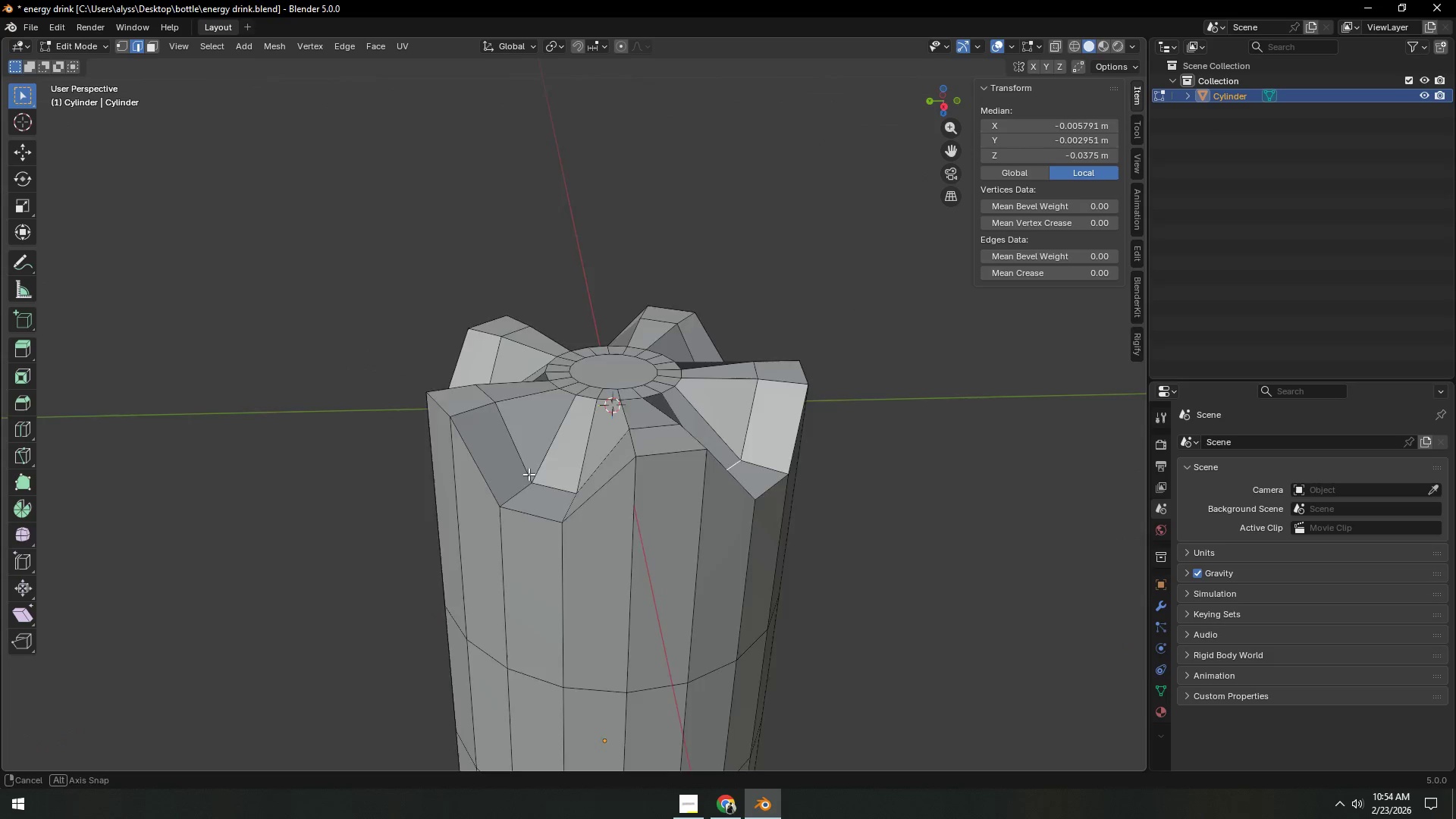 
key(Shift+ShiftLeft)
 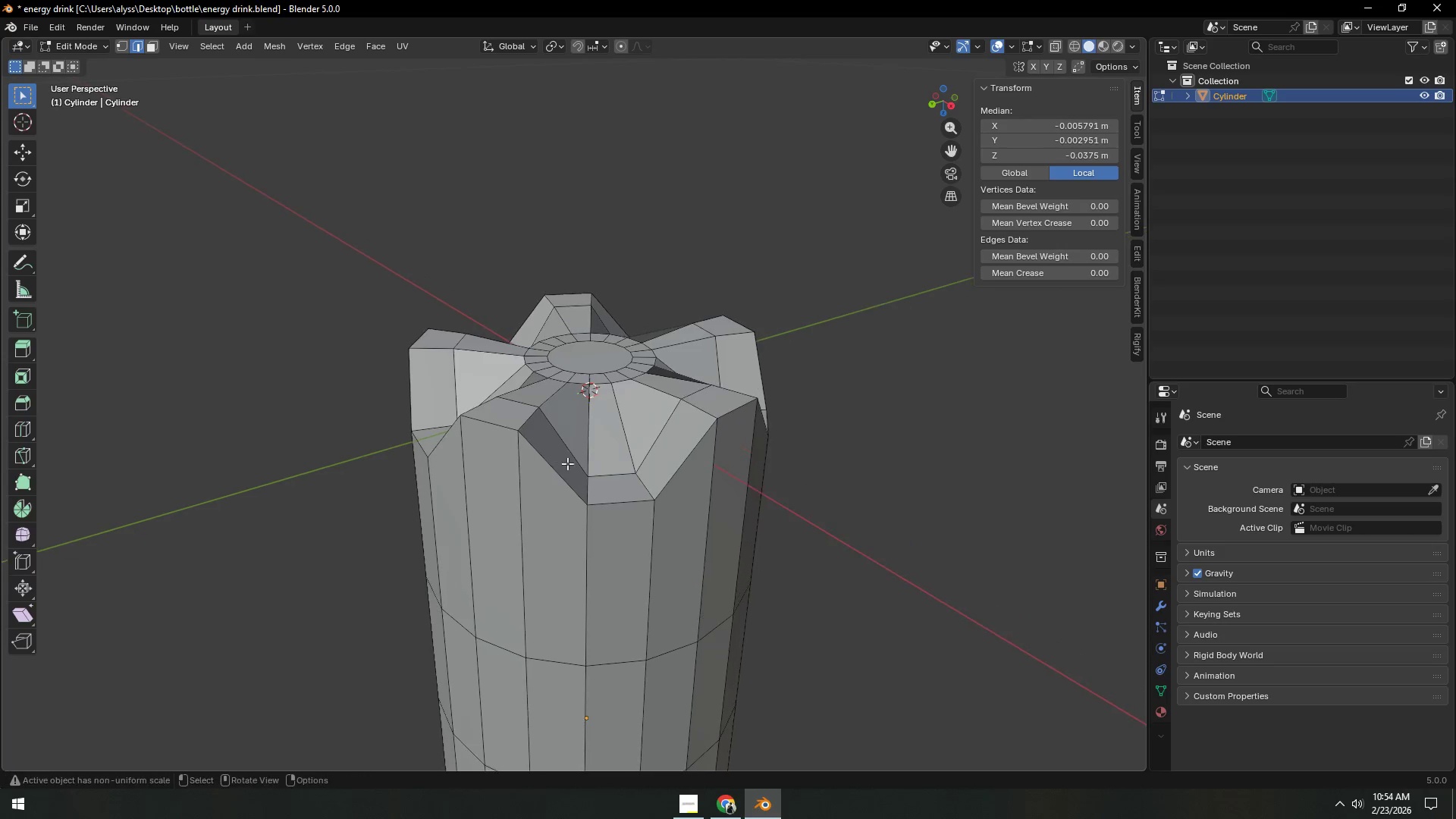 
hold_key(key=ShiftLeft, duration=0.34)
left_click([603, 467])
 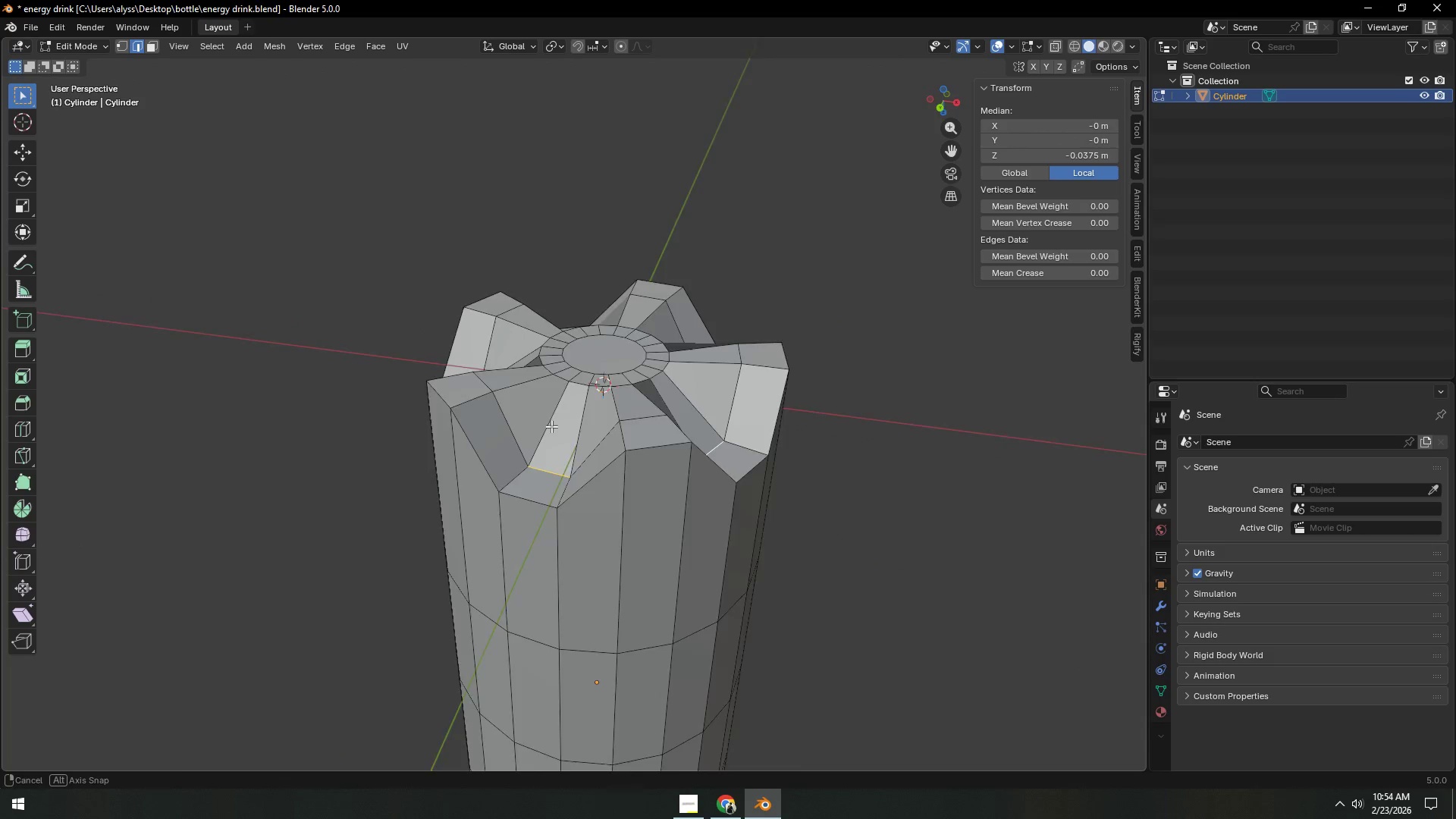 
key(Shift+ShiftLeft)
 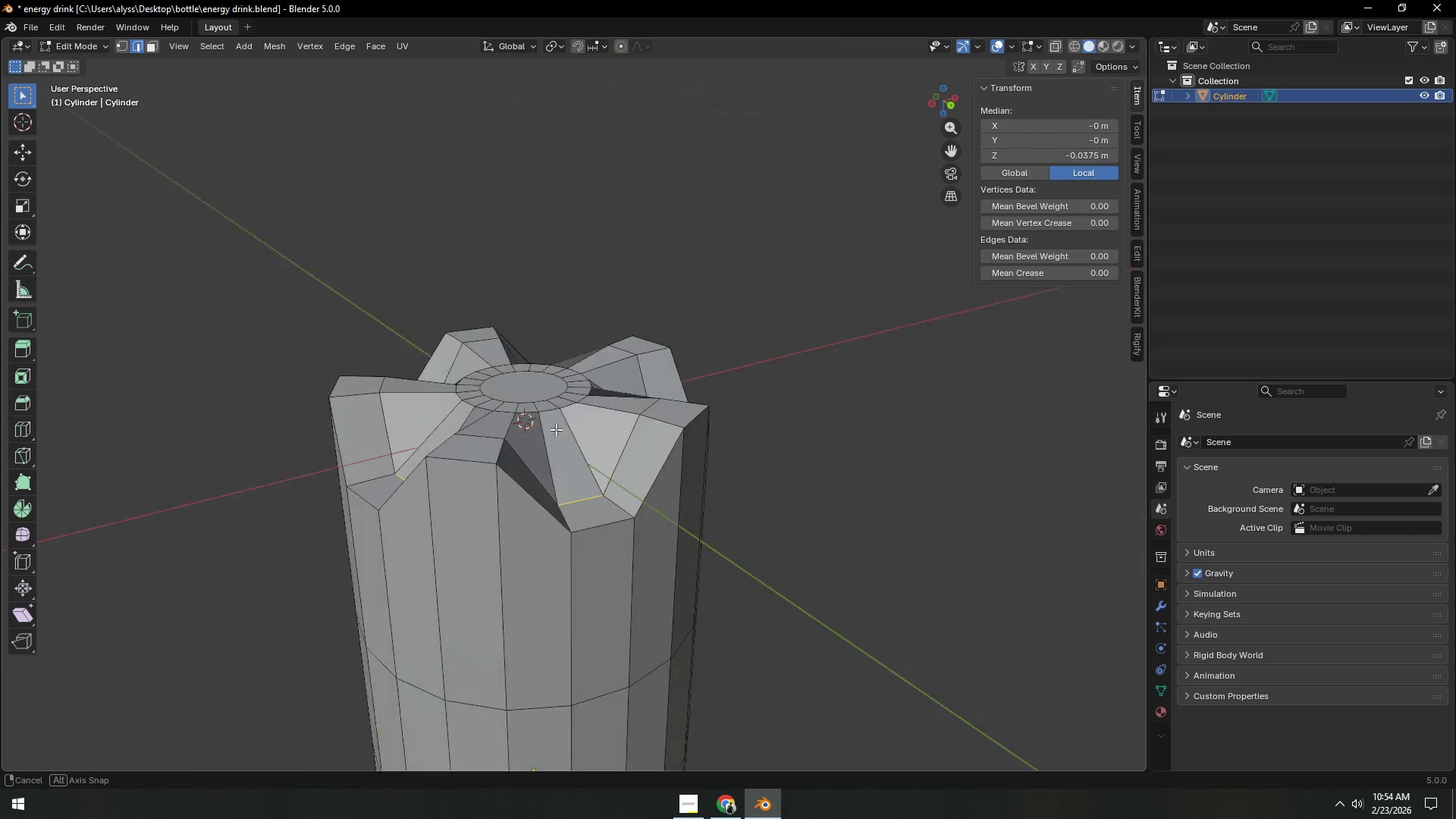 
scroll: coordinate [578, 433], scroll_direction: up, amount: 3.0
 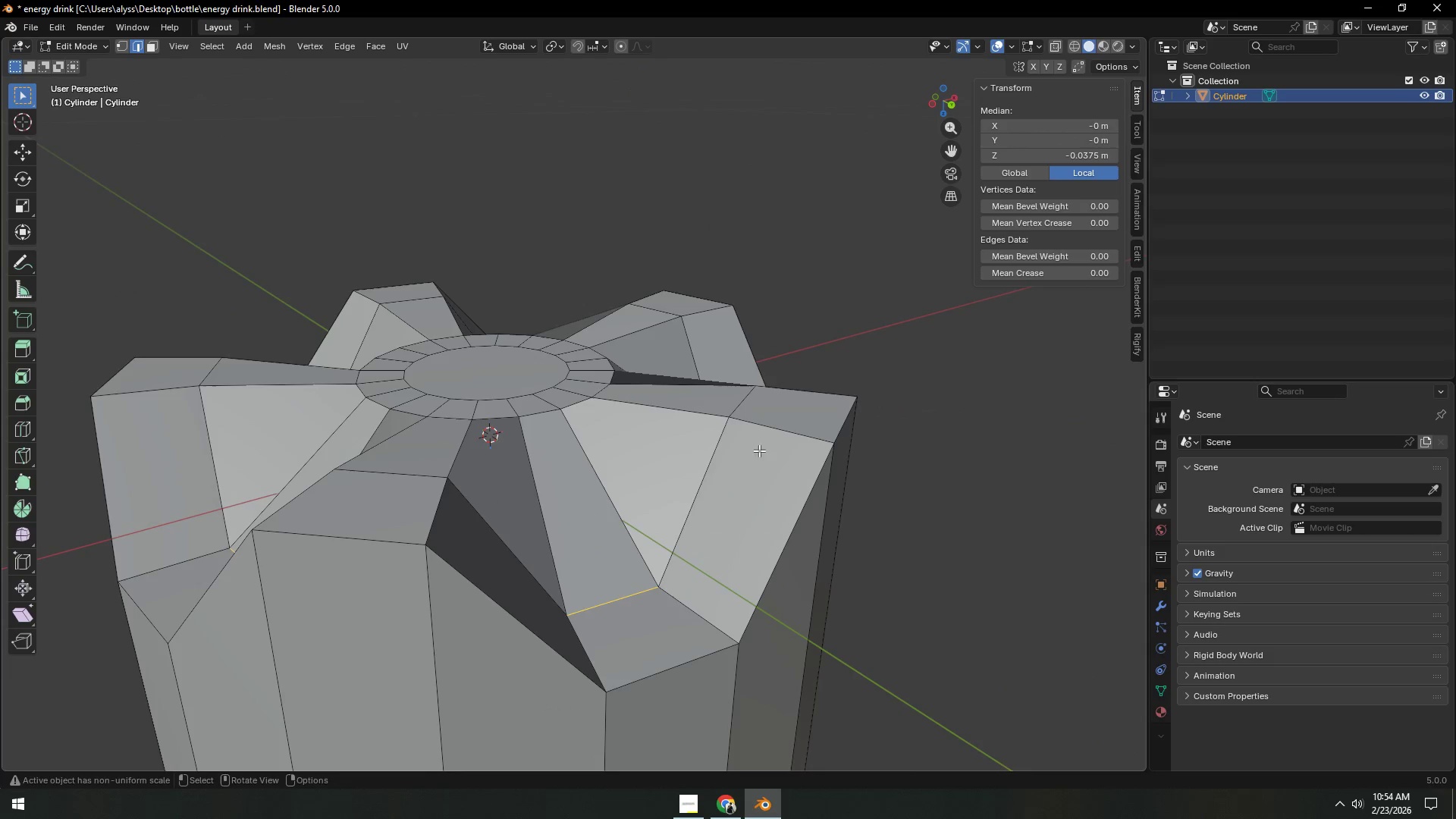 
type(gz)
 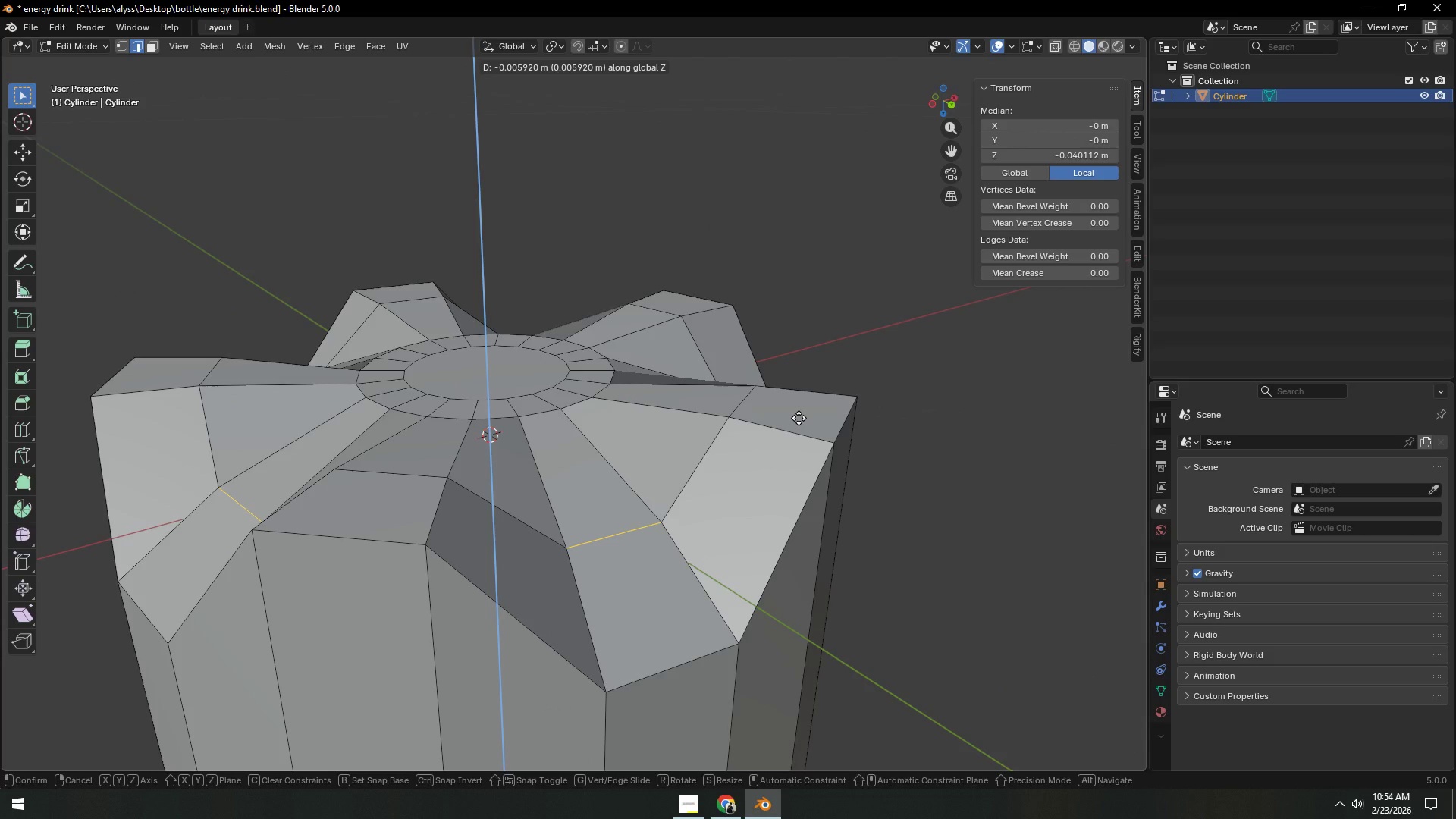 
left_click([799, 418])
 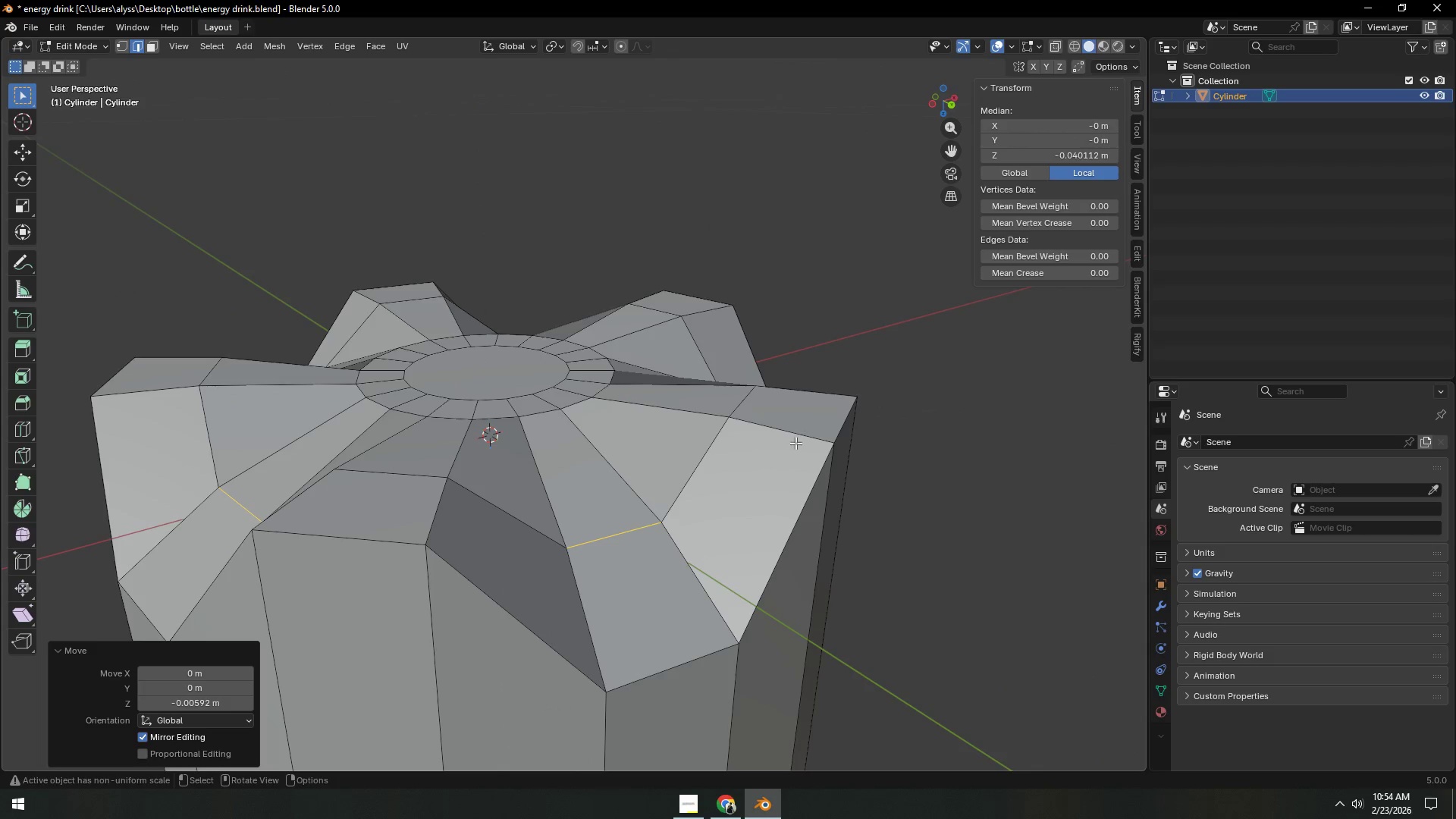 
scroll: coordinate [795, 452], scroll_direction: down, amount: 3.0
 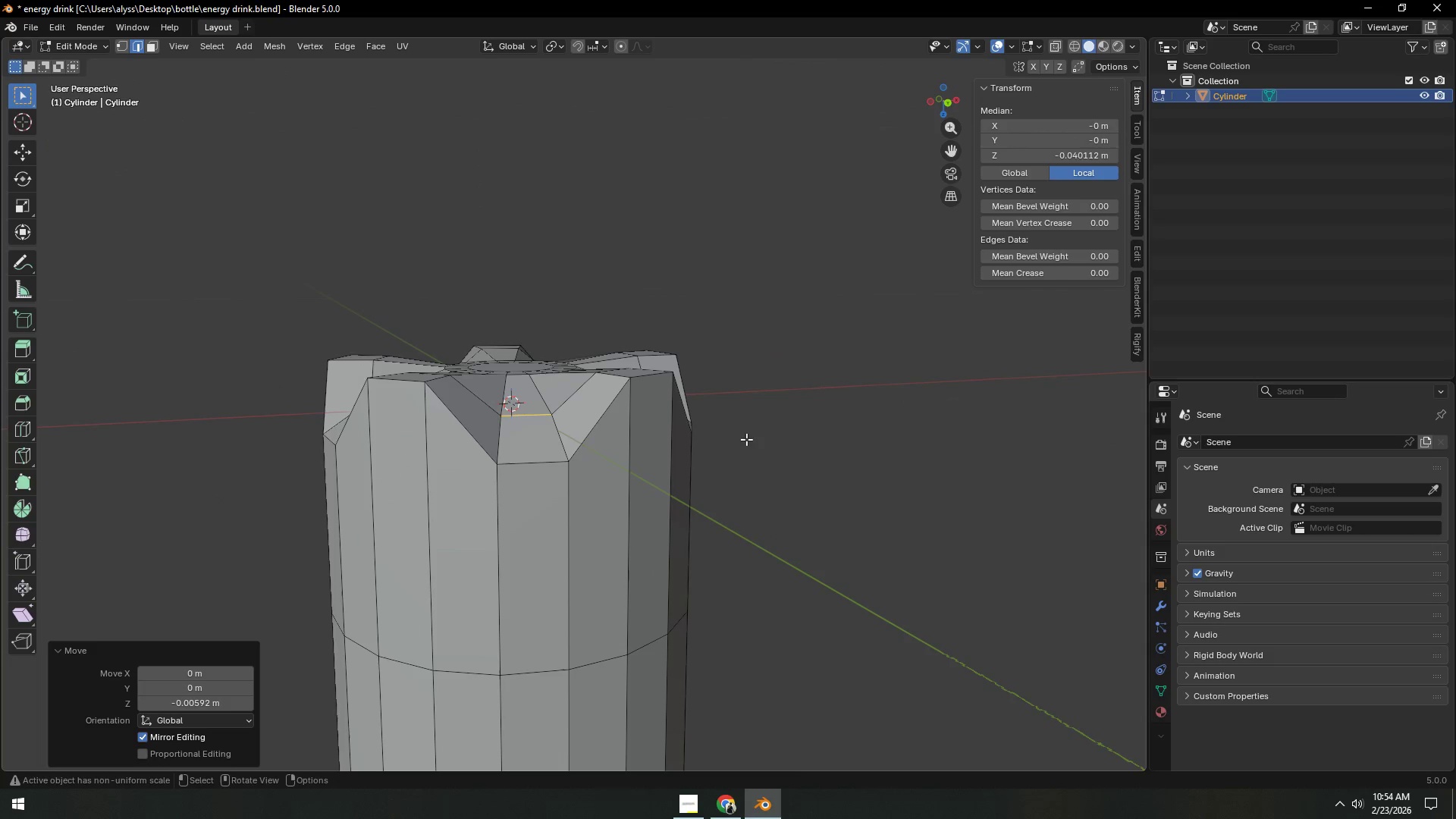 
key(Control+ControlLeft)
 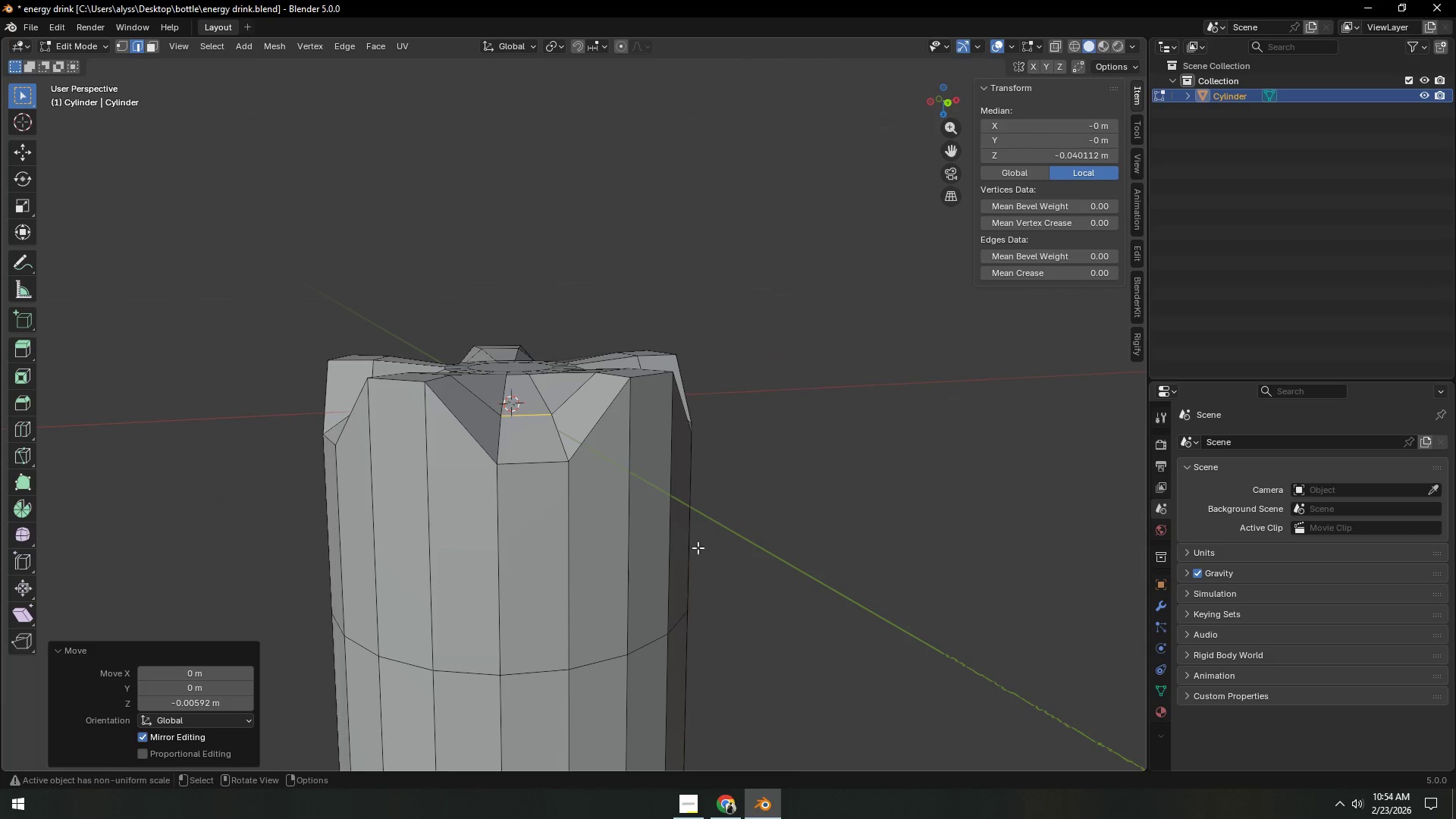 
key(Control+R)
 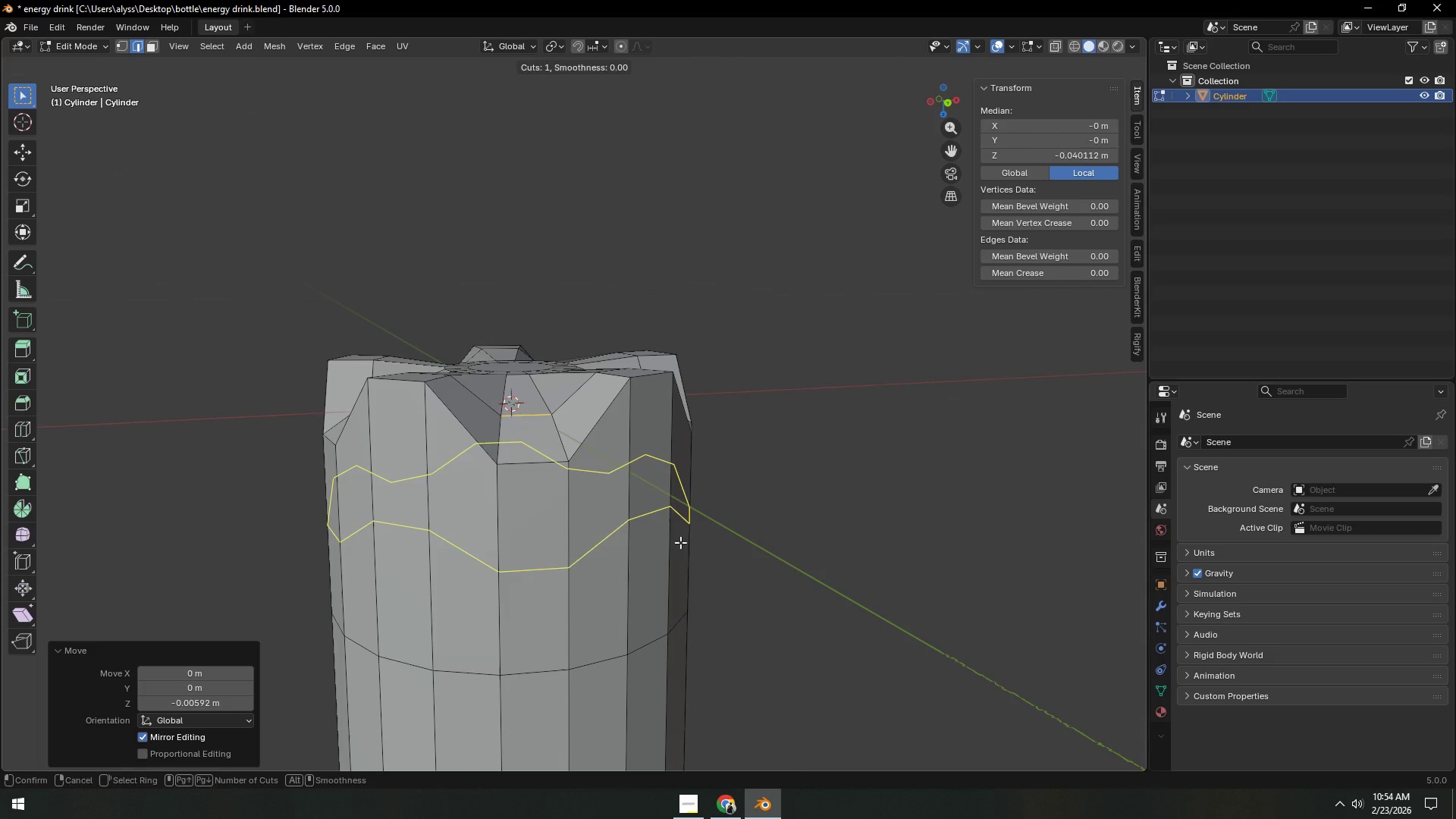 
left_click([680, 542])
 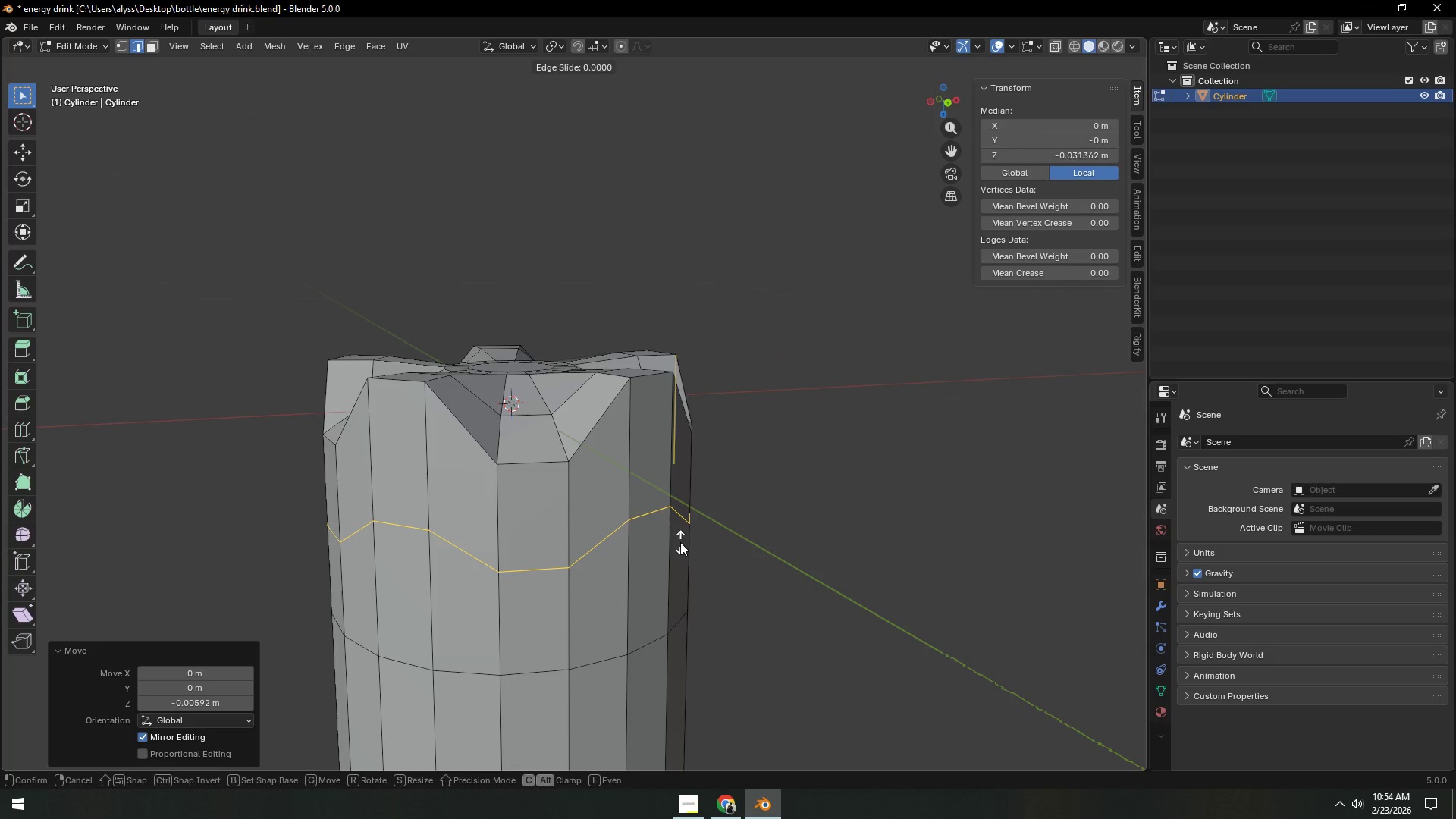 
right_click([680, 542])
 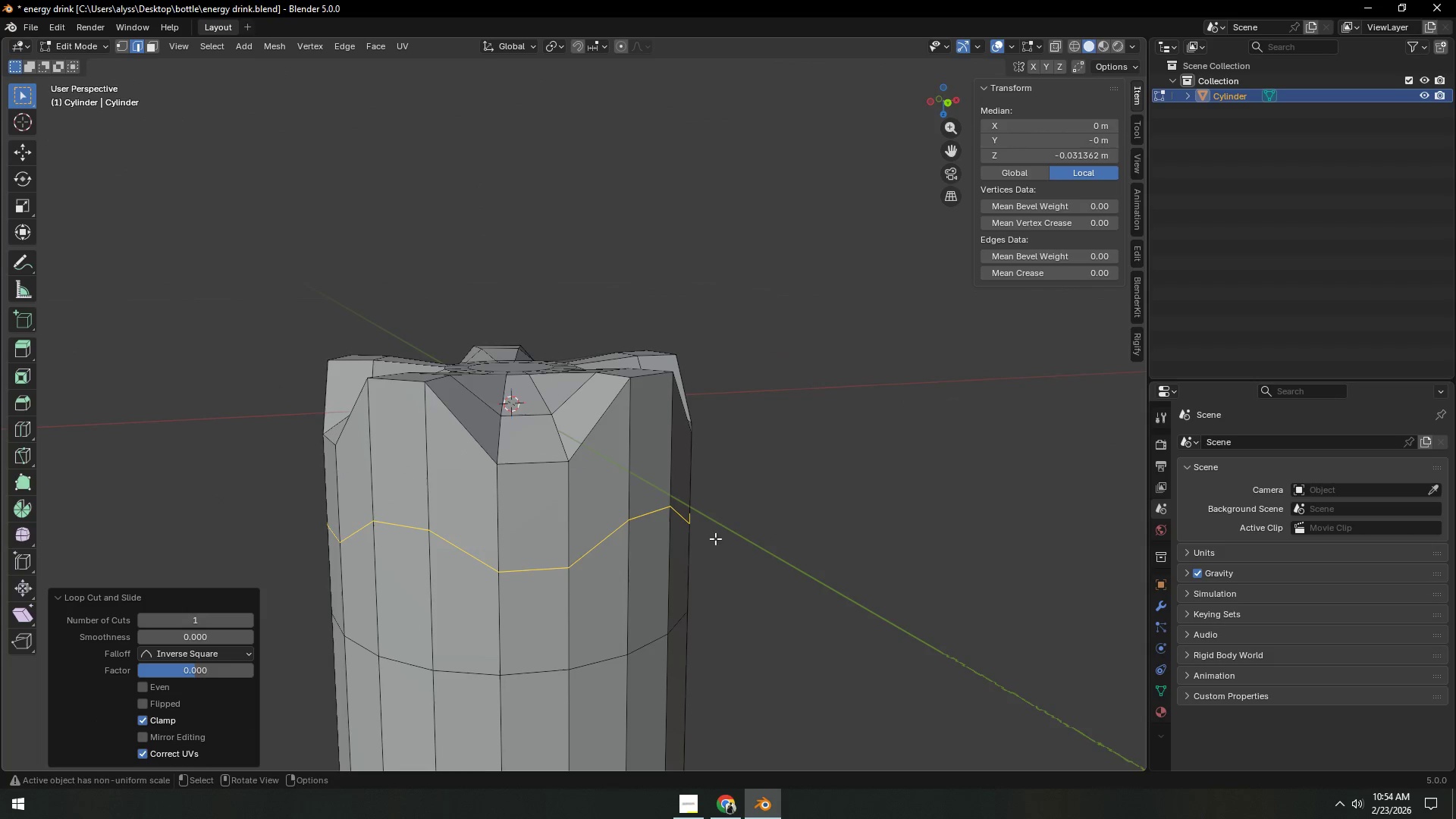 
scroll: coordinate [778, 532], scroll_direction: down, amount: 4.0
 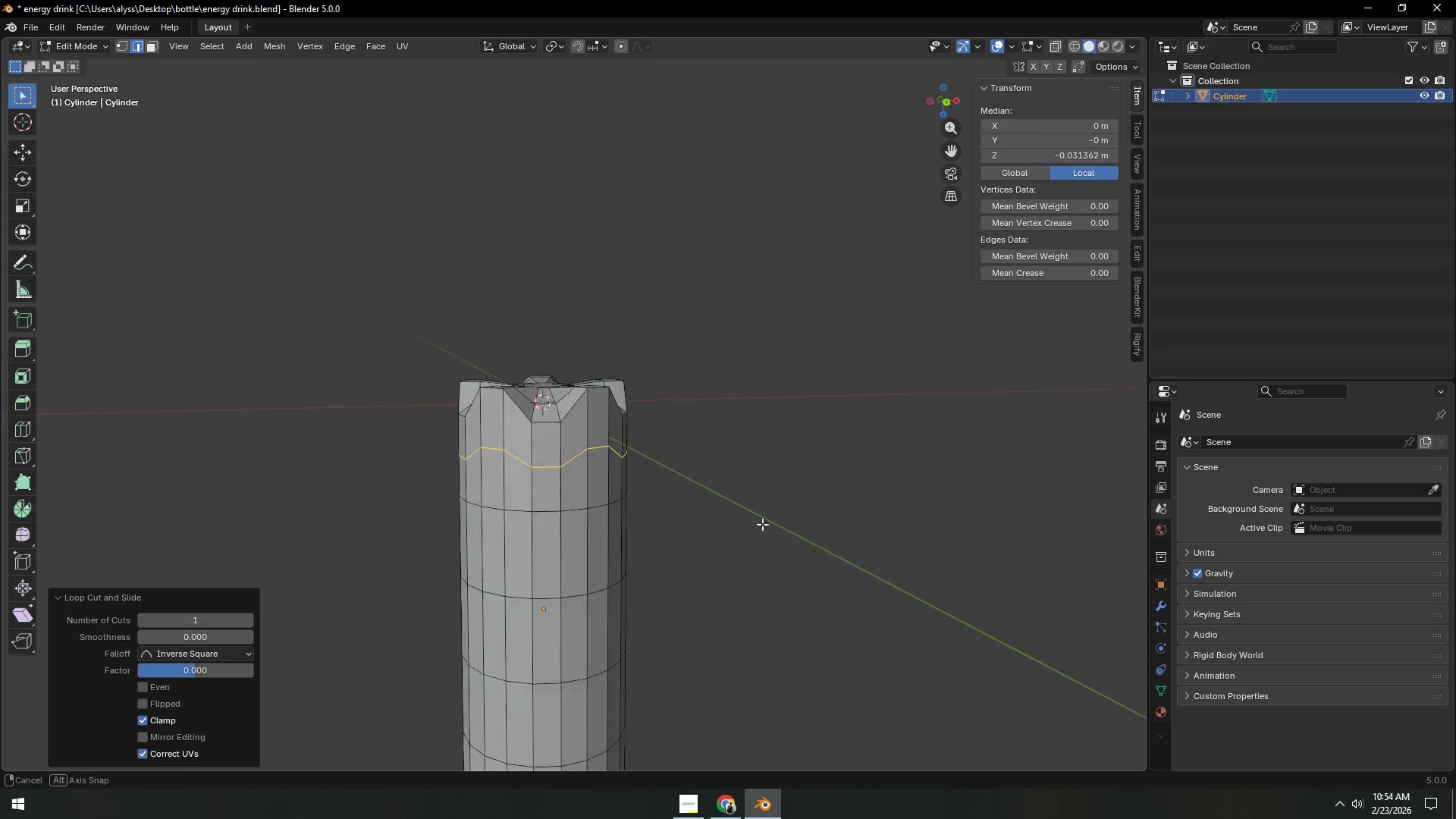 
key(Control+Z)
 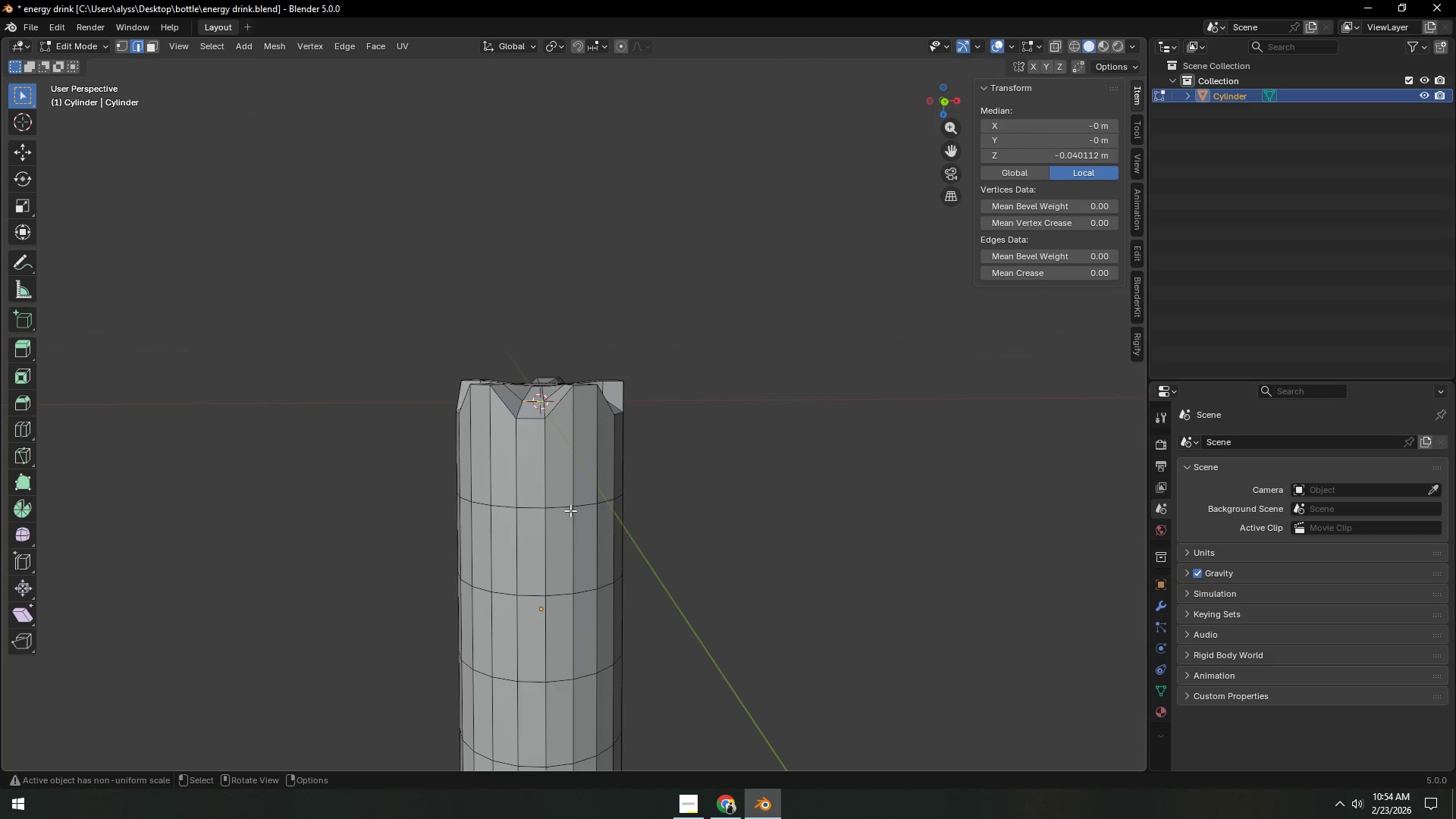 
hold_key(key=AltLeft, duration=0.31)
left_click([563, 506])
 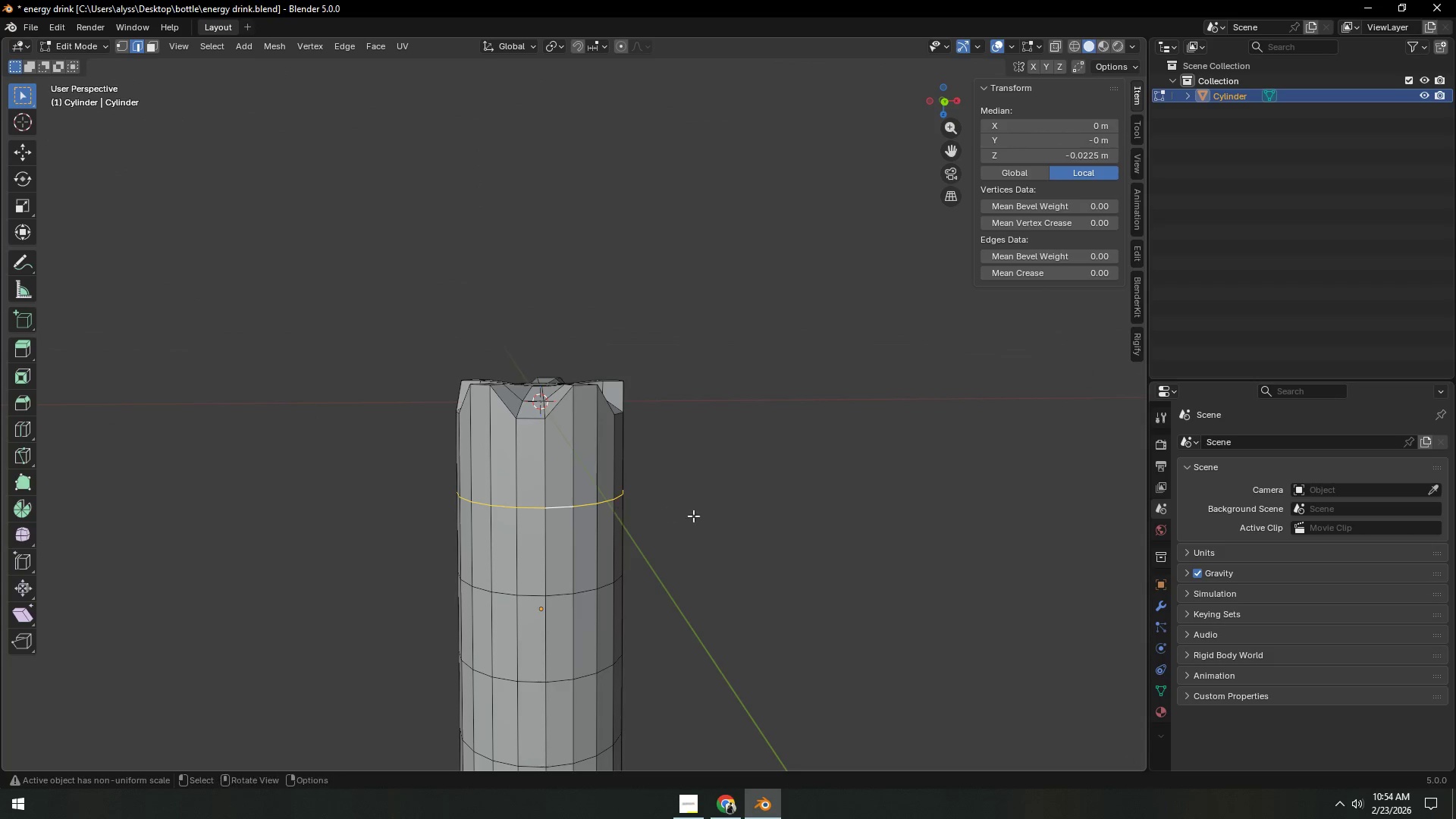 
type(gz)
 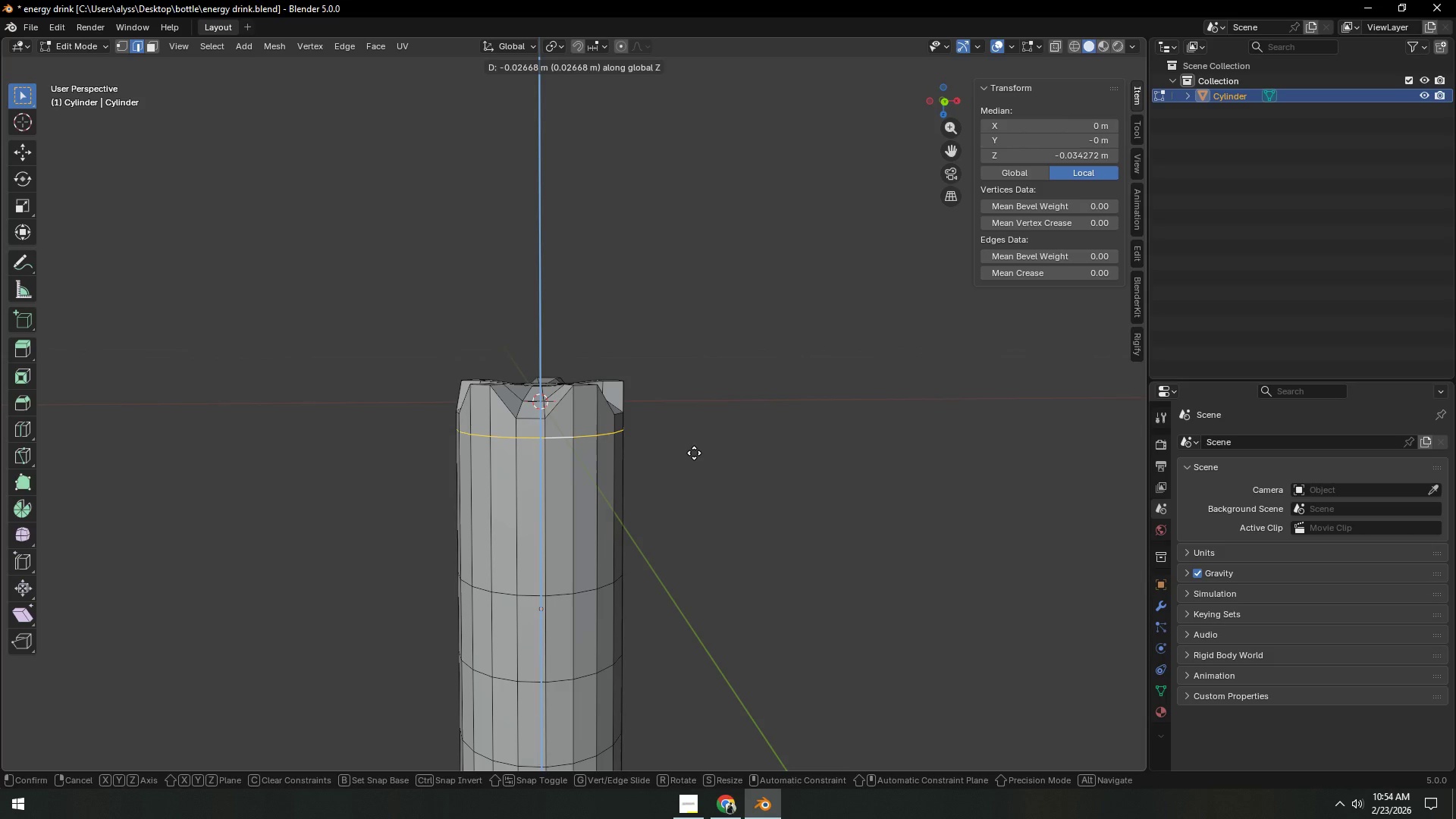 
left_click([694, 456])
 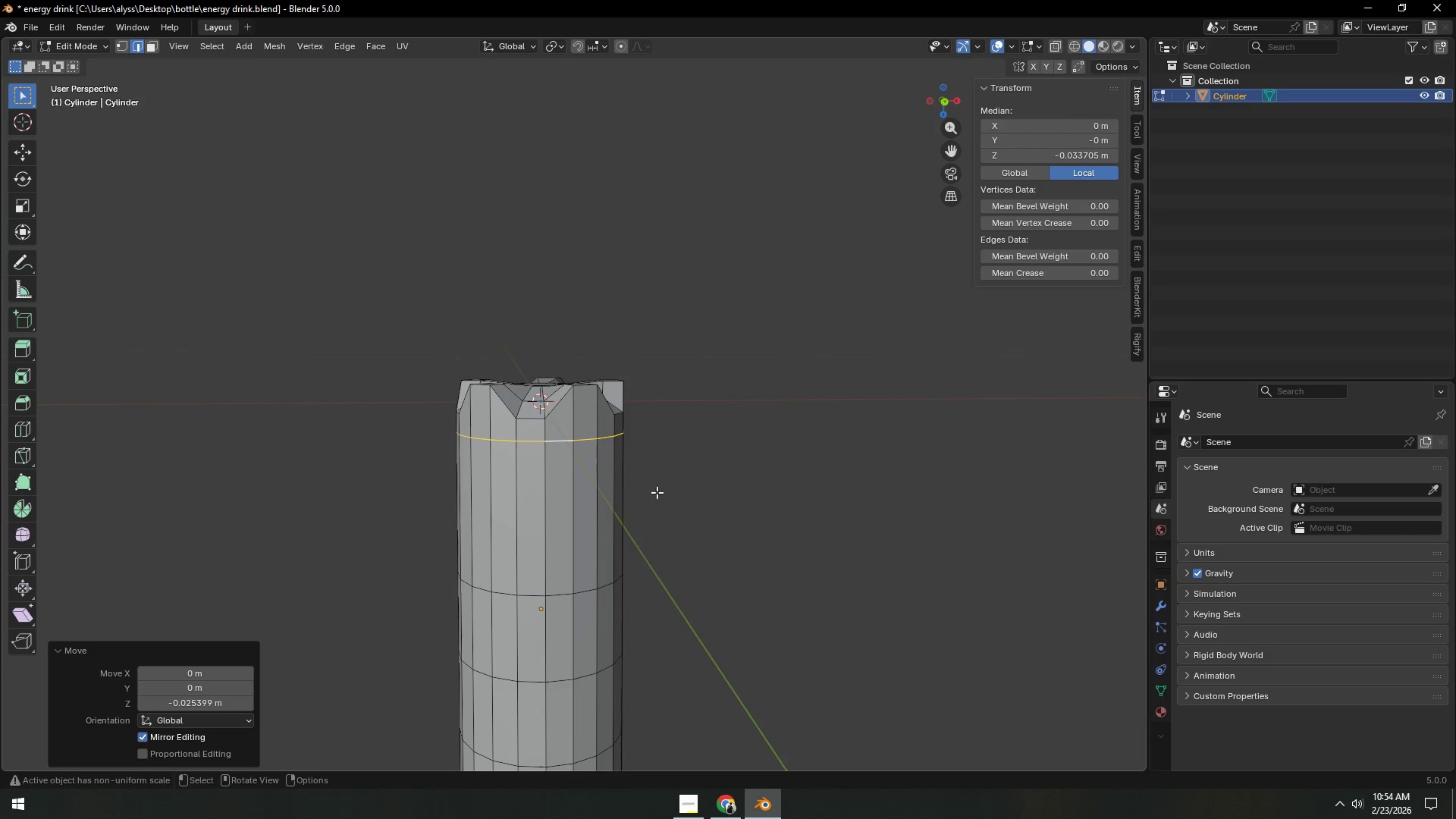 
key(Control+ControlLeft)
 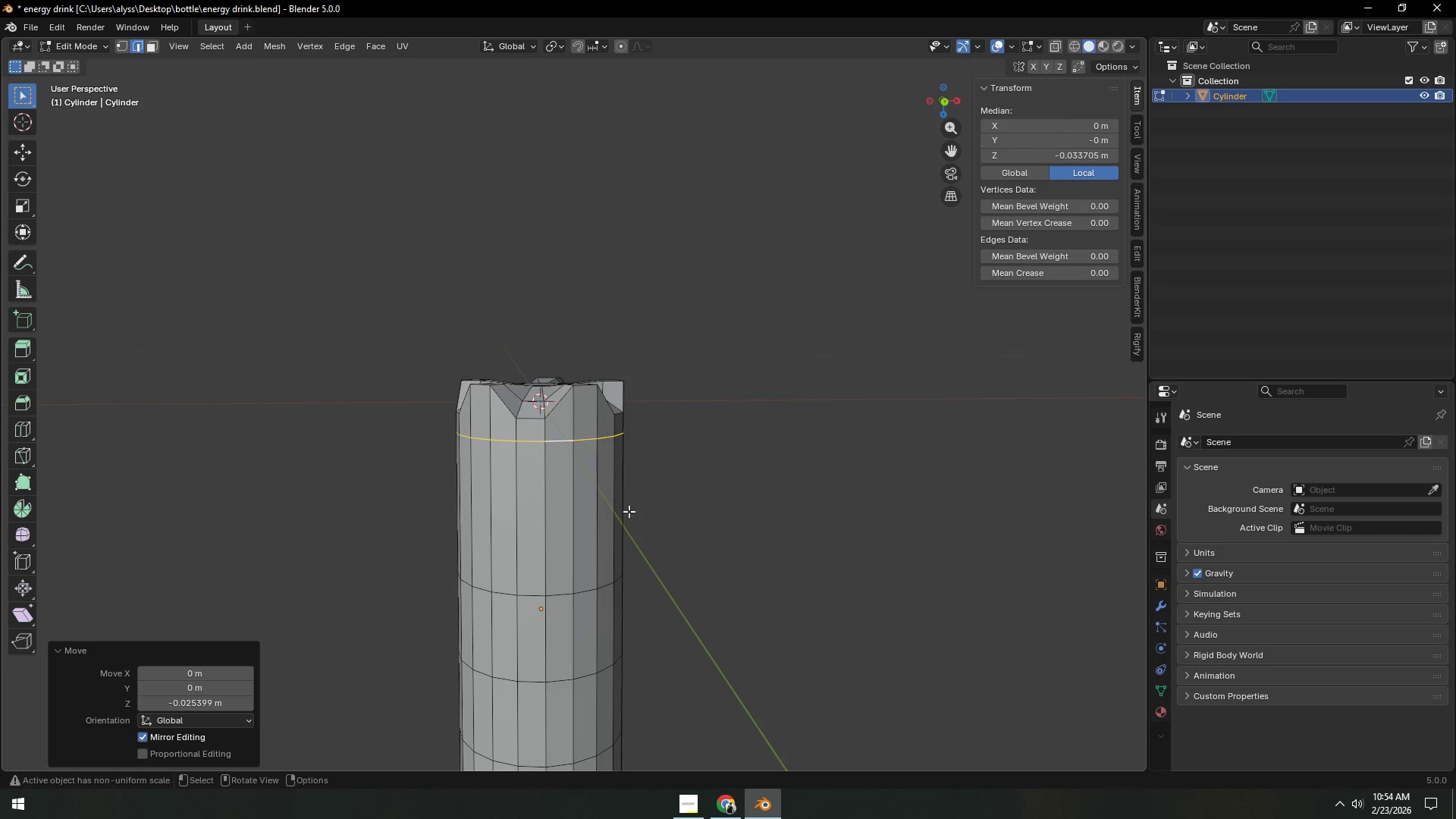 
key(Control+R)
 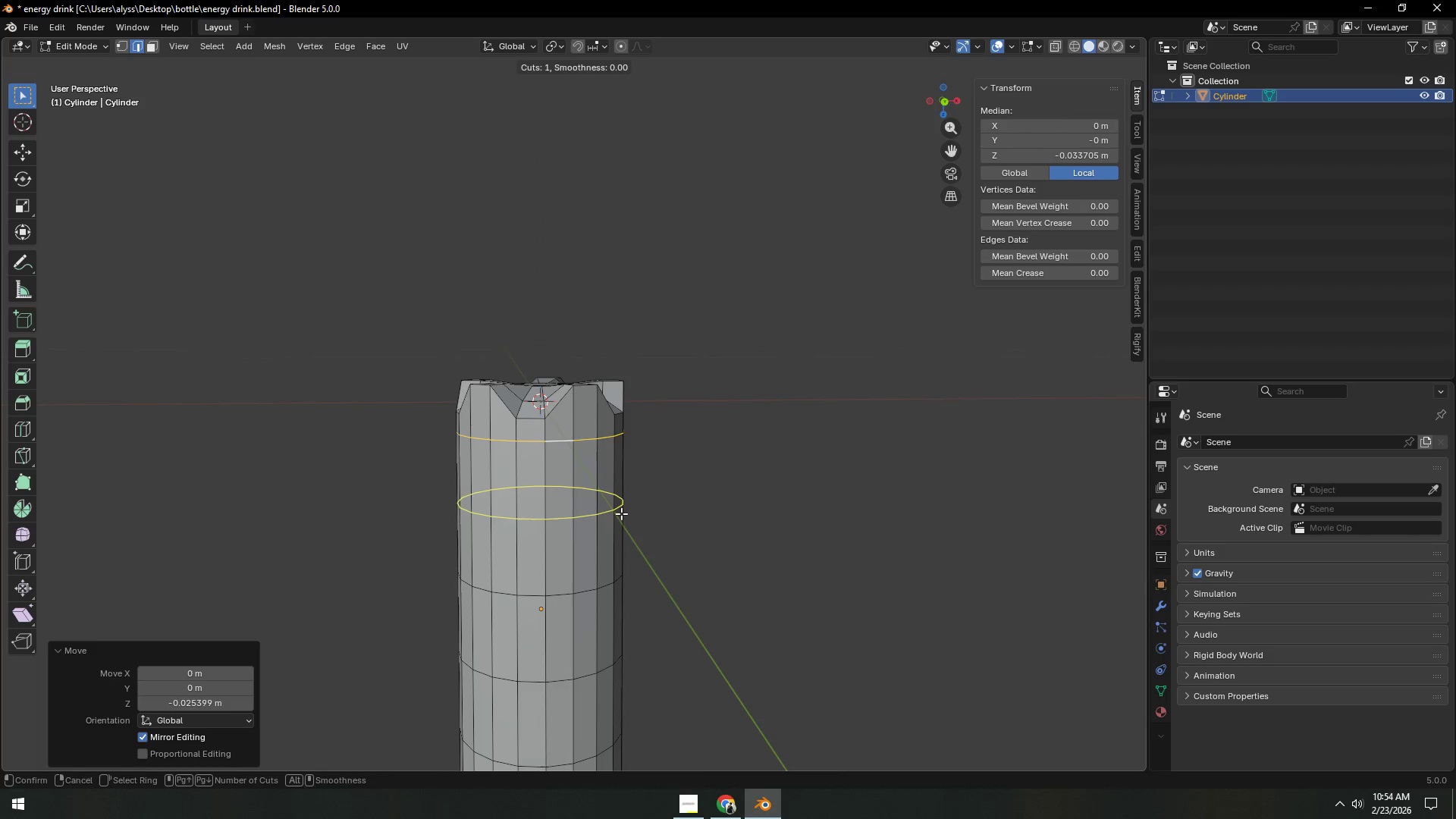 
left_click([621, 513])
 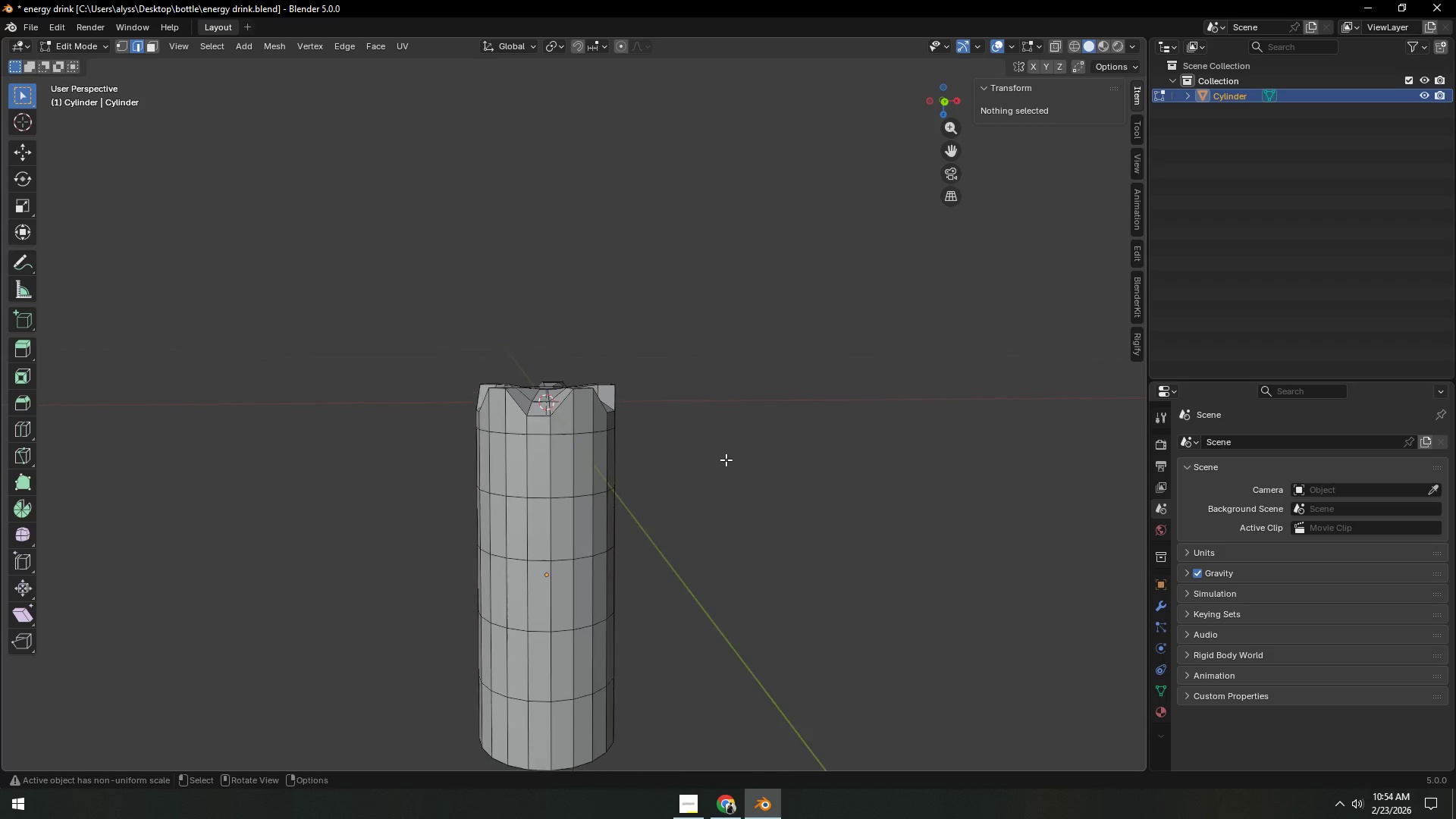 
right_click([621, 513])
 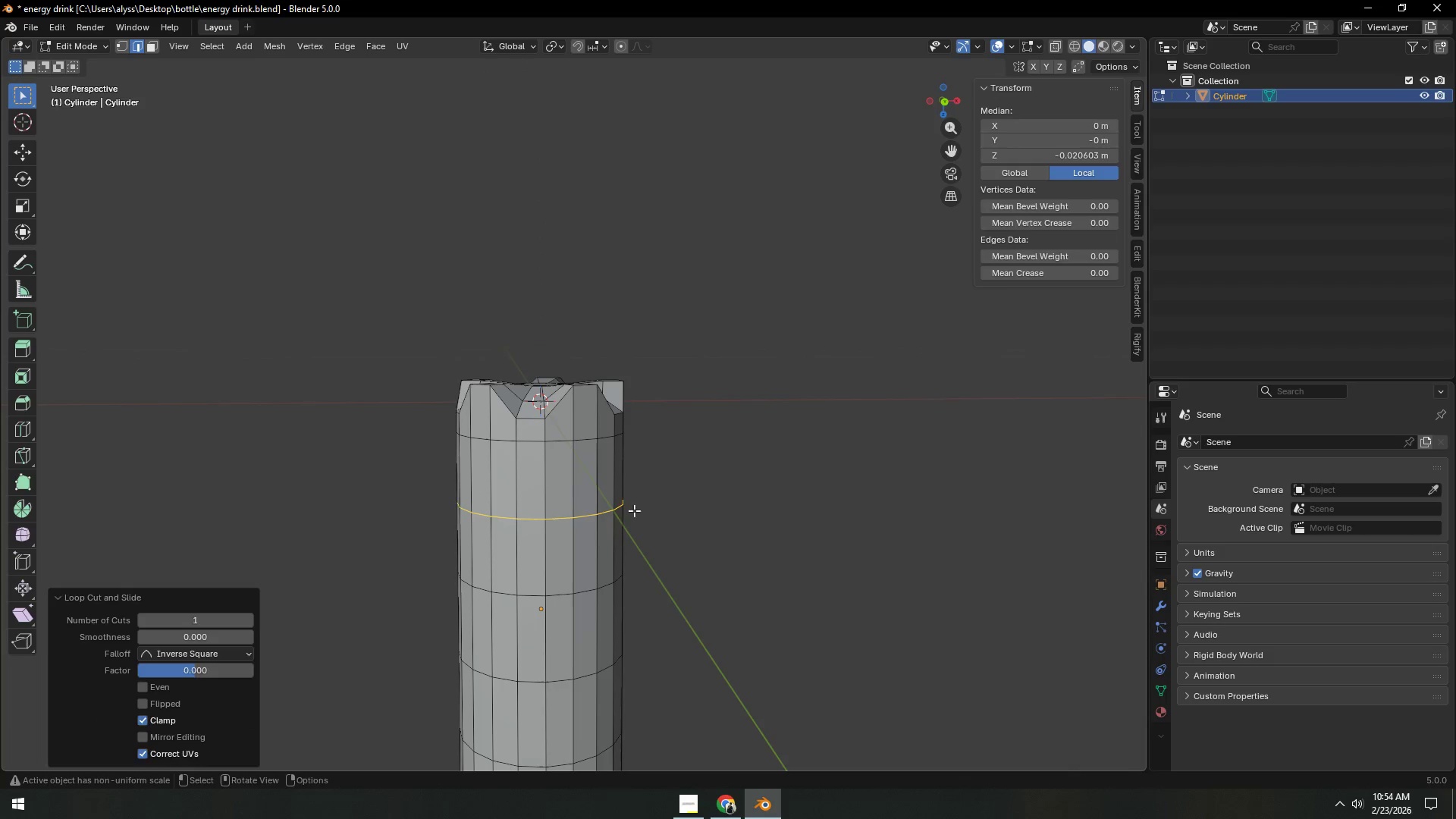 
left_click([728, 478])
 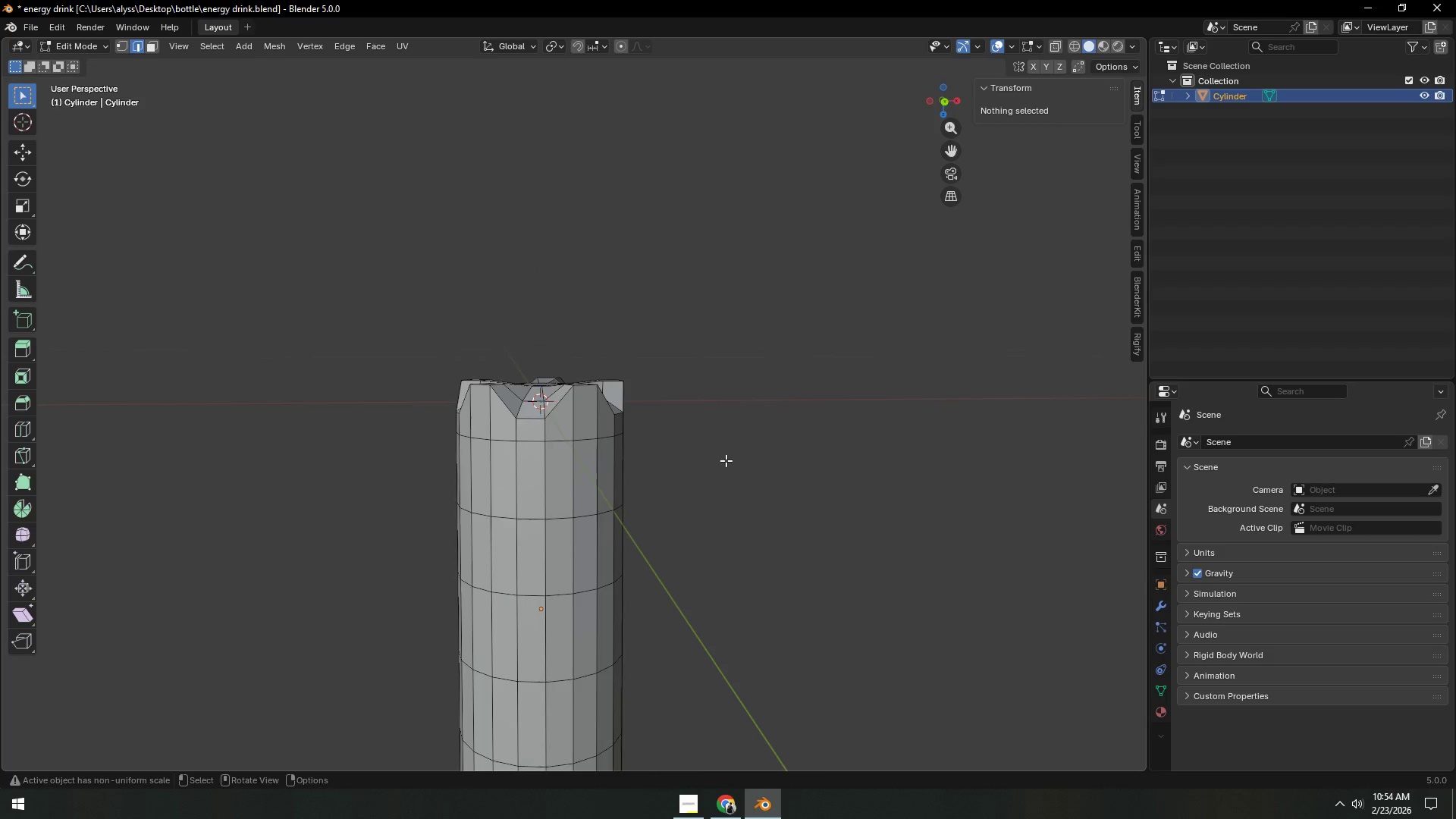 
hold_key(key=ShiftLeft, duration=0.34)
 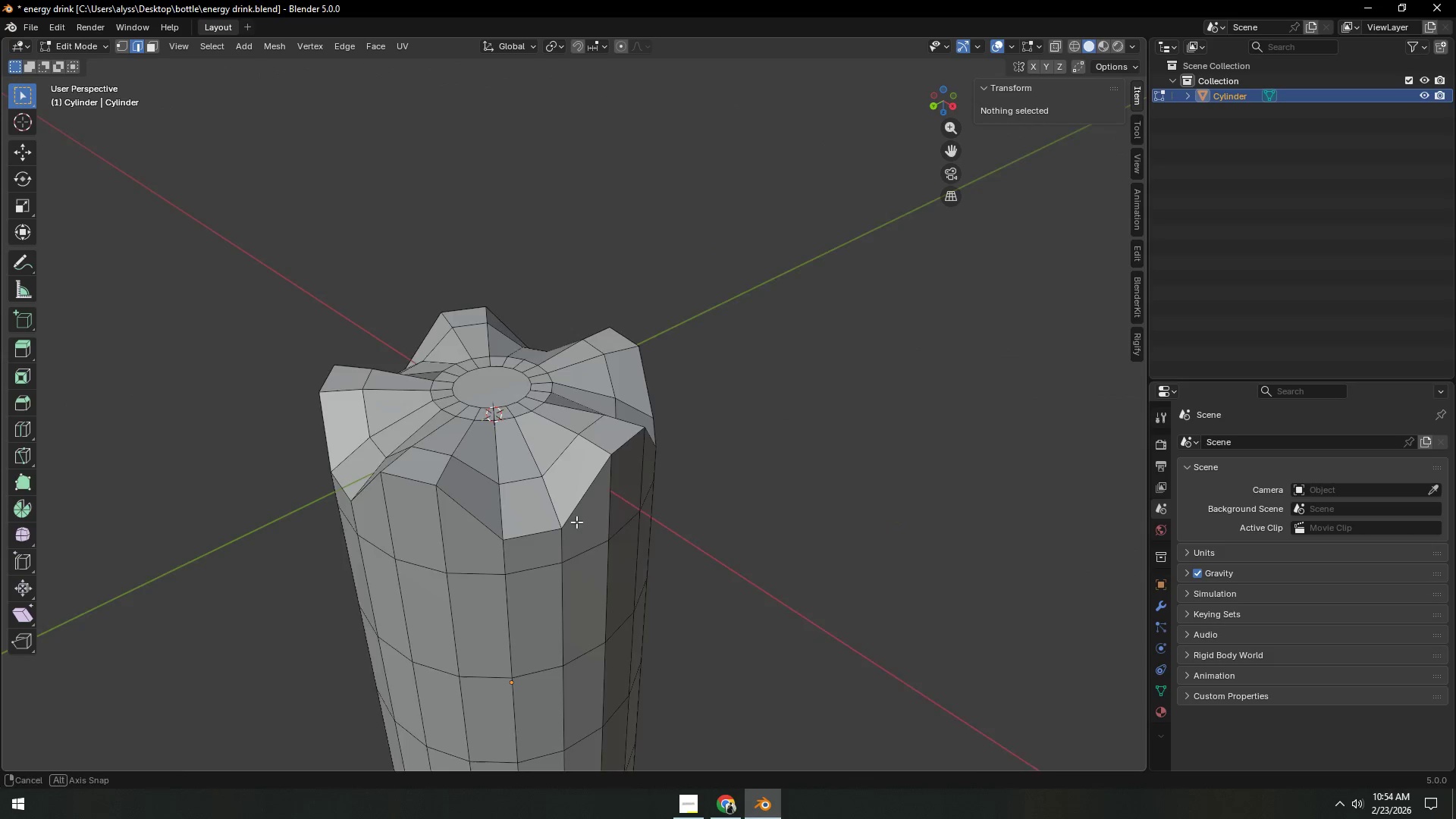 
scroll: coordinate [570, 522], scroll_direction: up, amount: 8.0
 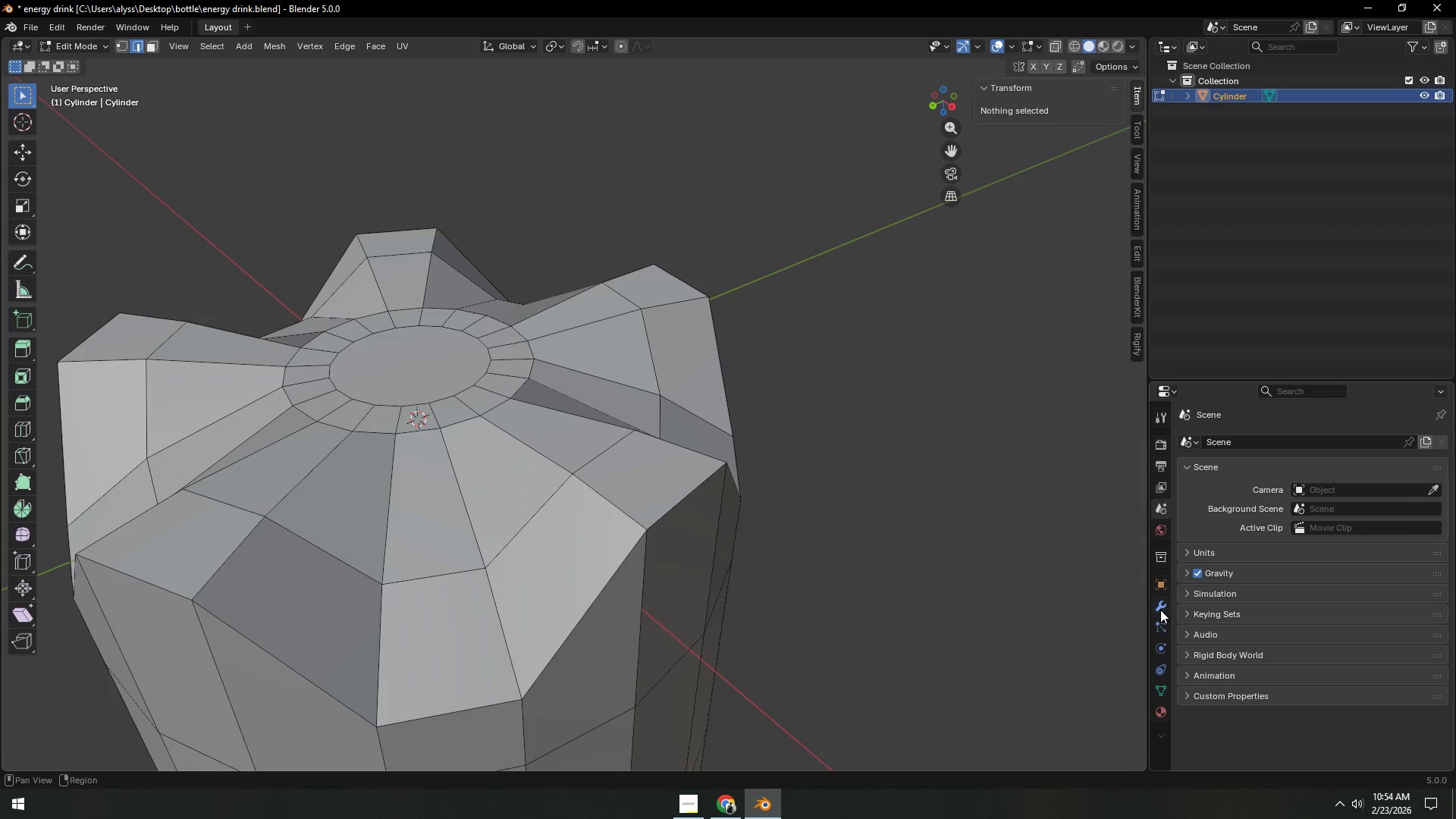 
left_click([1161, 607])
 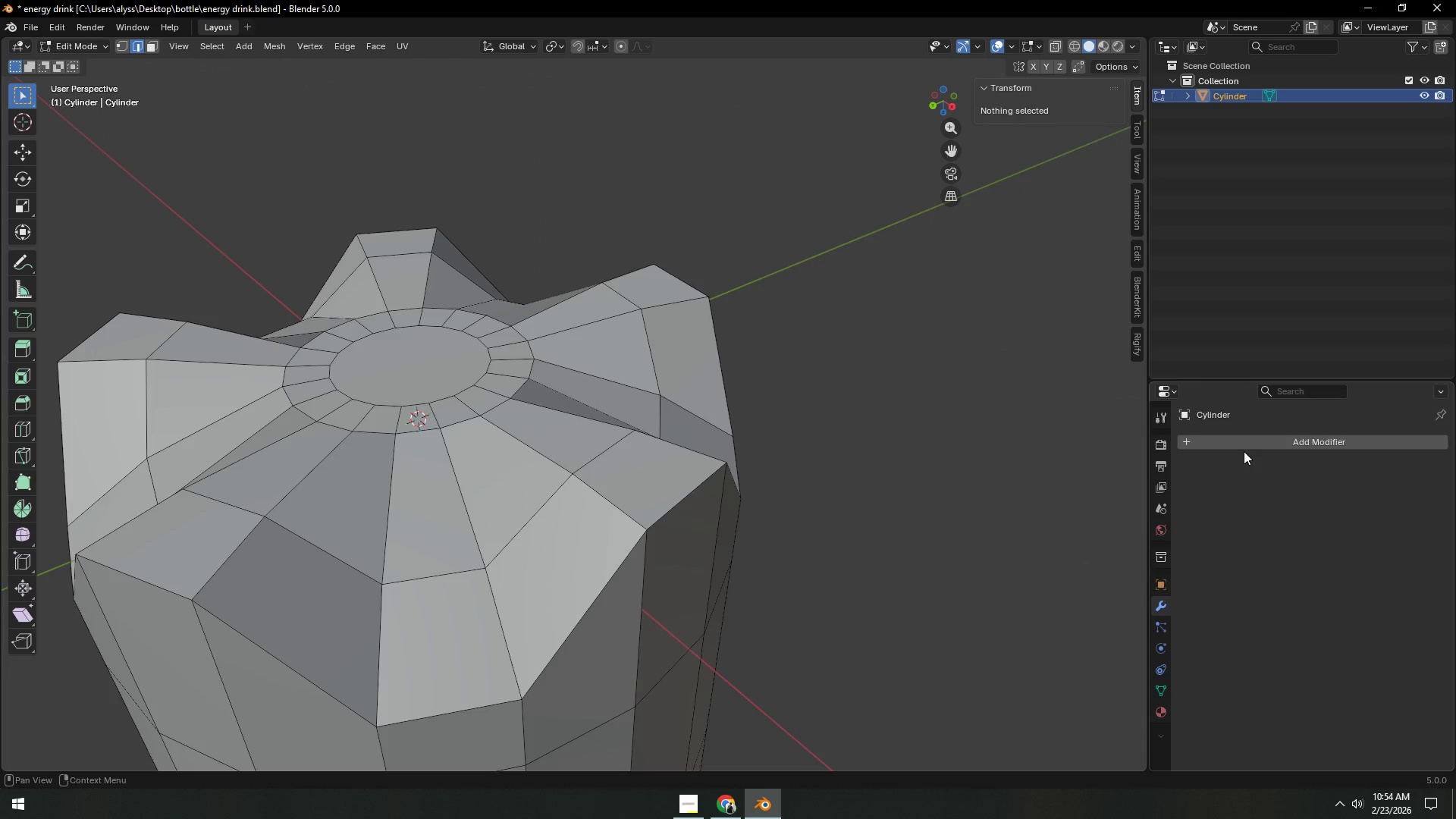 
left_click([1250, 444])
 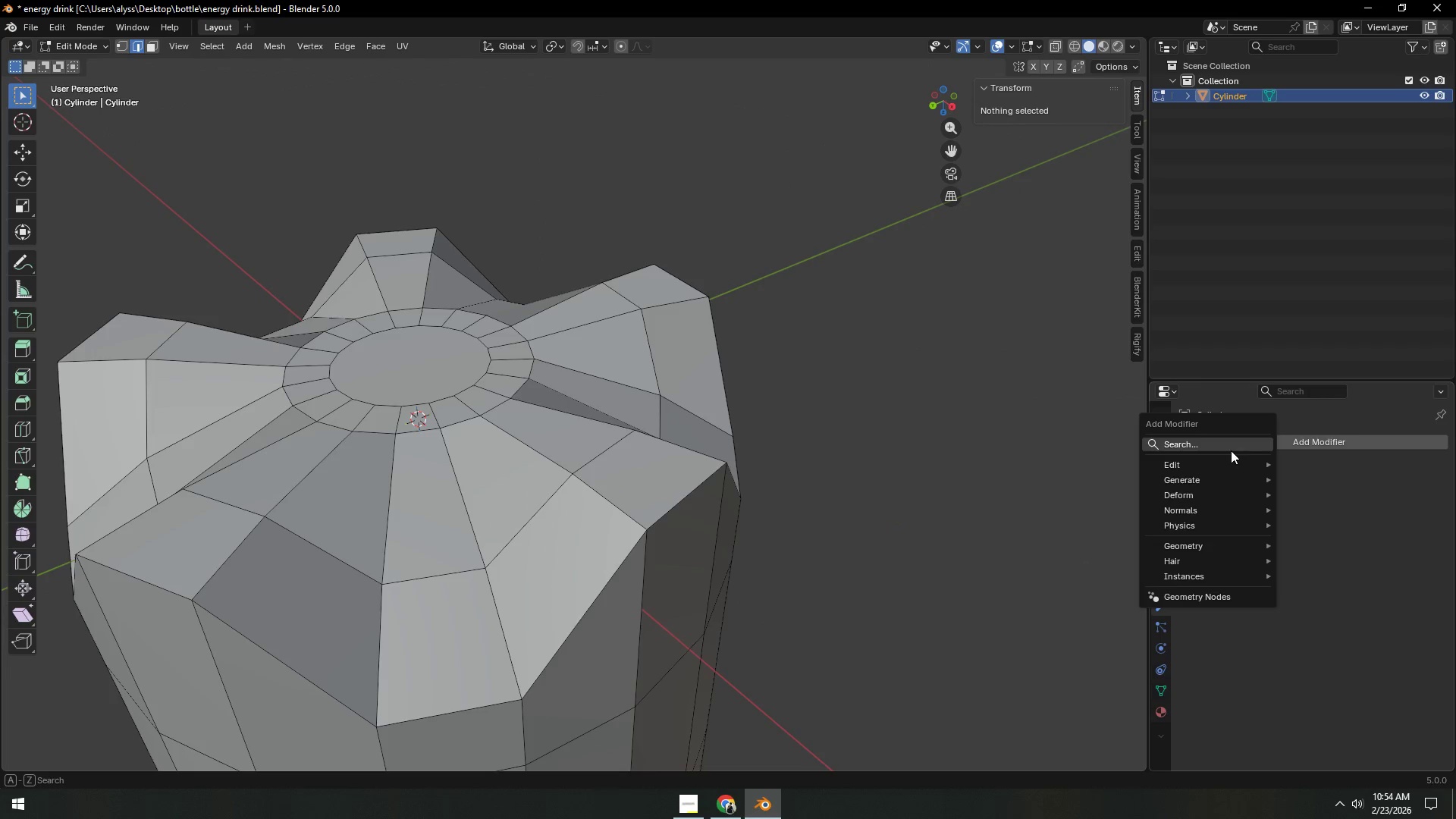 
left_click([1228, 450])
 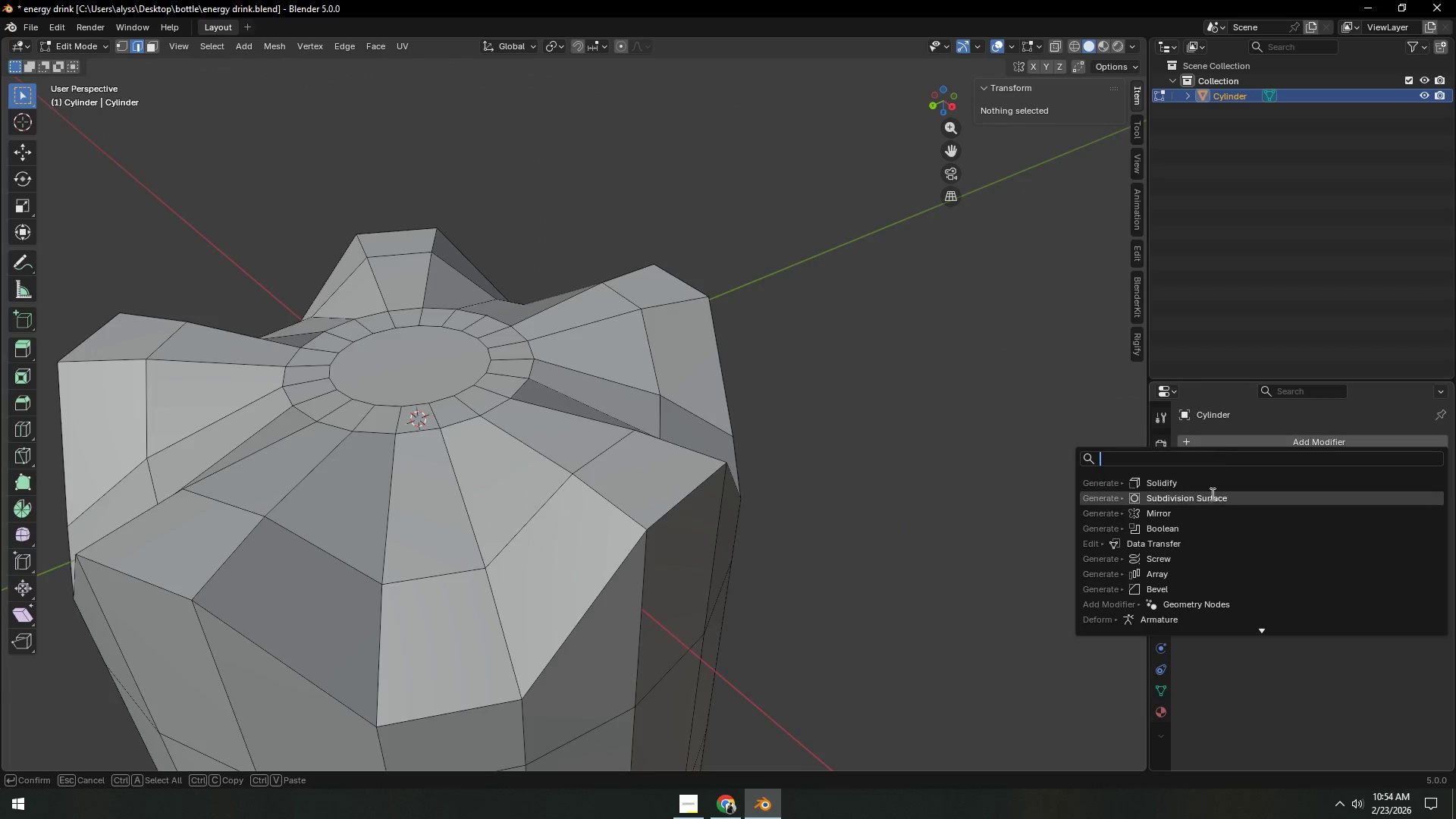 
left_click([1211, 494])
 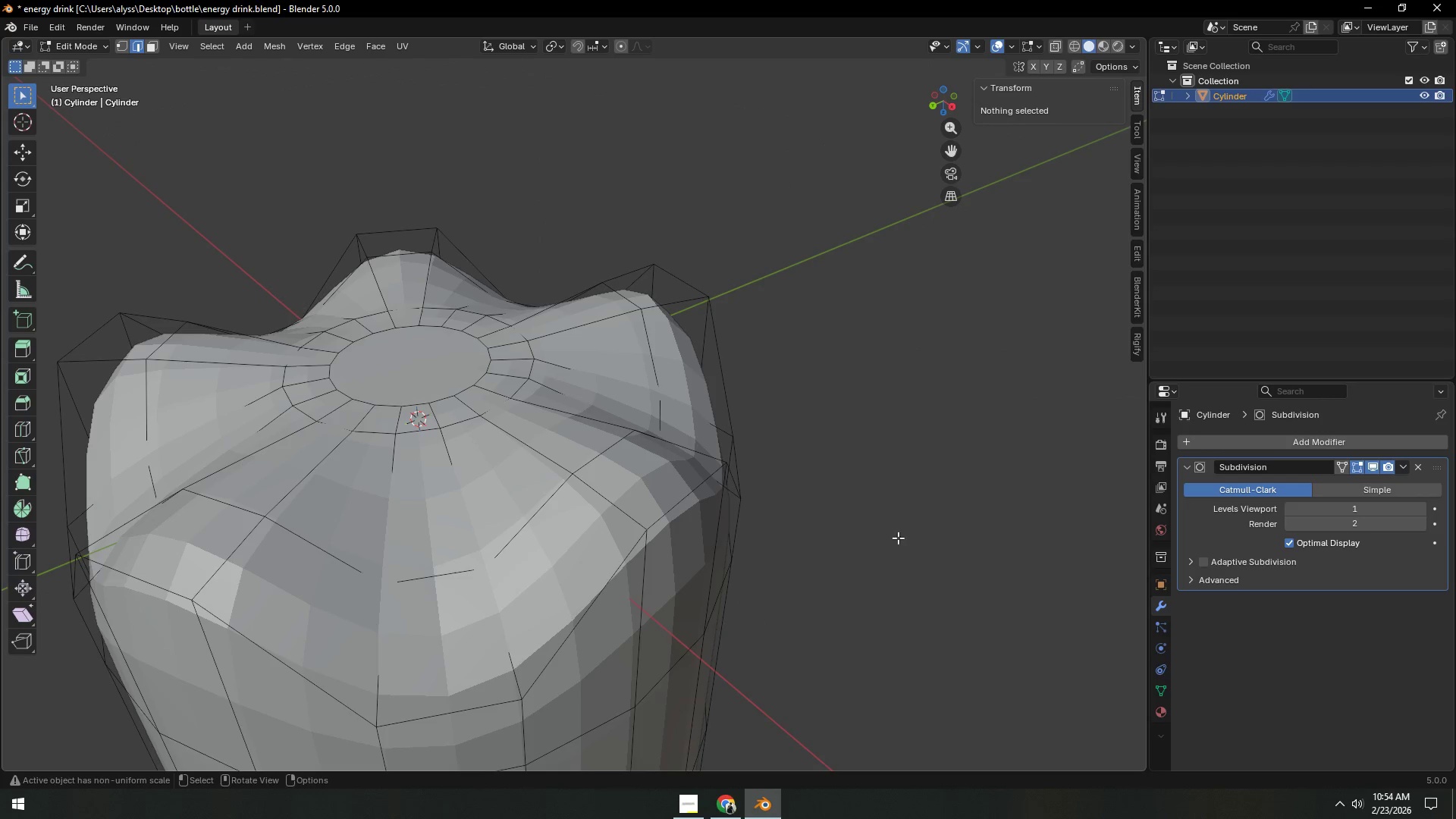 
left_click([900, 536])
 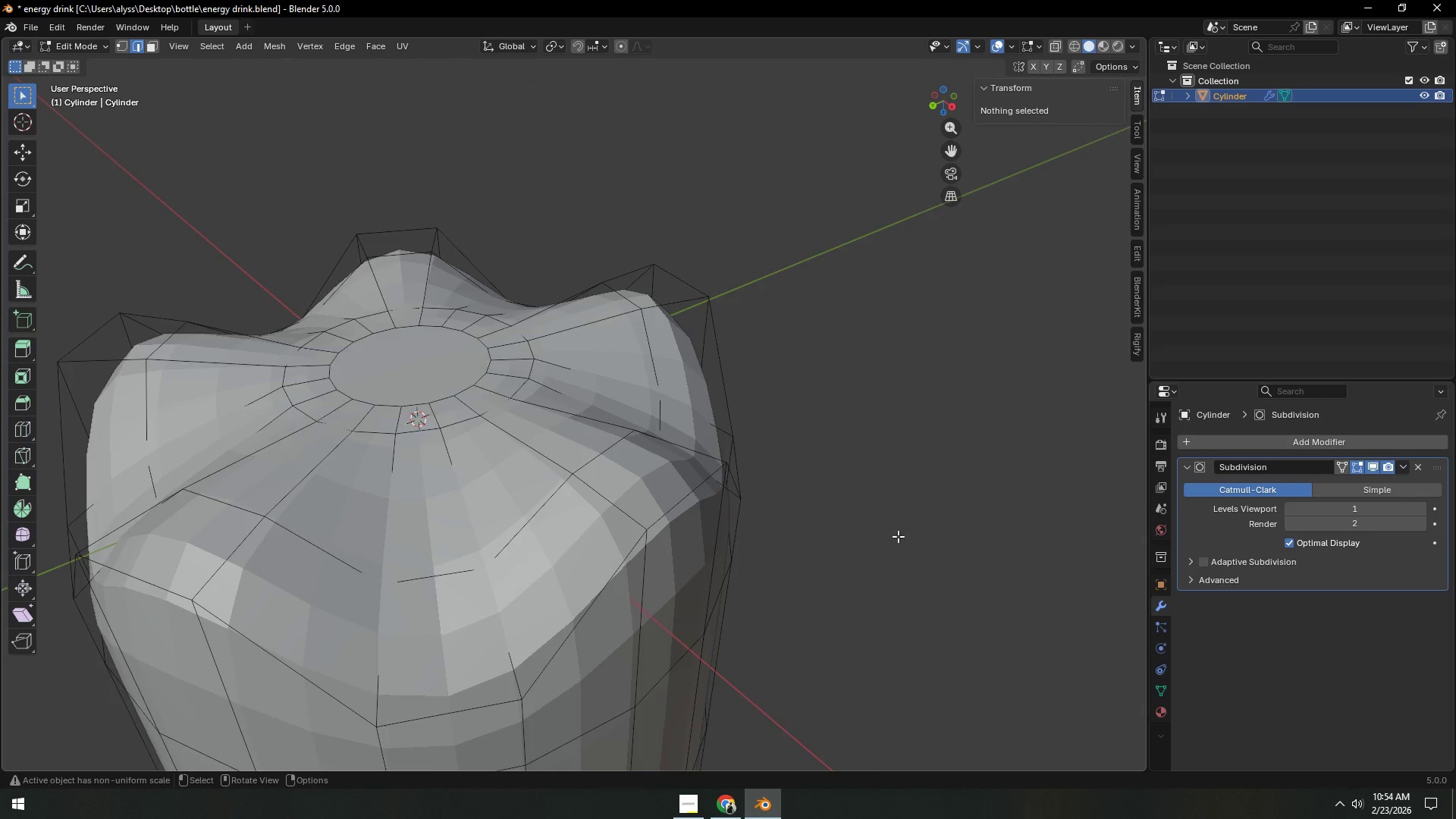 
scroll: coordinate [898, 536], scroll_direction: down, amount: 2.0
 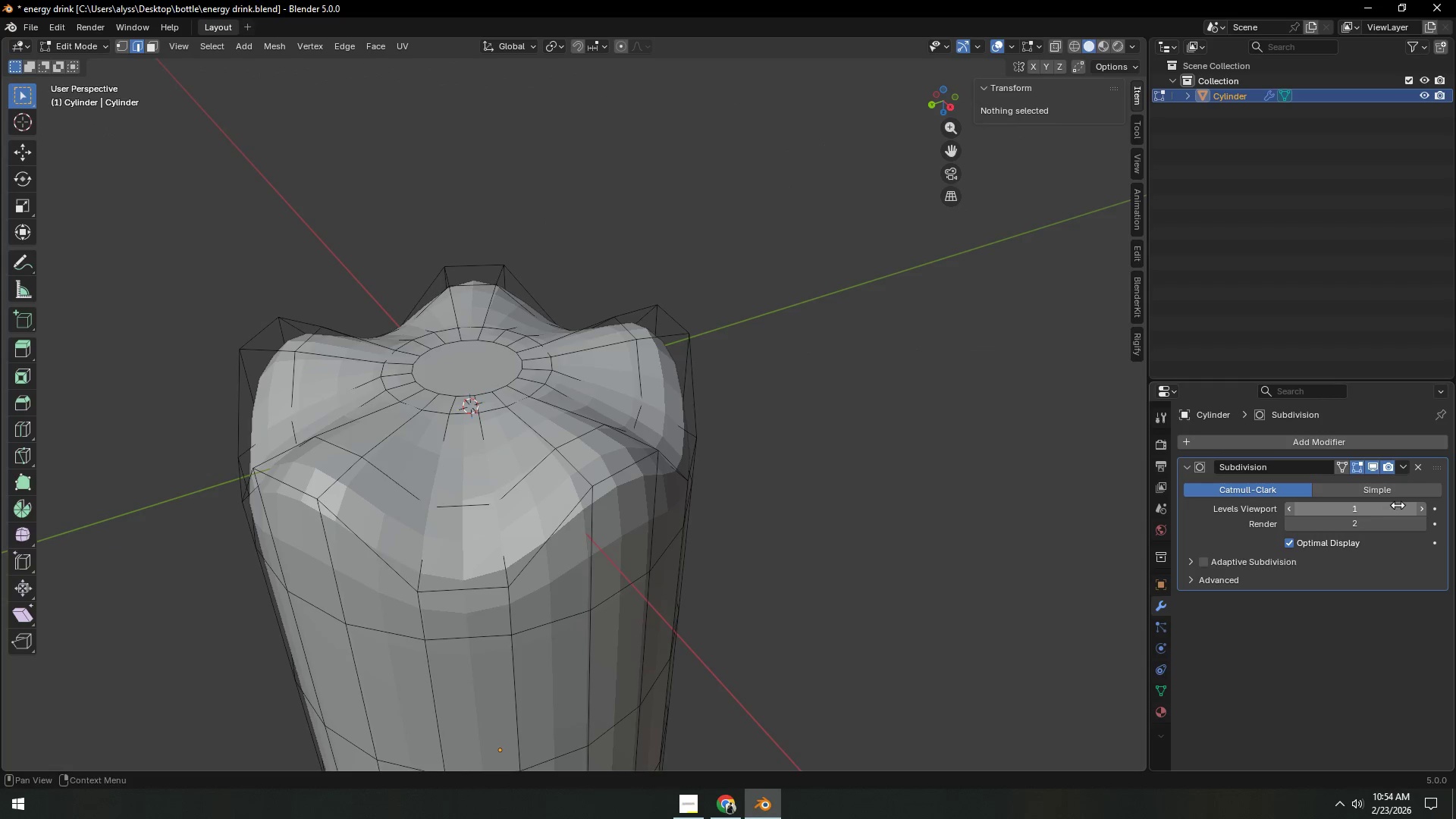 
key(Tab)
 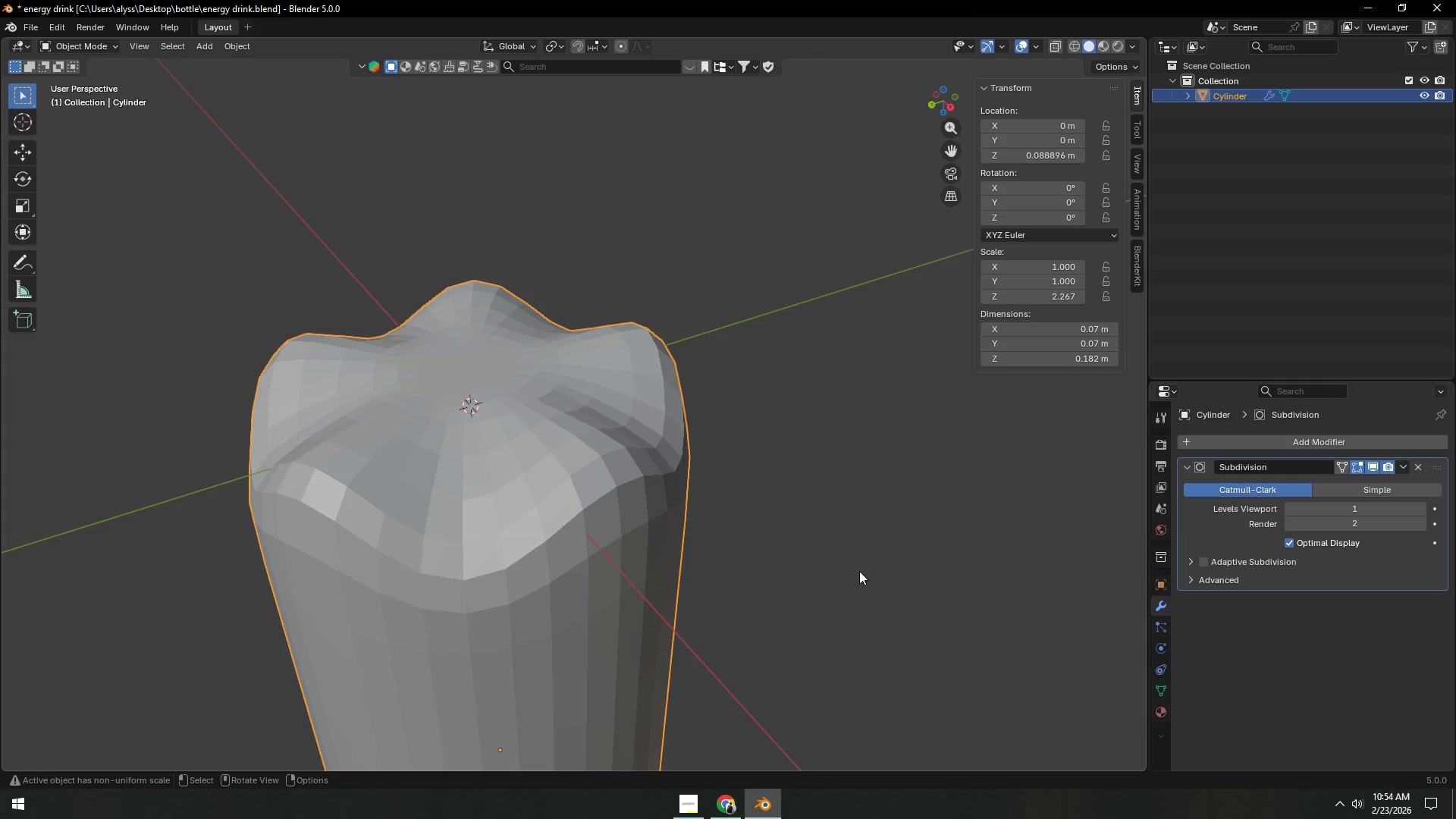 
scroll: coordinate [836, 576], scroll_direction: down, amount: 4.0
 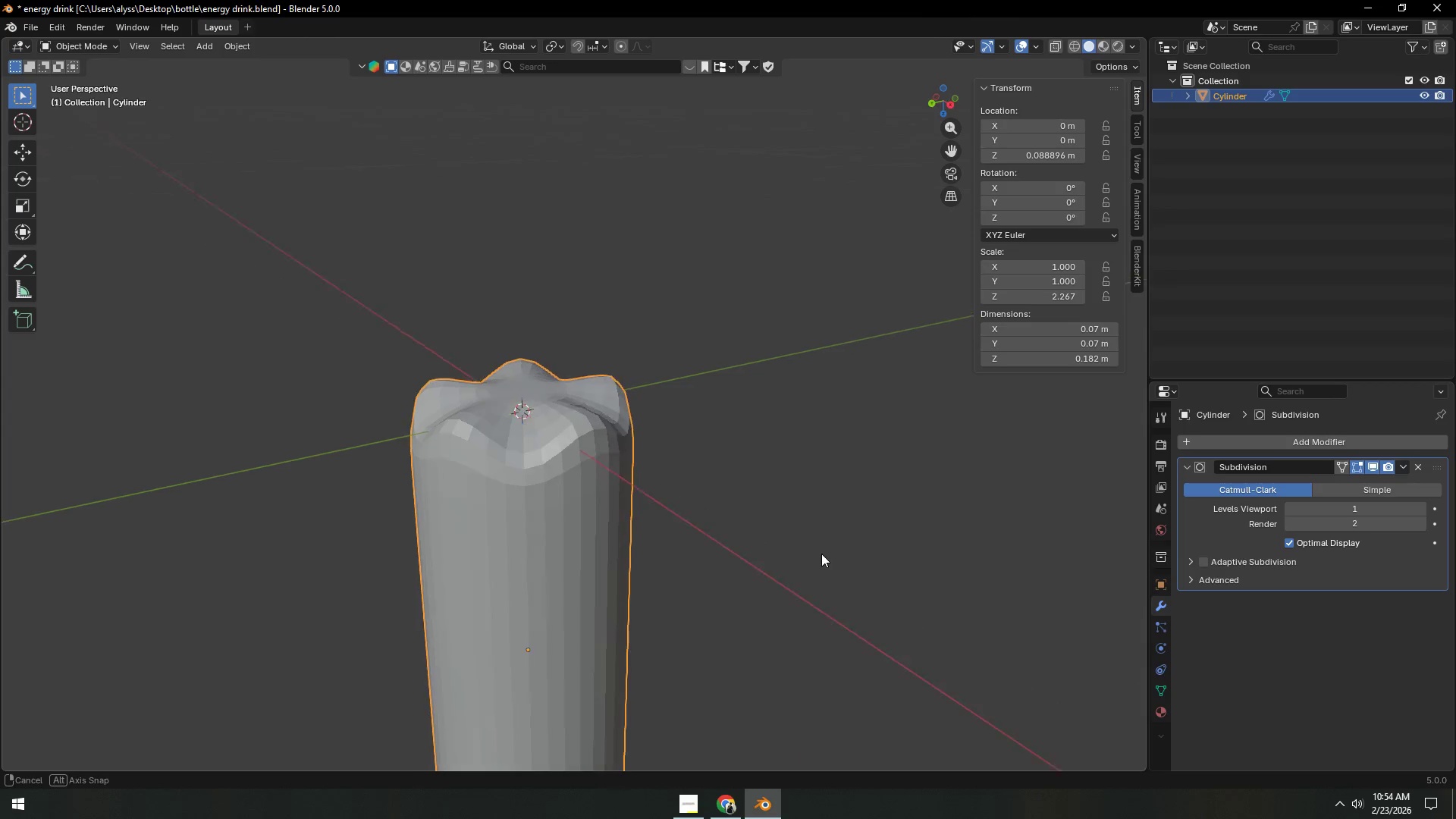 
scroll: coordinate [794, 568], scroll_direction: up, amount: 5.0
 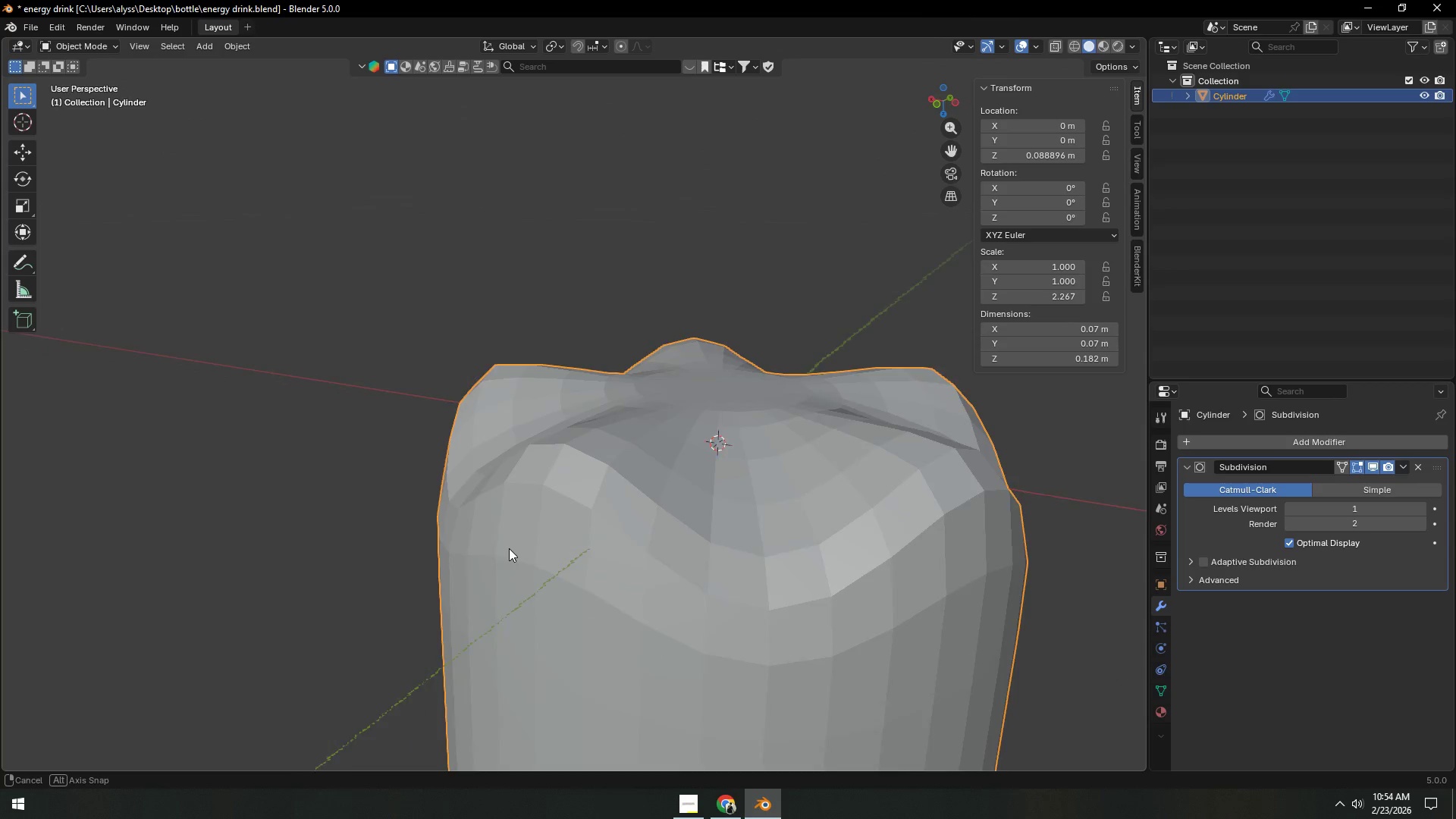 
left_click([661, 529])
 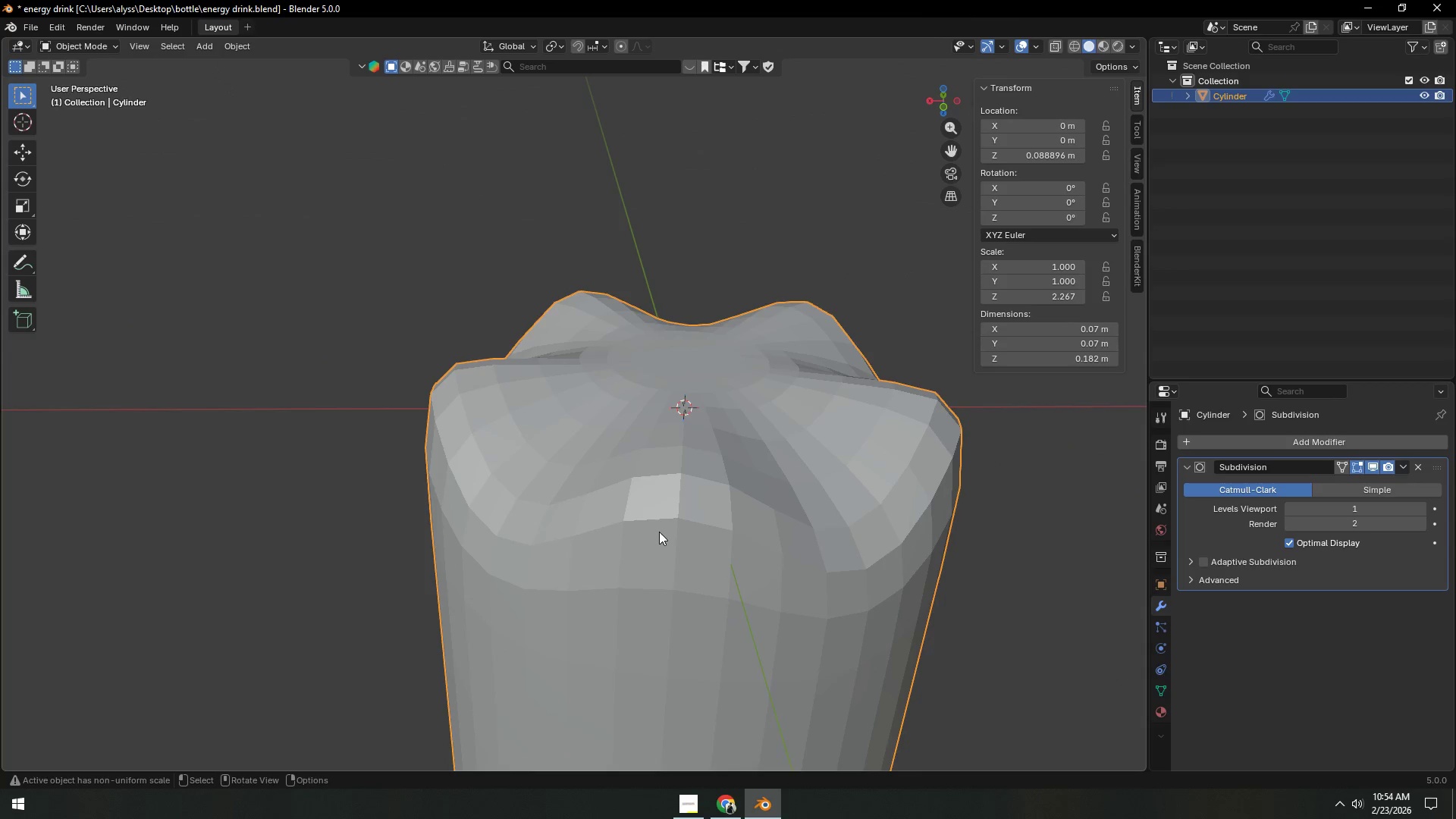 
scroll: coordinate [657, 535], scroll_direction: down, amount: 3.0
 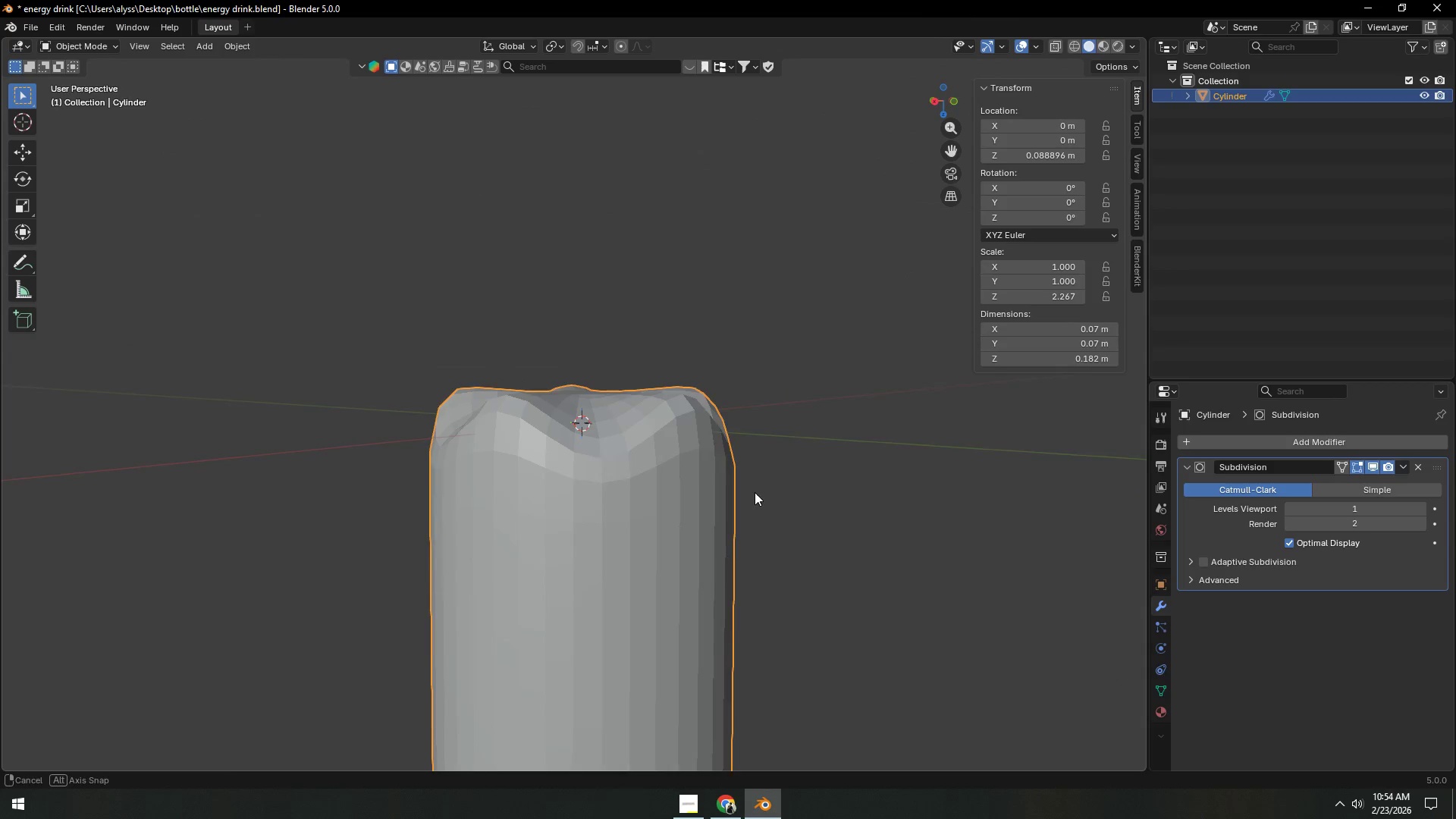 
key(Tab)
 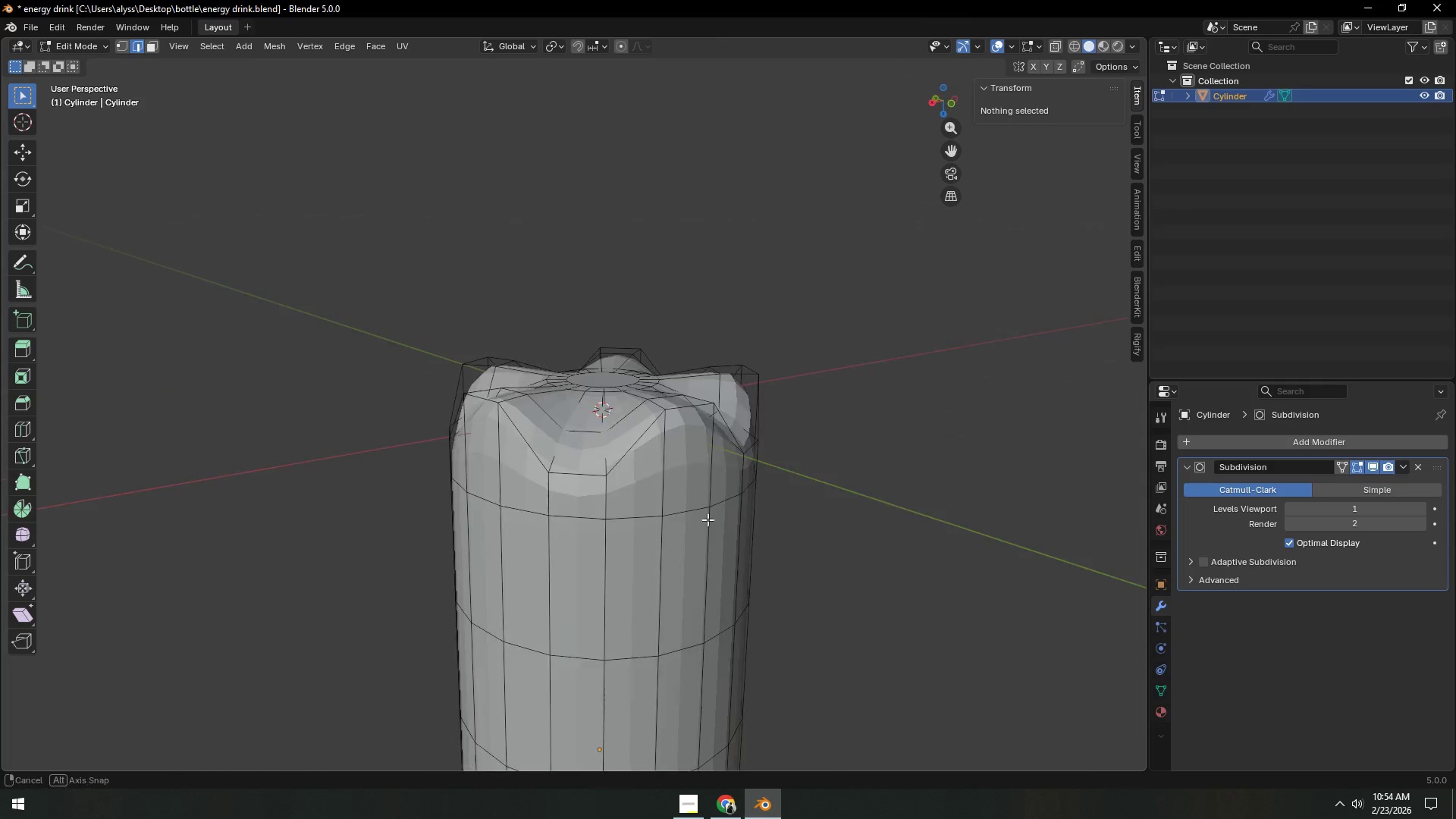 
scroll: coordinate [698, 523], scroll_direction: up, amount: 3.0
 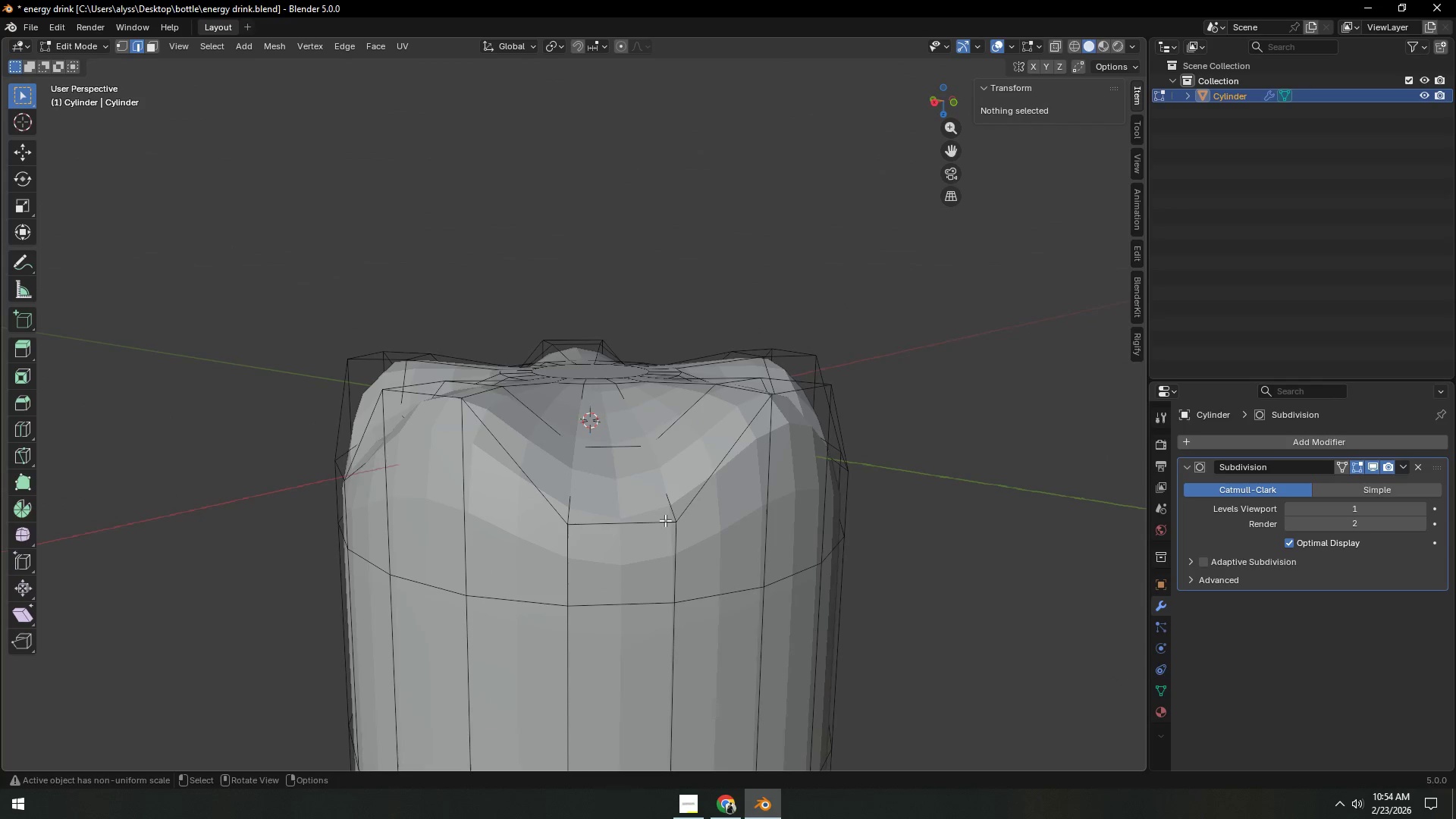 
left_click([638, 524])
 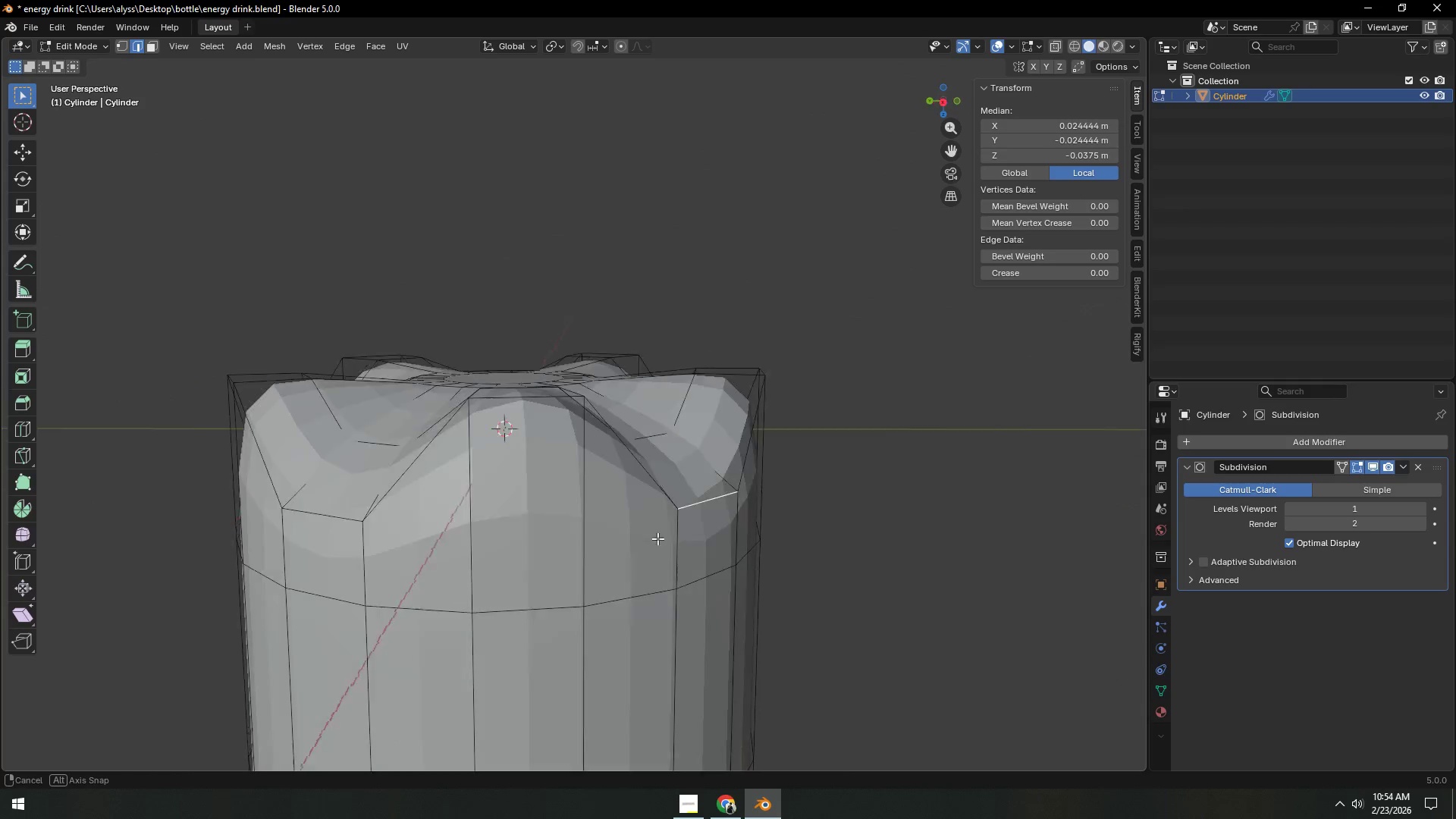 
hold_key(key=ShiftLeft, duration=0.47)
left_click([387, 540])
 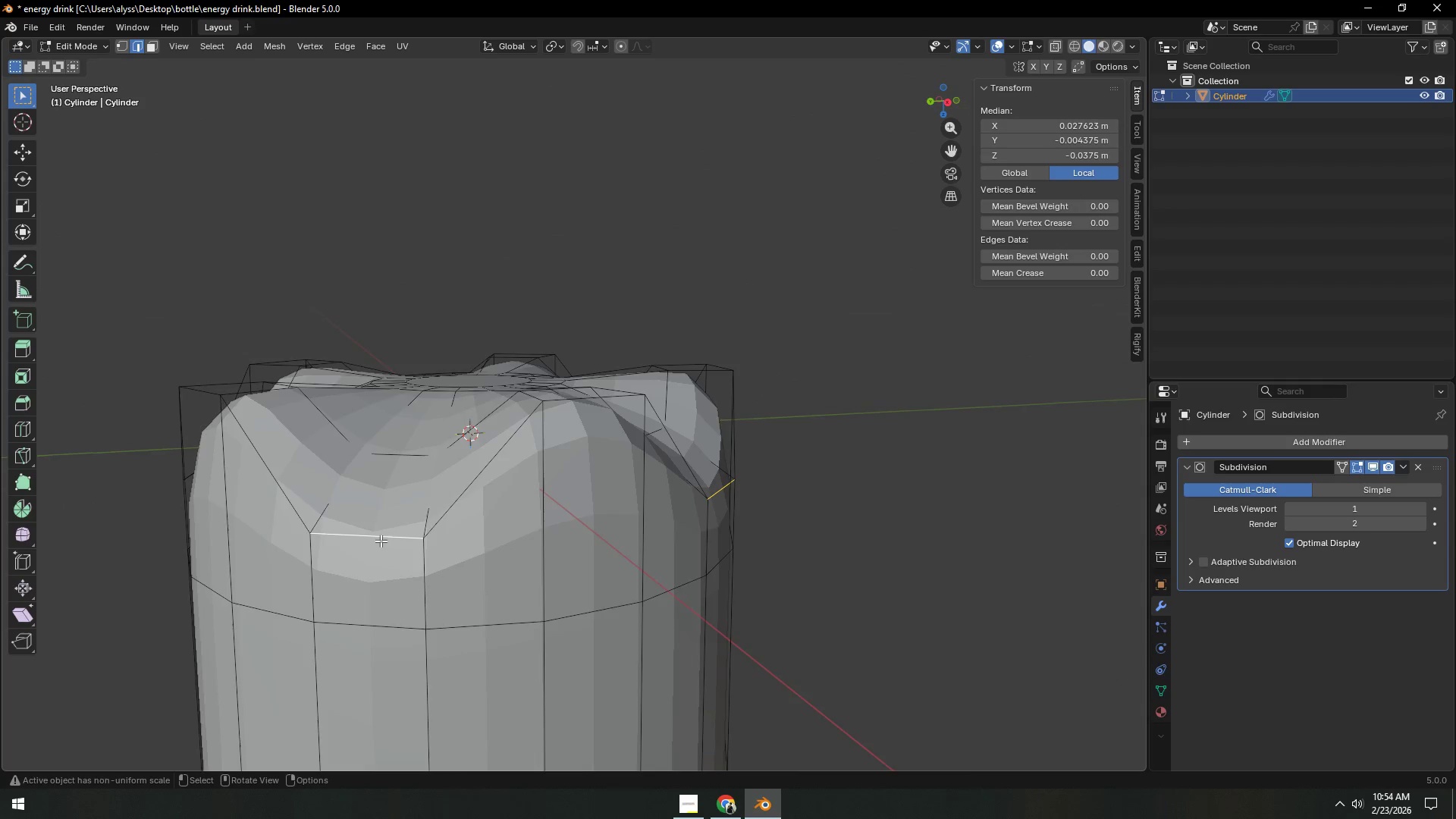 
scroll: coordinate [386, 541], scroll_direction: down, amount: 3.0
 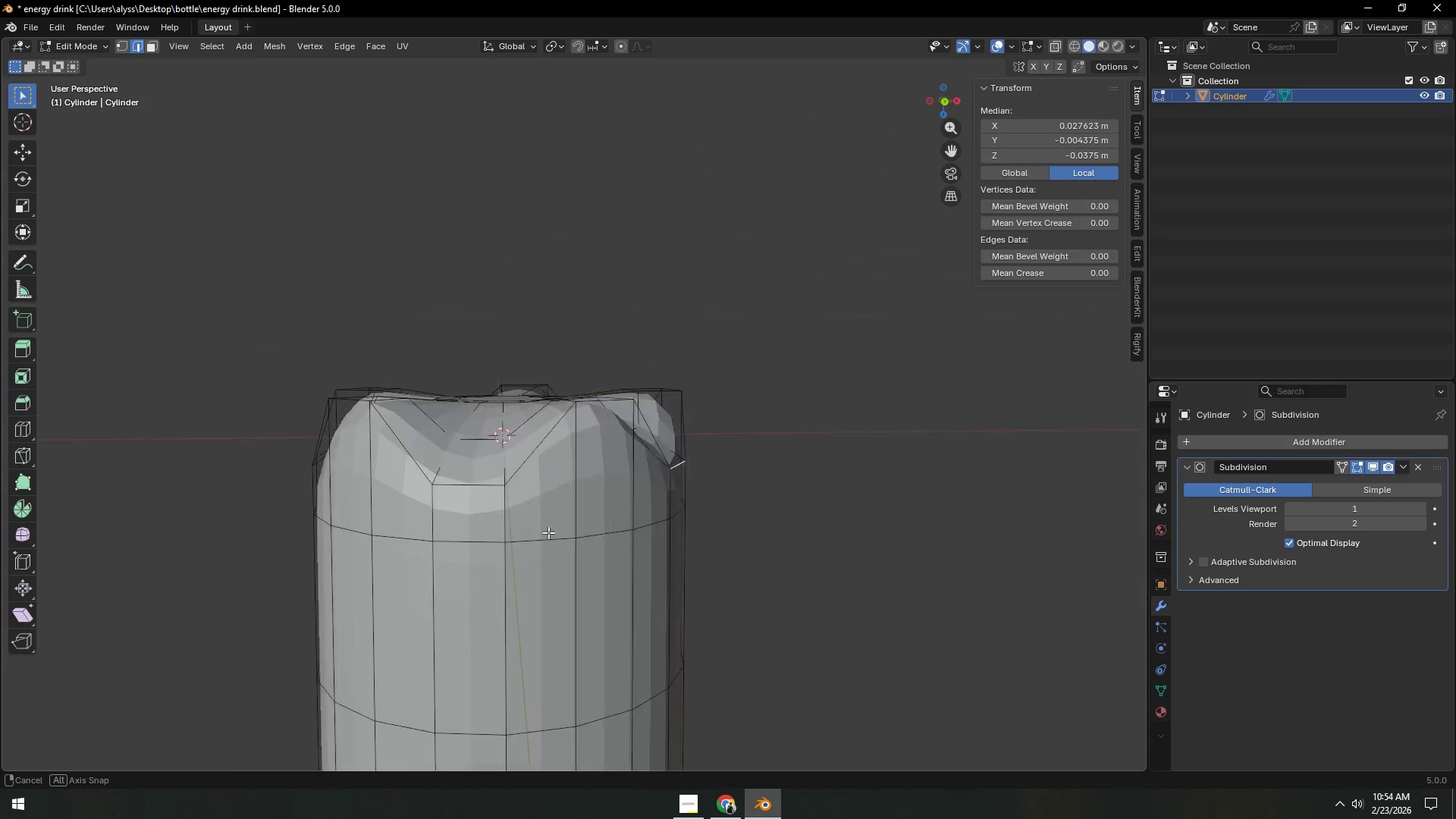 
hold_key(key=ShiftLeft, duration=0.36)
left_click([526, 497])
 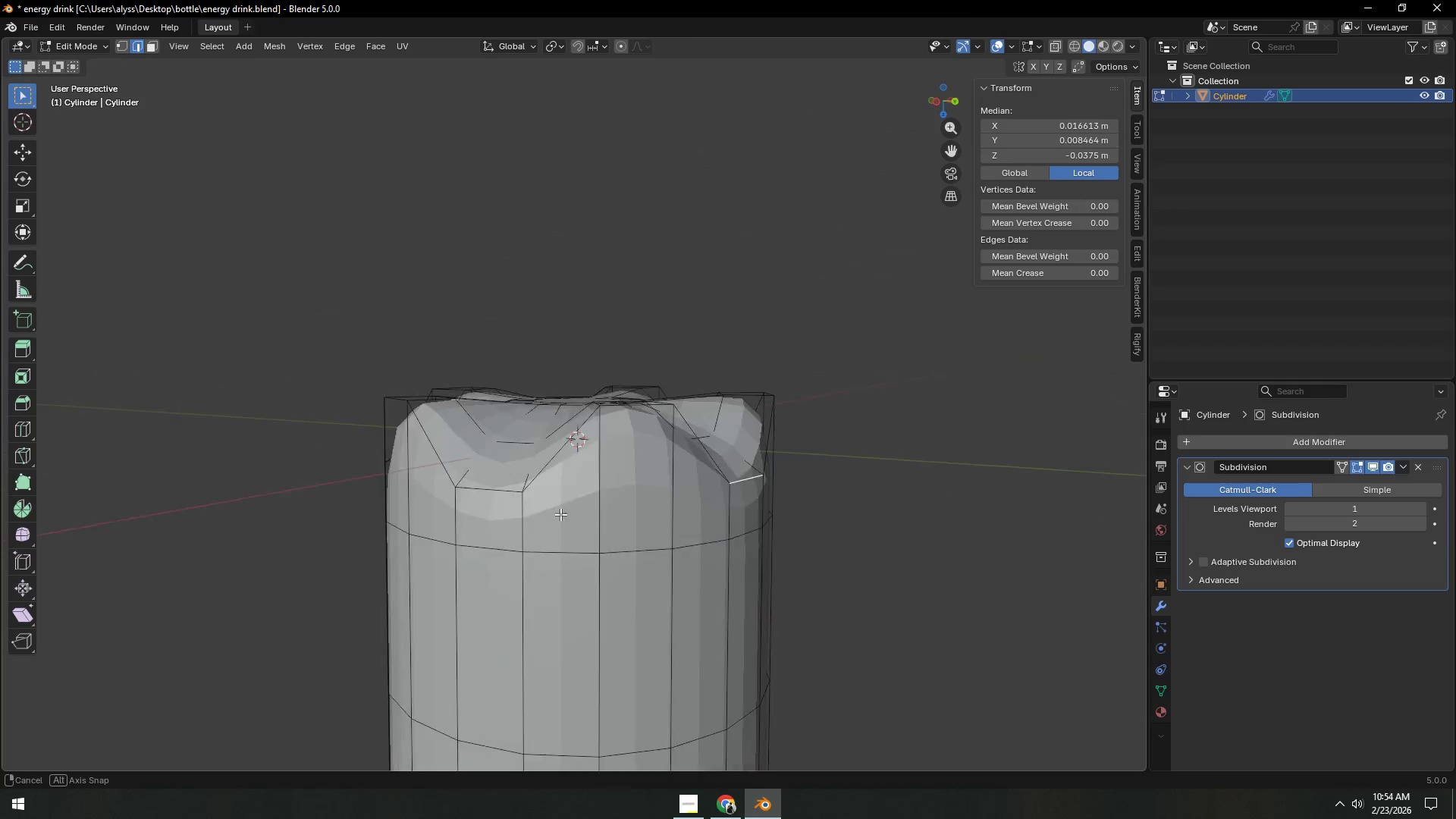 
hold_key(key=ShiftLeft, duration=0.34)
left_click([633, 507])
 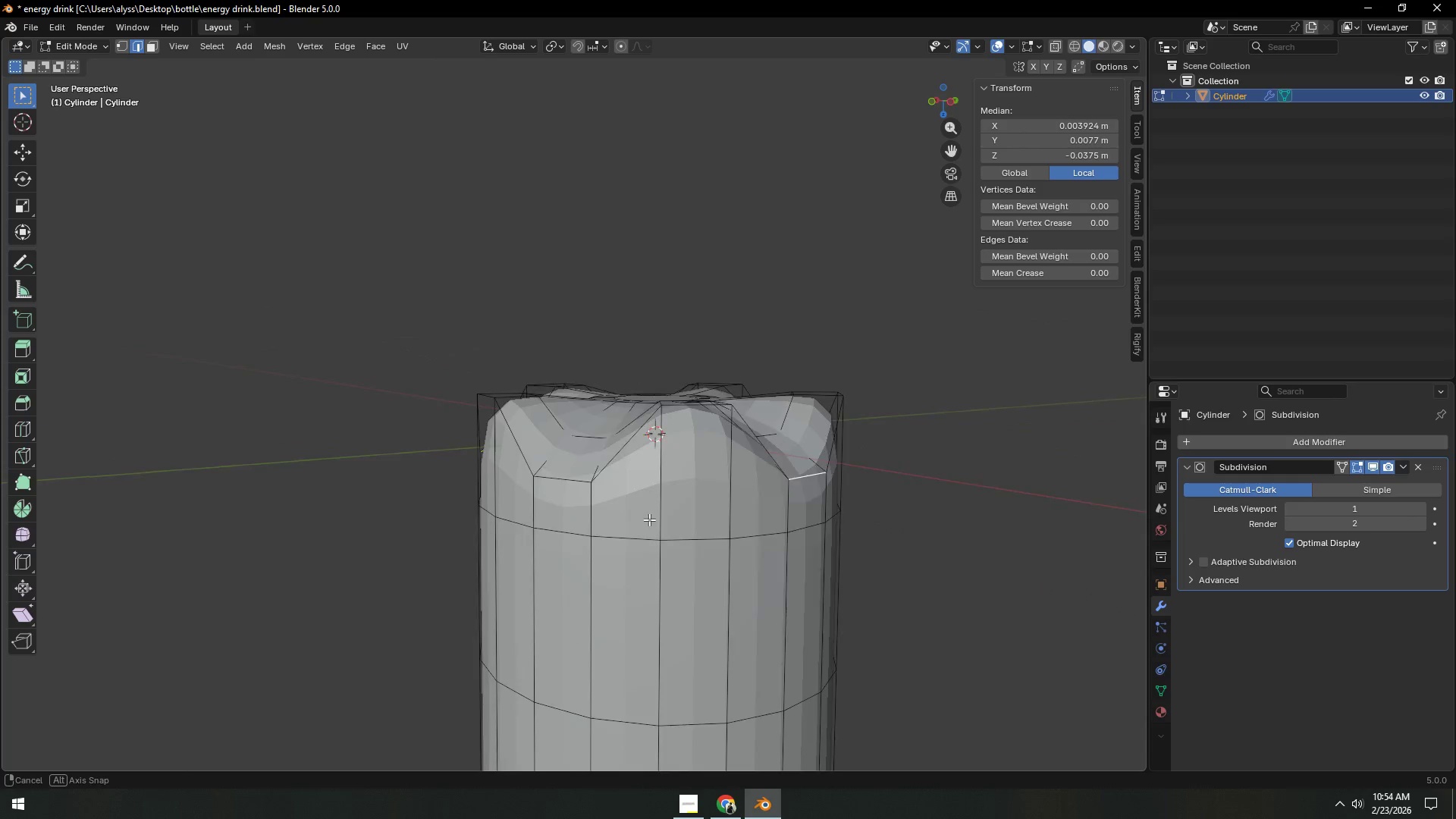 
hold_key(key=ShiftLeft, duration=0.31)
left_click([697, 483])
 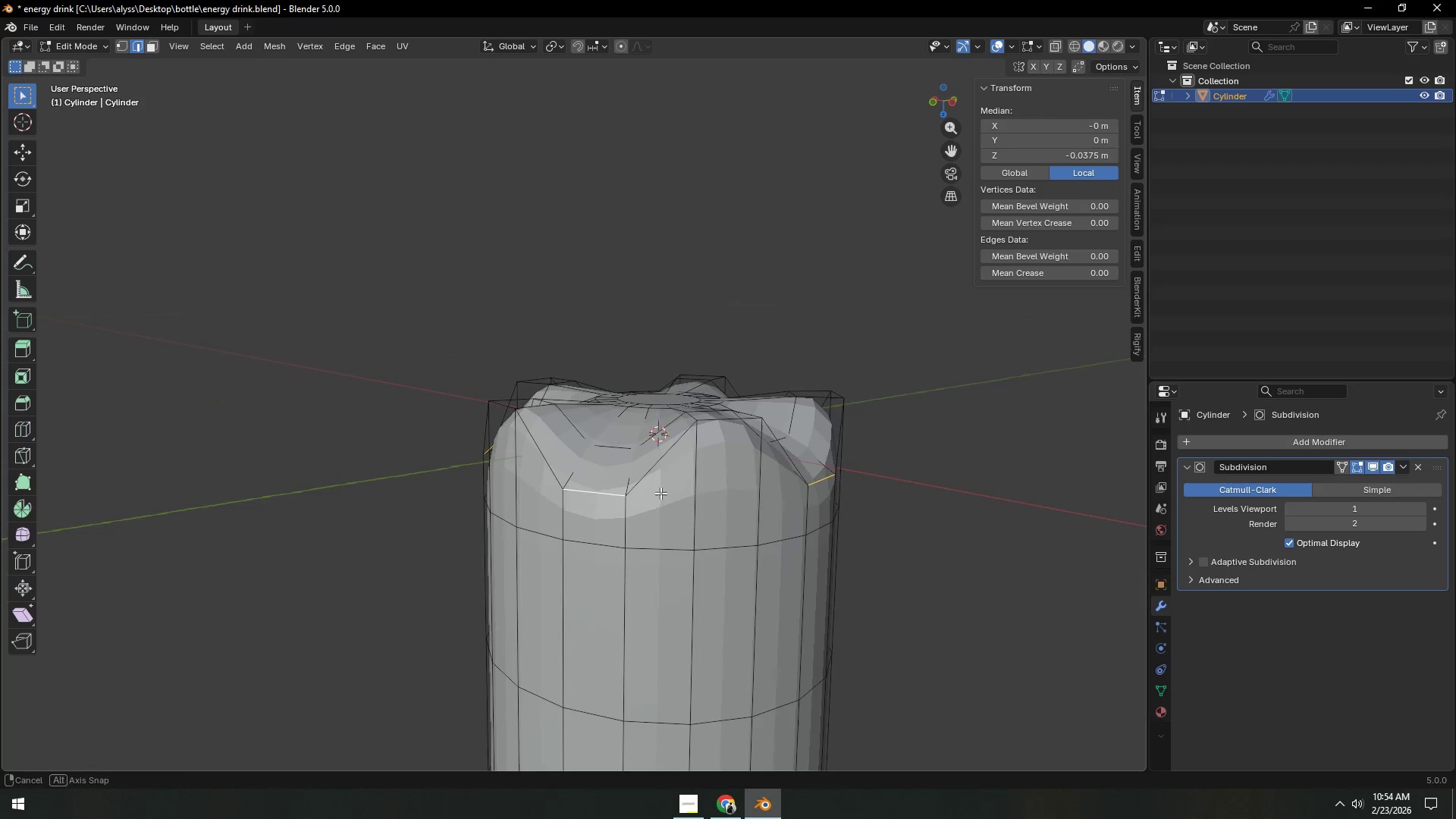 
type(gz)
 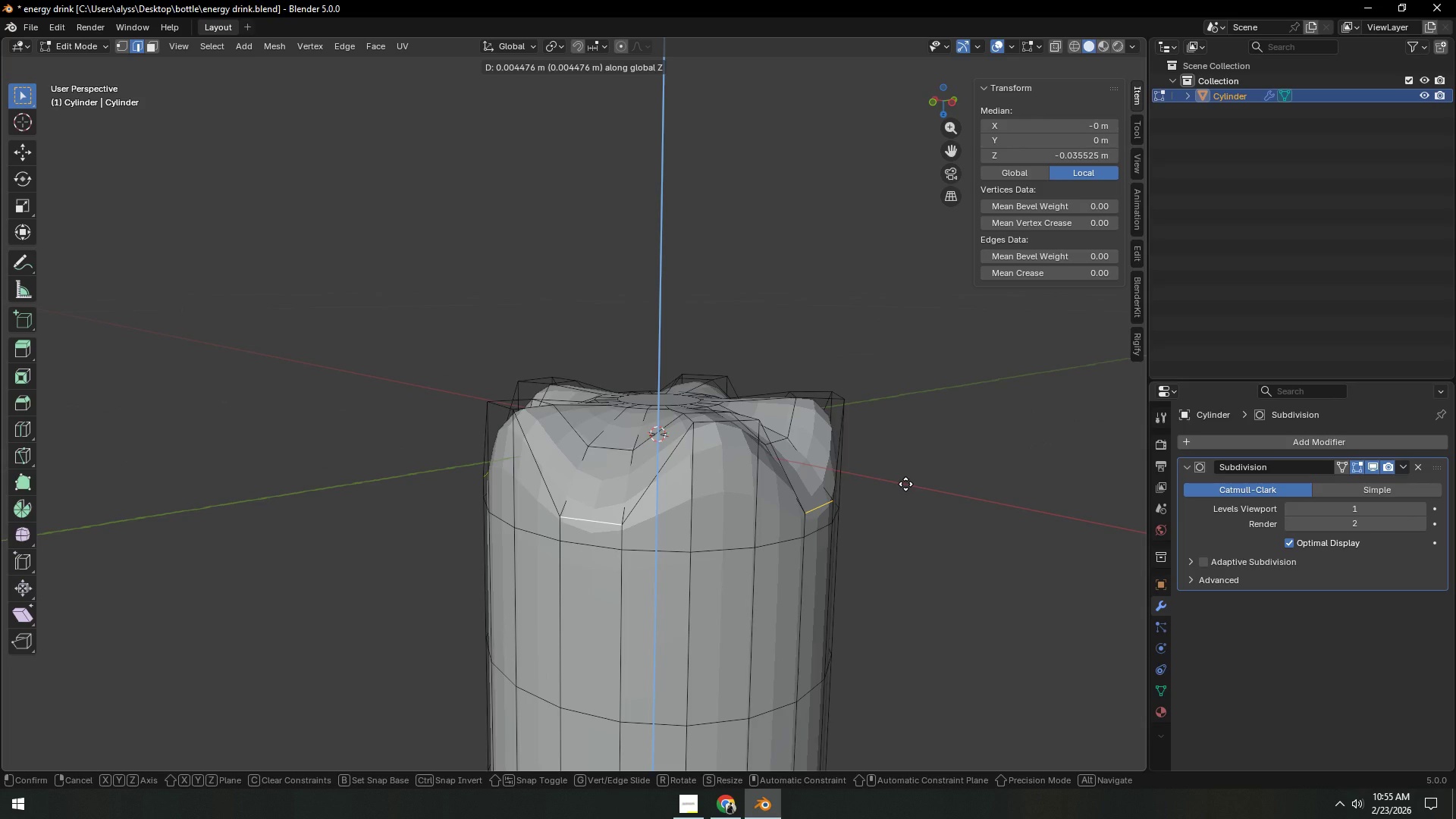 
left_click([905, 484])
 